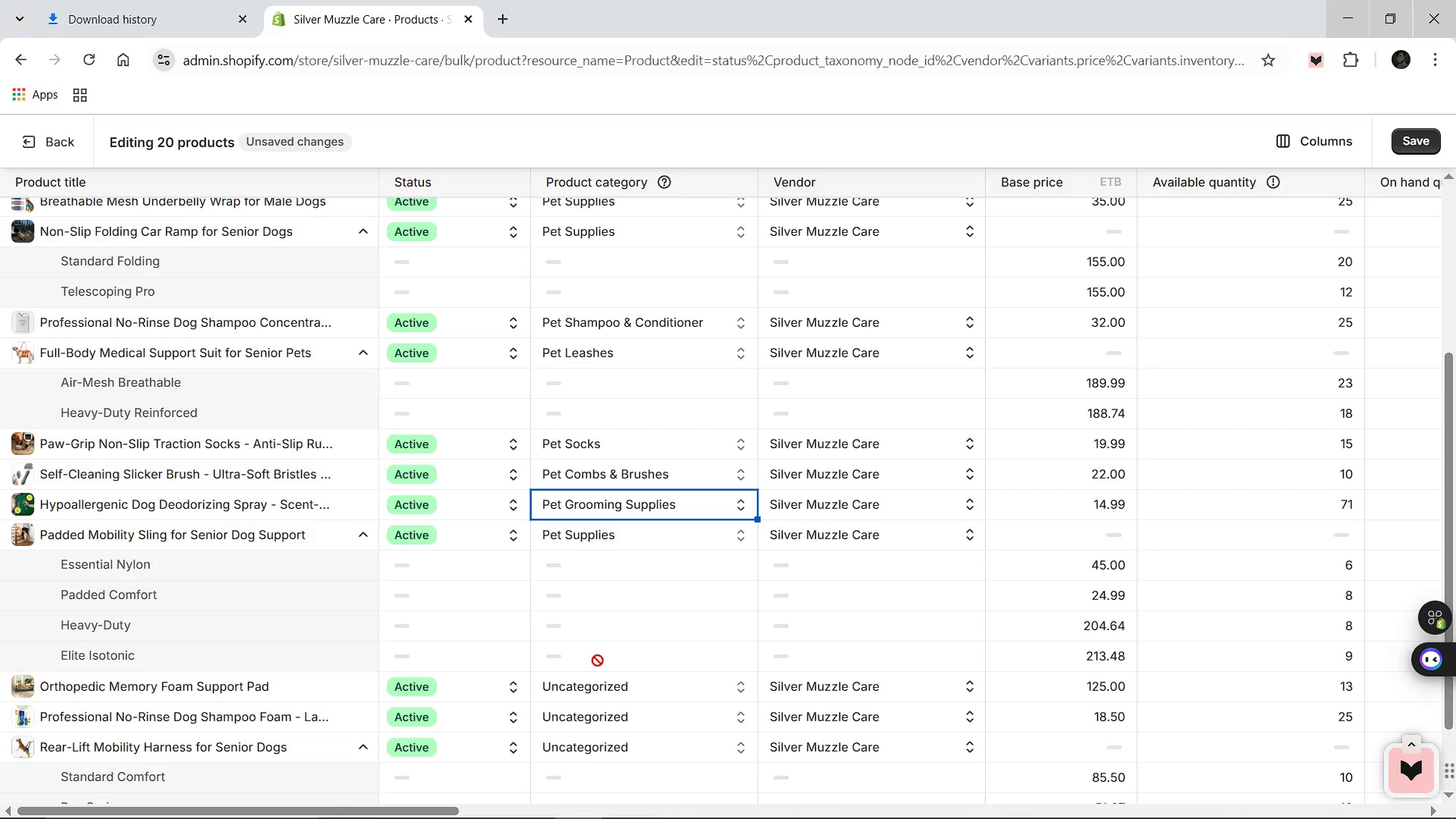 
wait(6.84)
 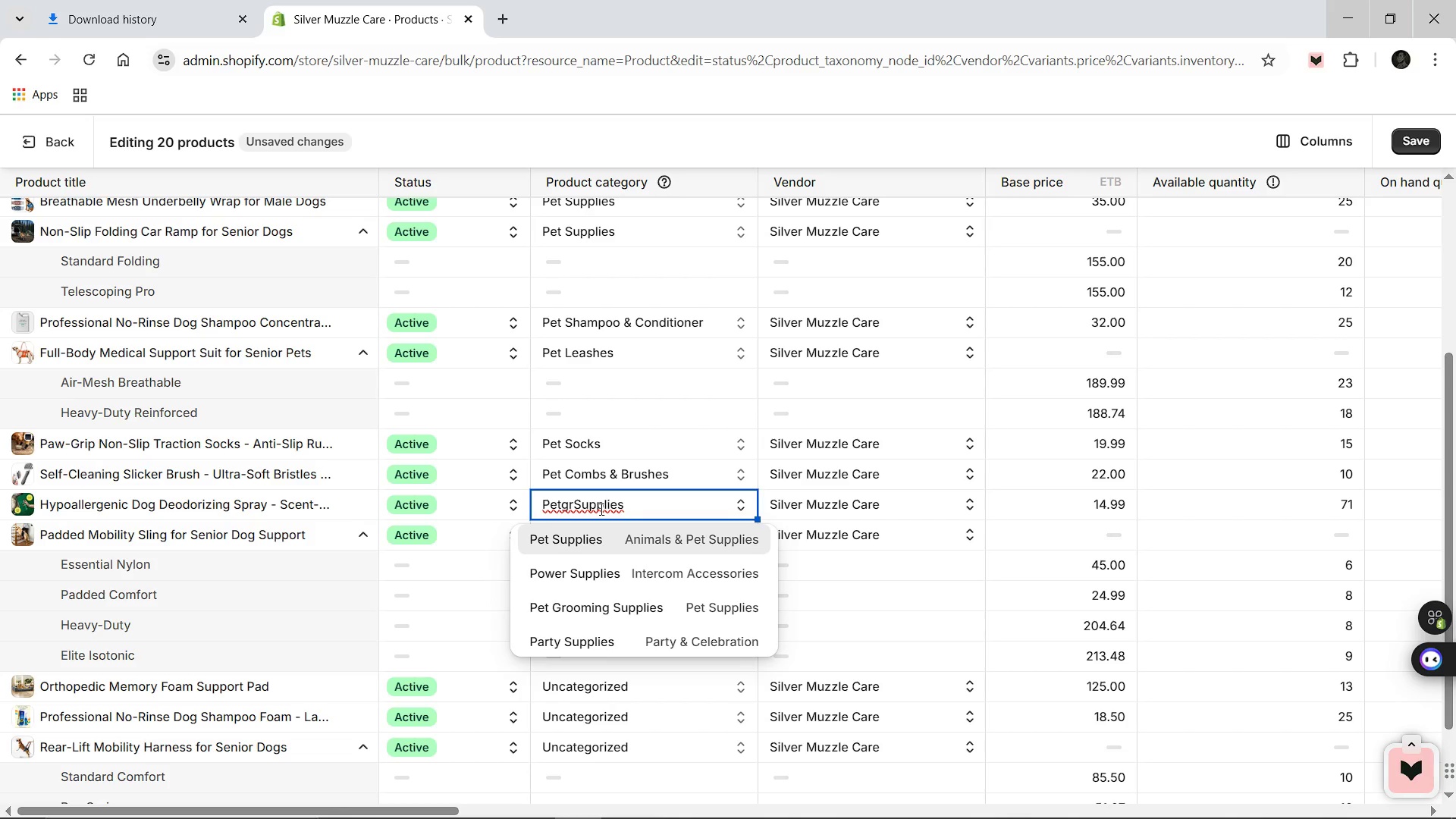 
left_click([595, 684])
 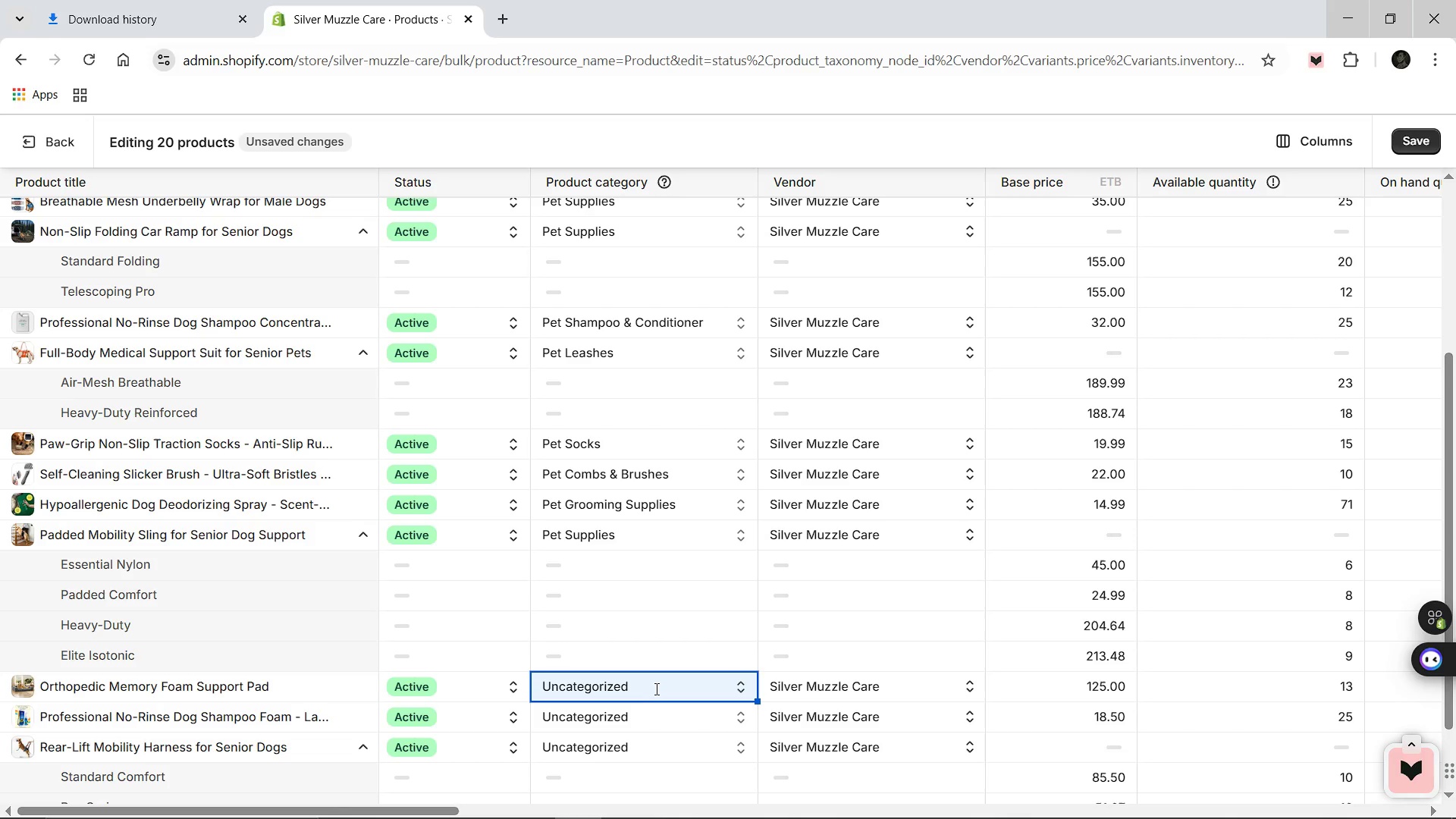 
left_click([655, 689])
 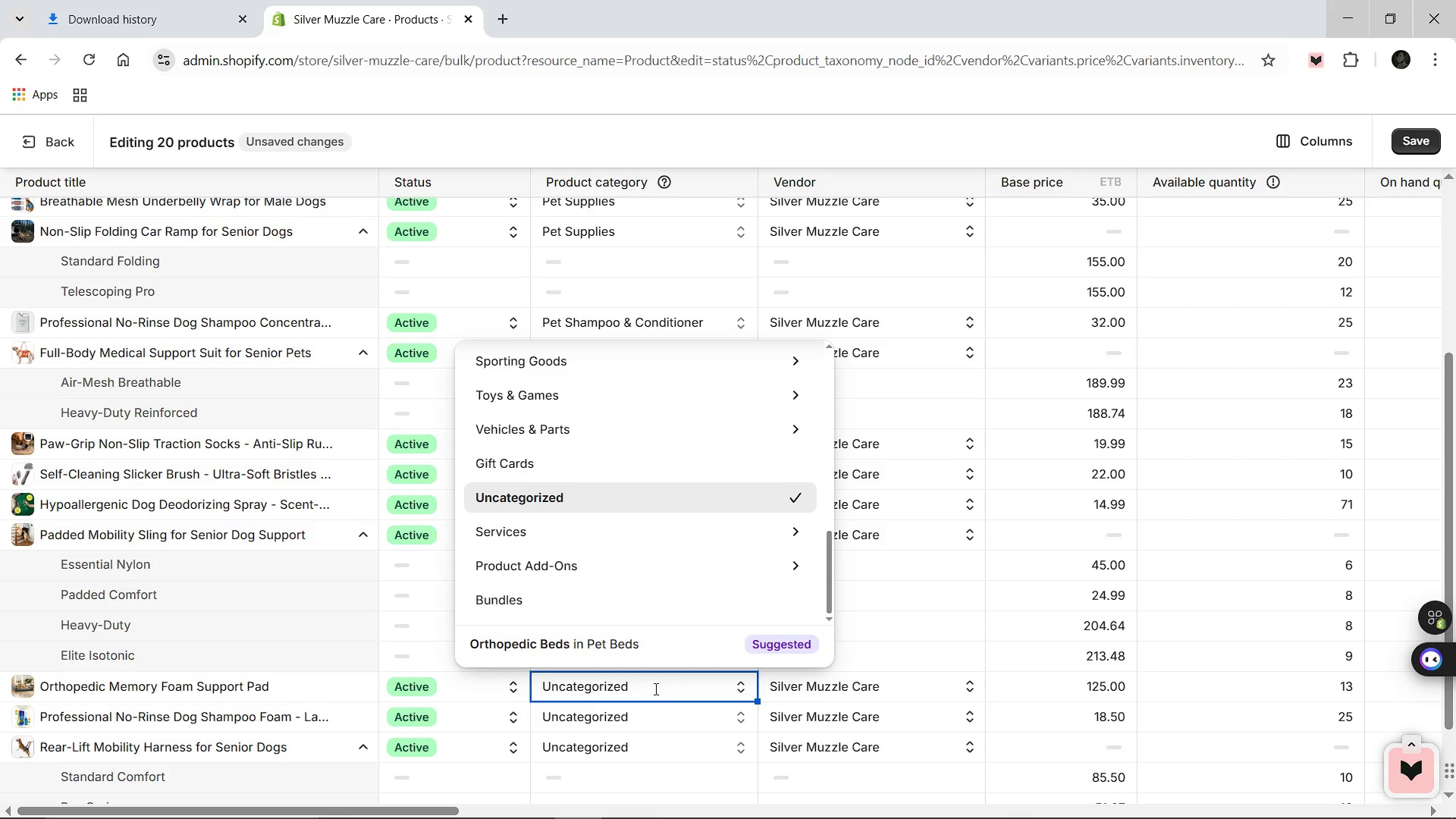 
hold_key(key=Backspace, duration=1.52)
 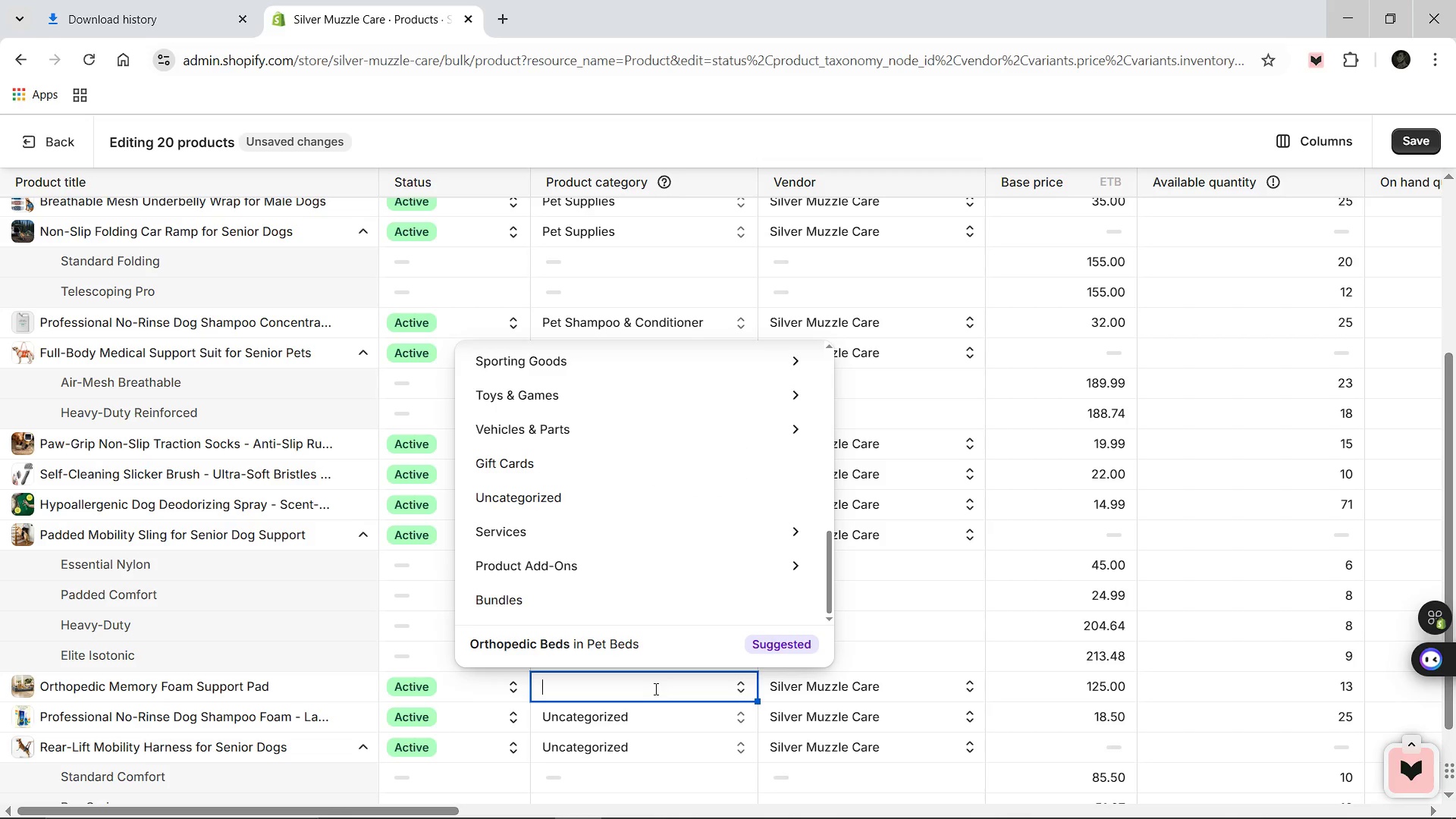 
type(pet bed a)
 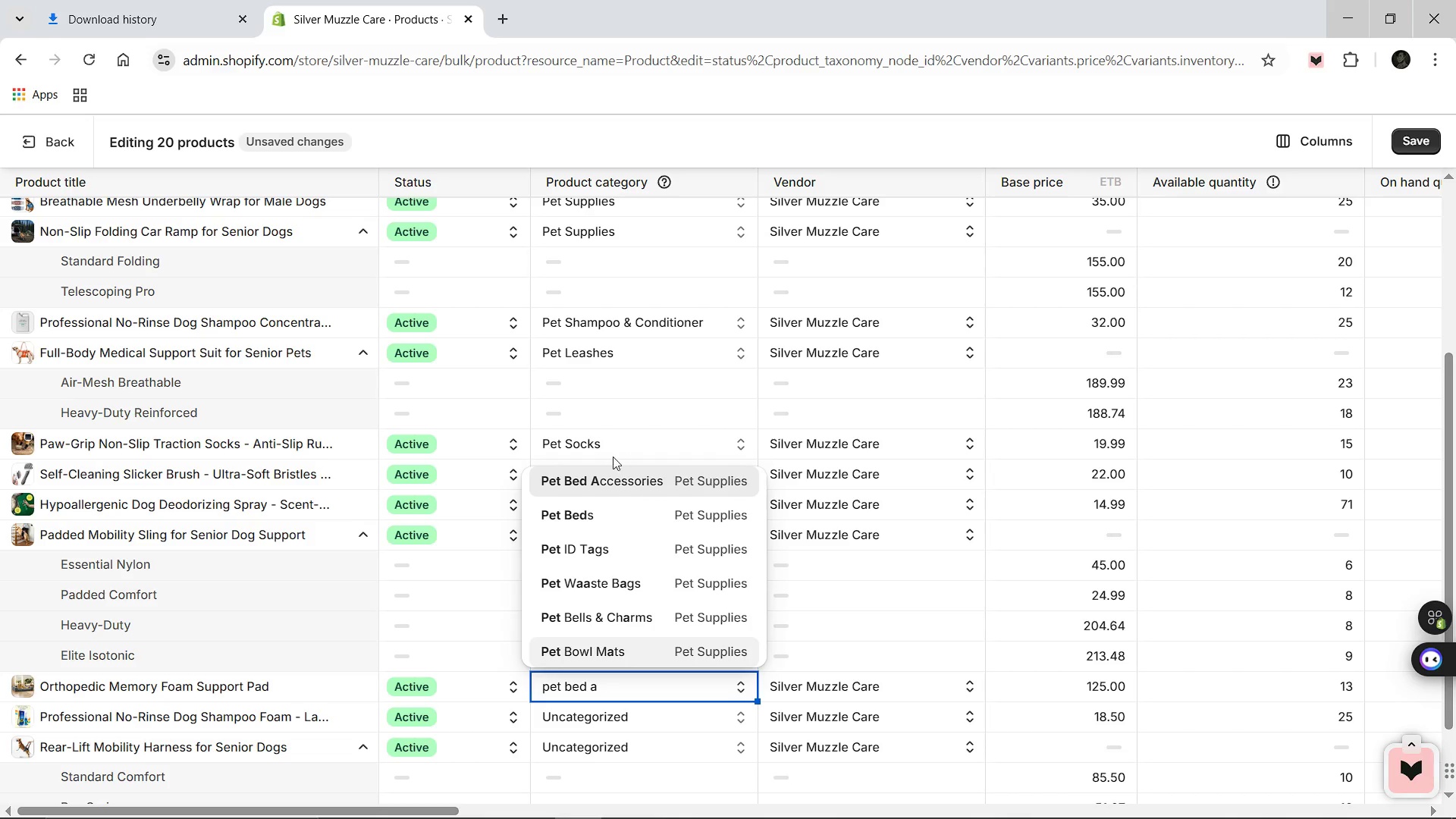 
left_click([608, 481])
 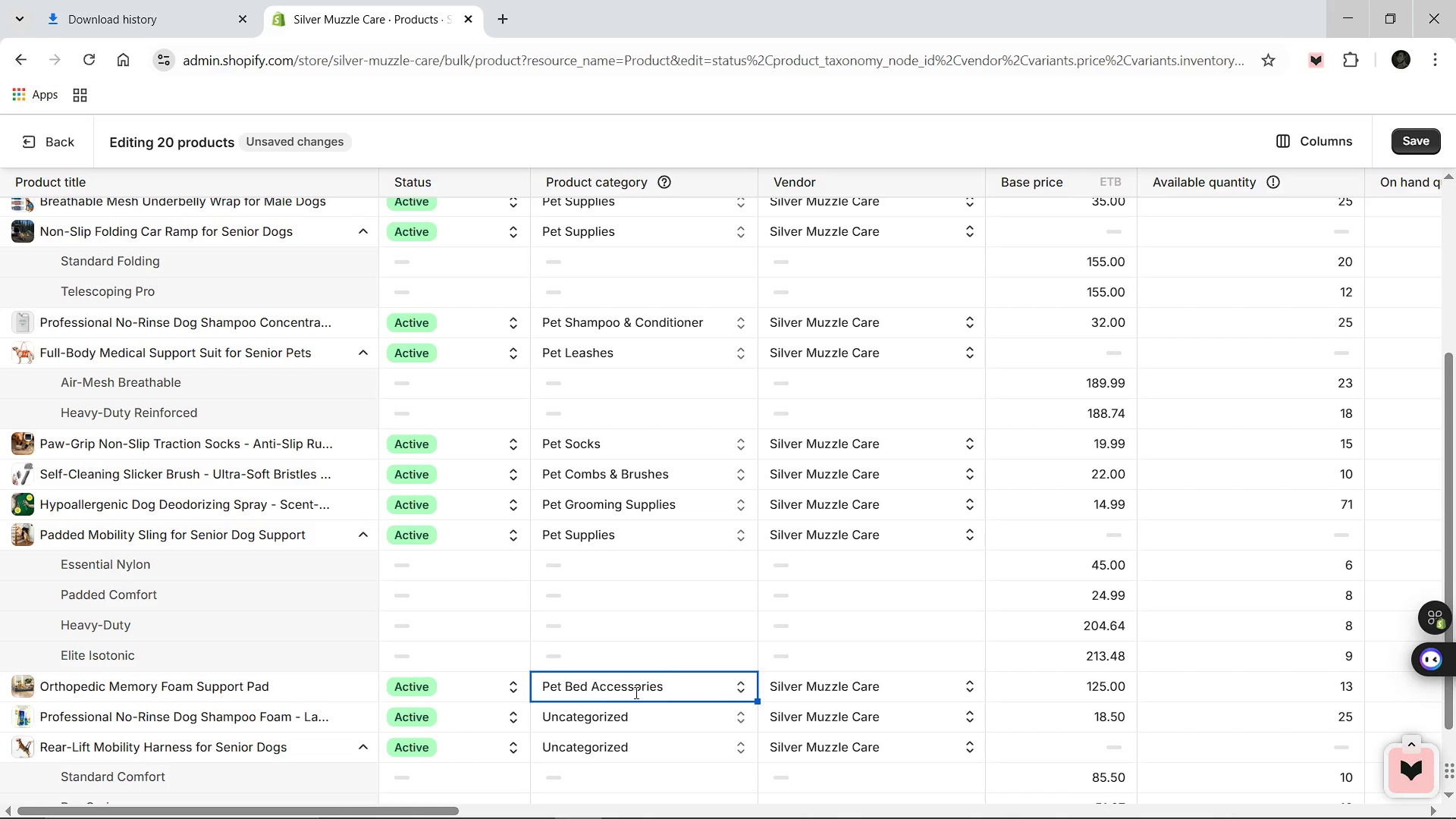 
scroll: coordinate [635, 692], scroll_direction: down, amount: 1.0
 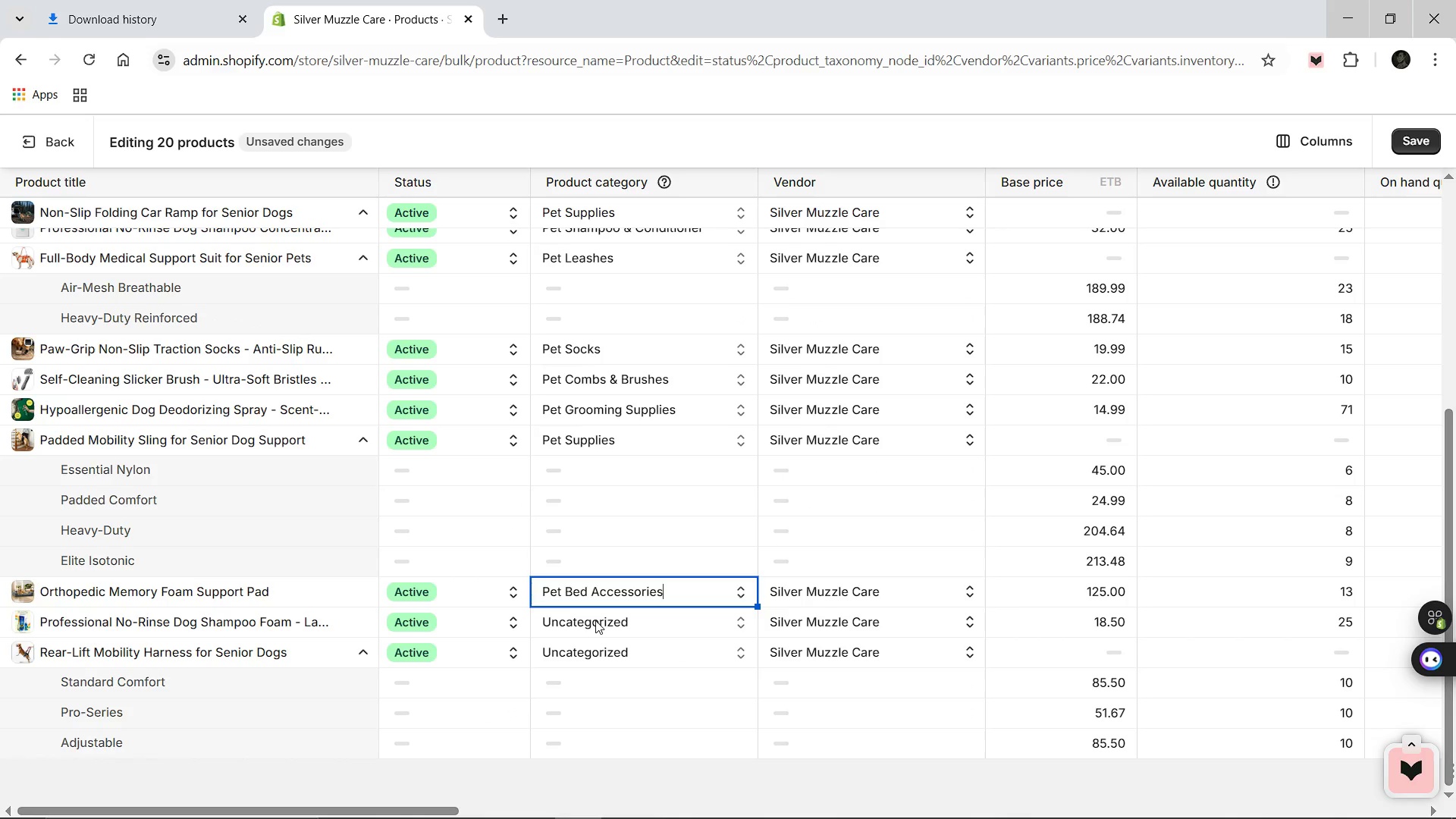 
left_click([595, 620])
 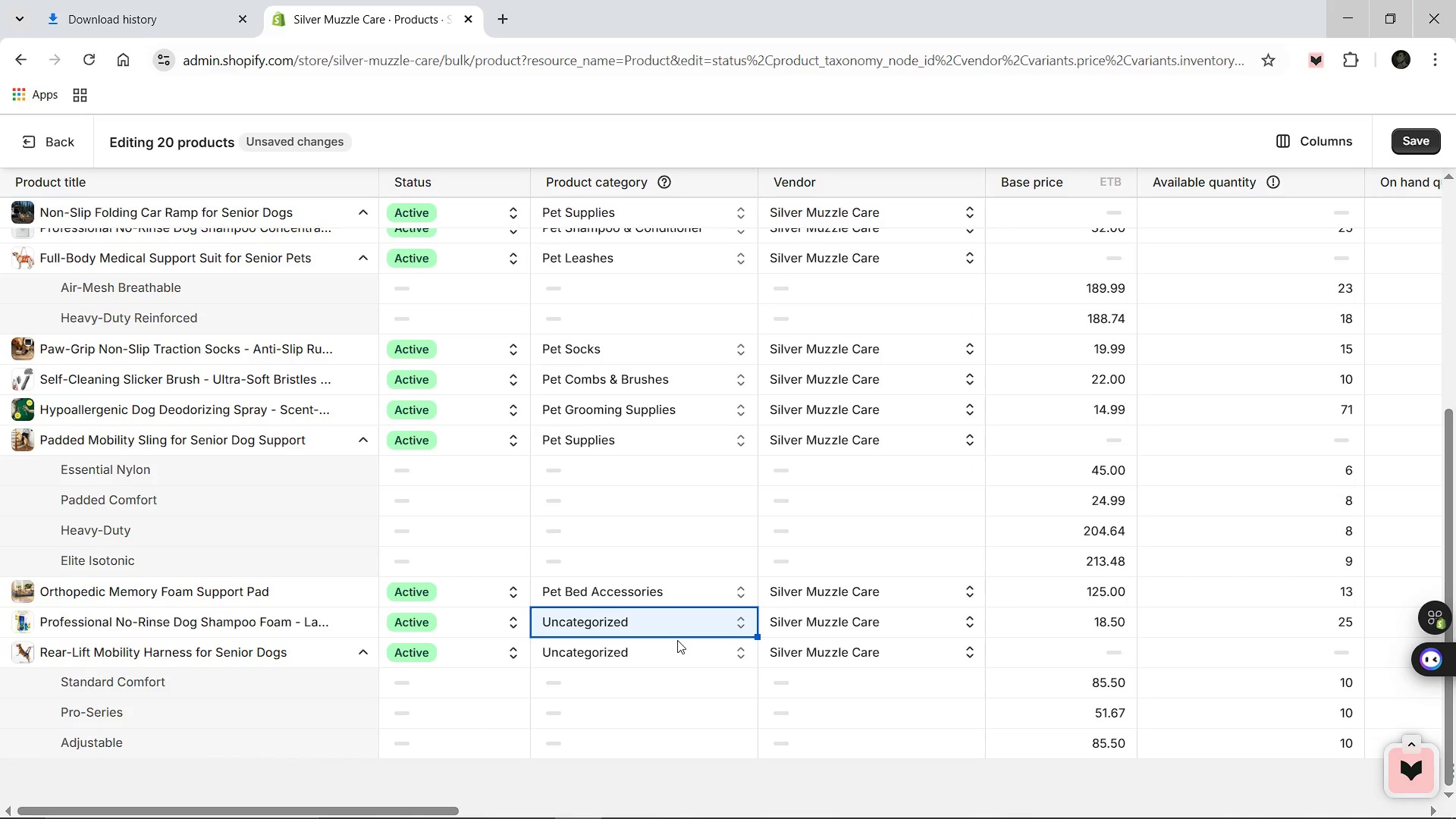 
type(pe)
 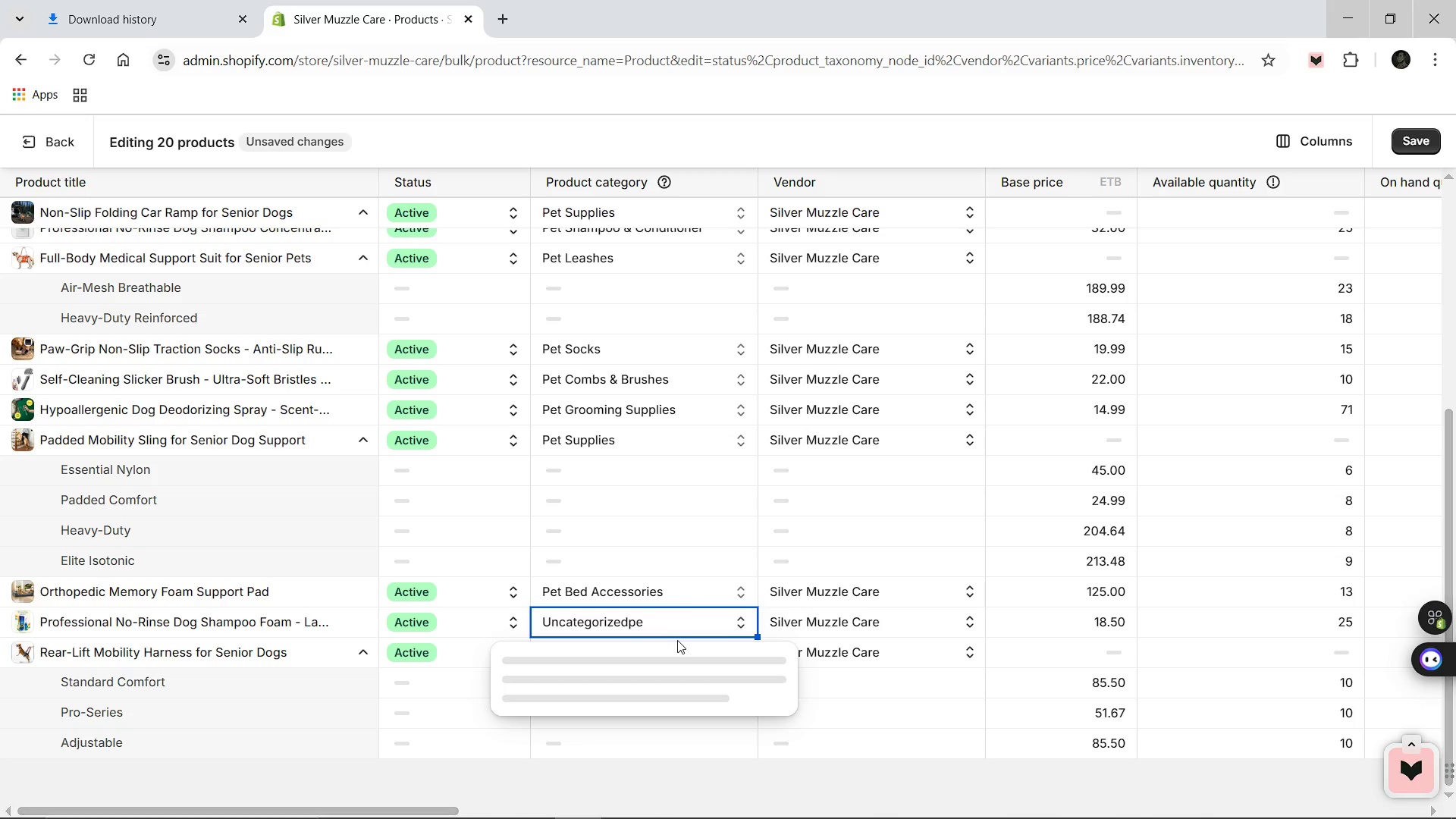 
key(Control+A)
 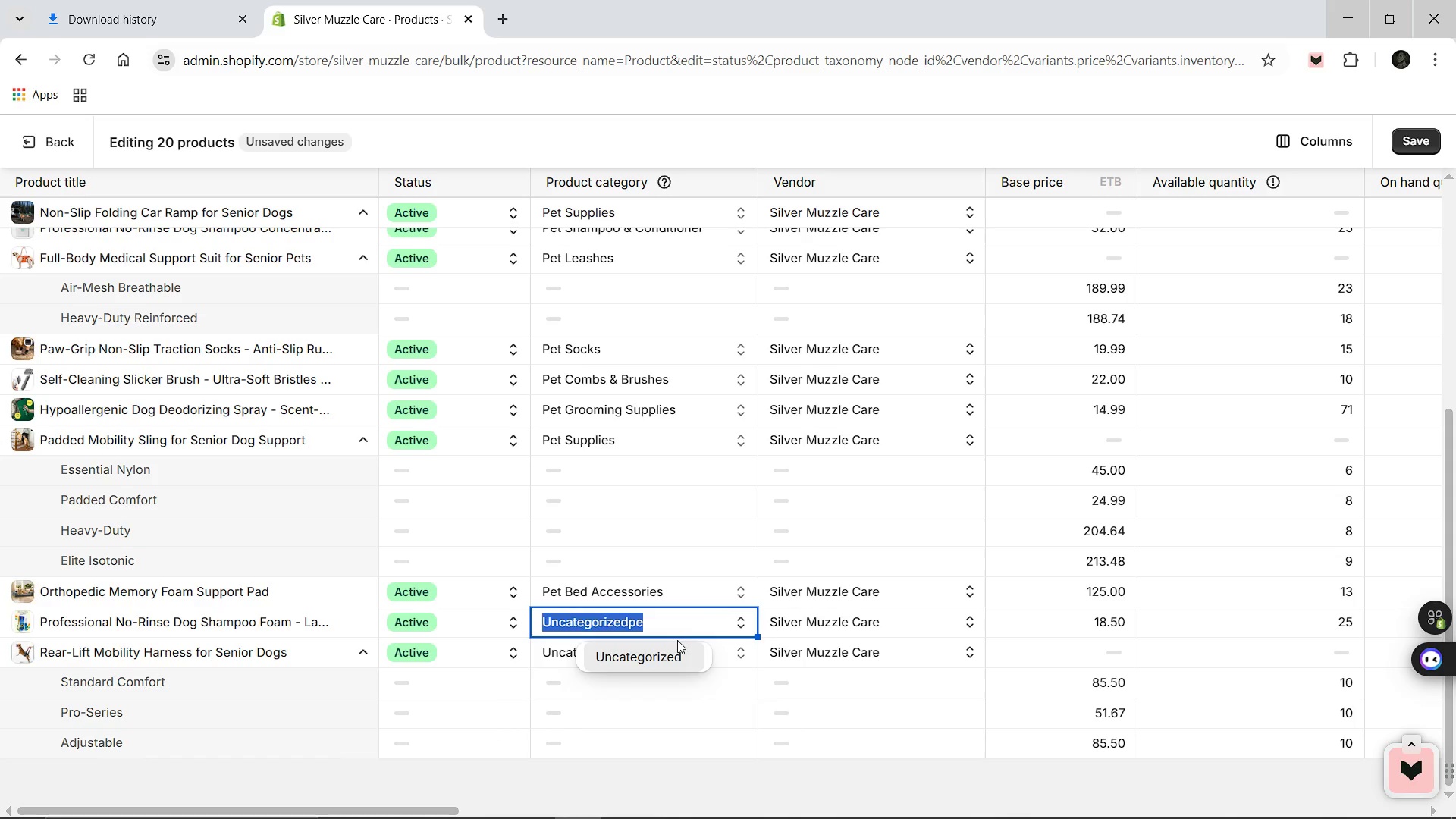 
type(pet sh)
 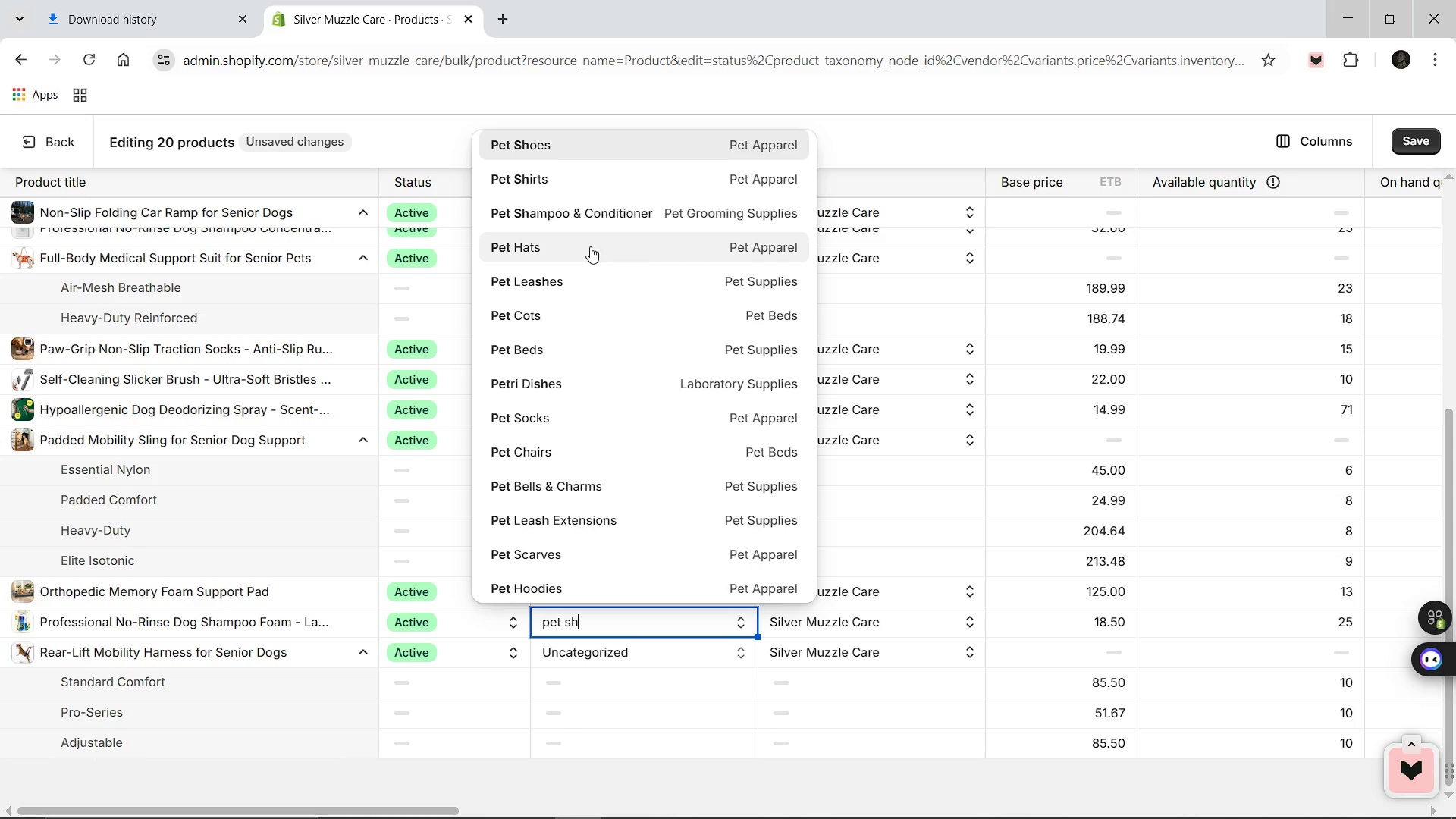 
type(amp)
 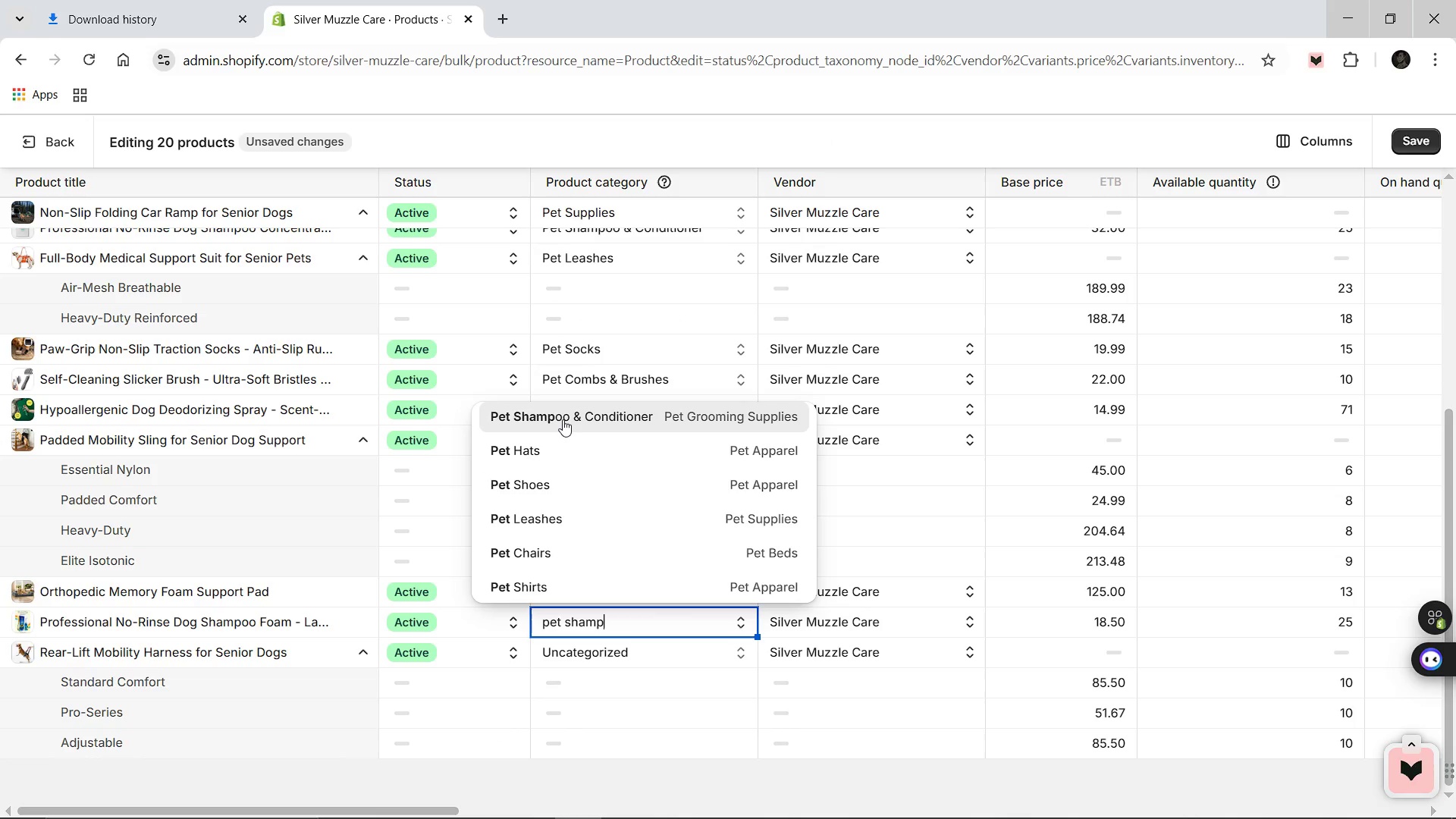 
left_click([563, 419])
 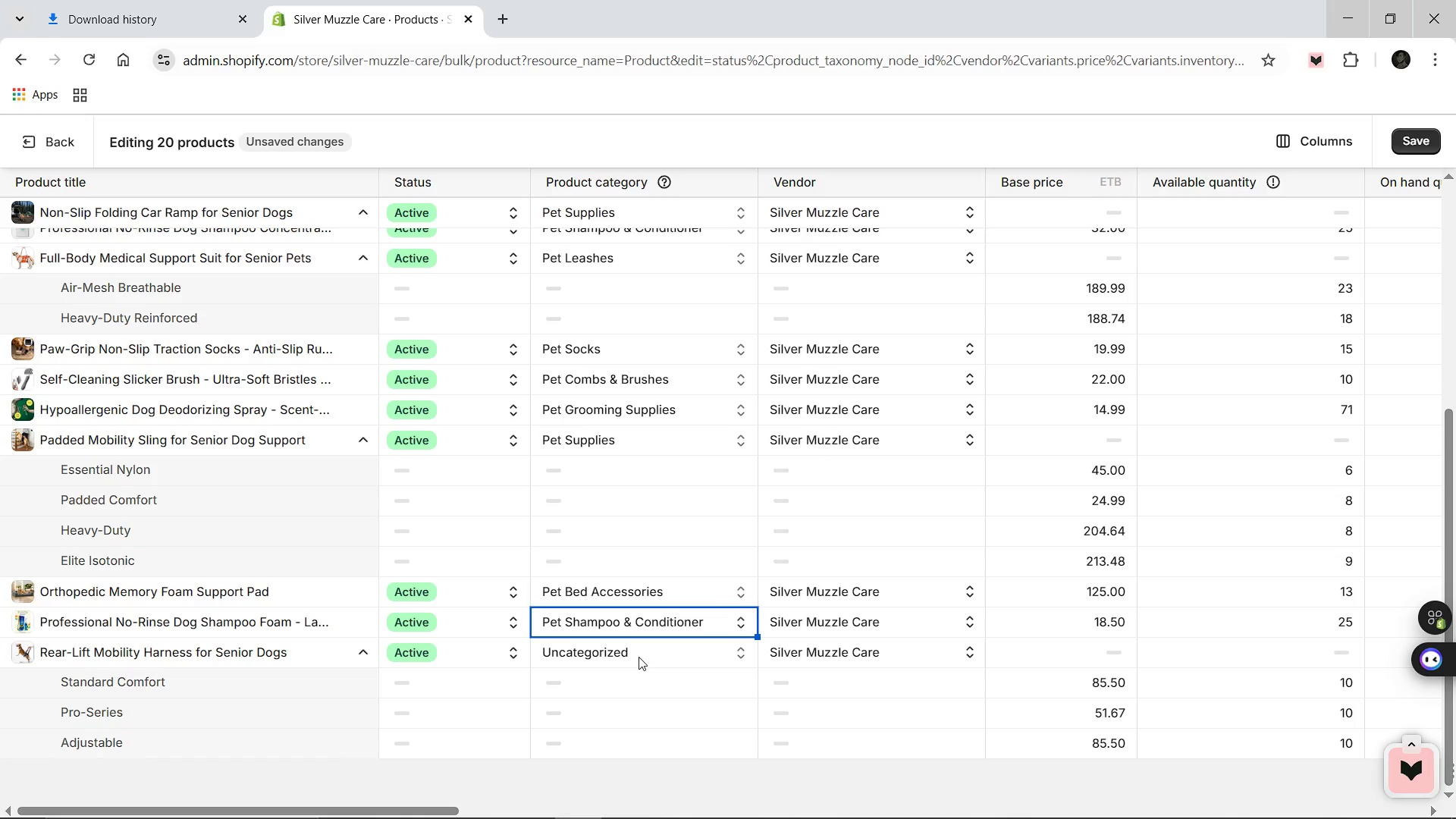 
left_click([638, 657])
 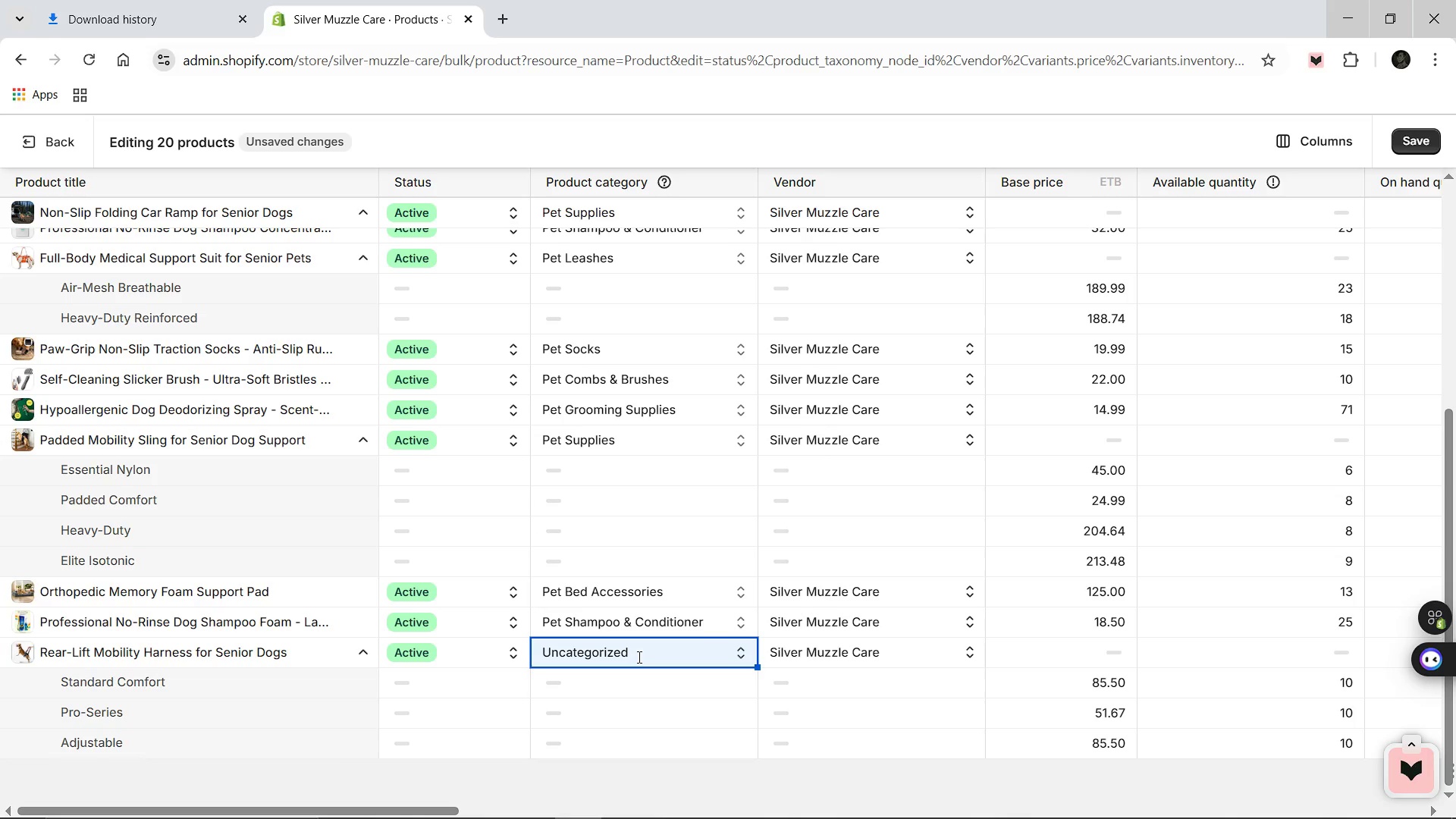 
key(Control+A)
 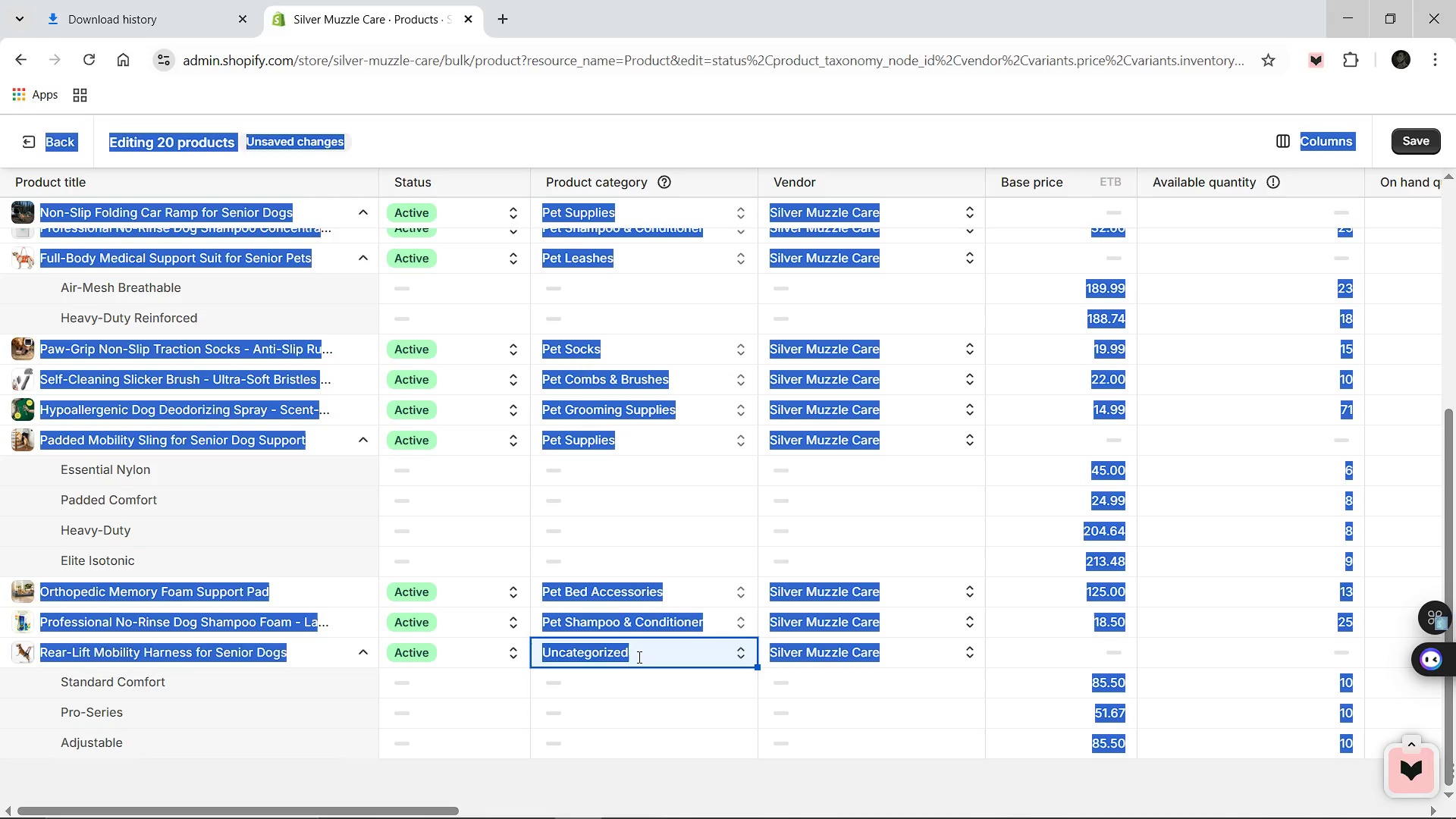 
left_click([638, 657])
 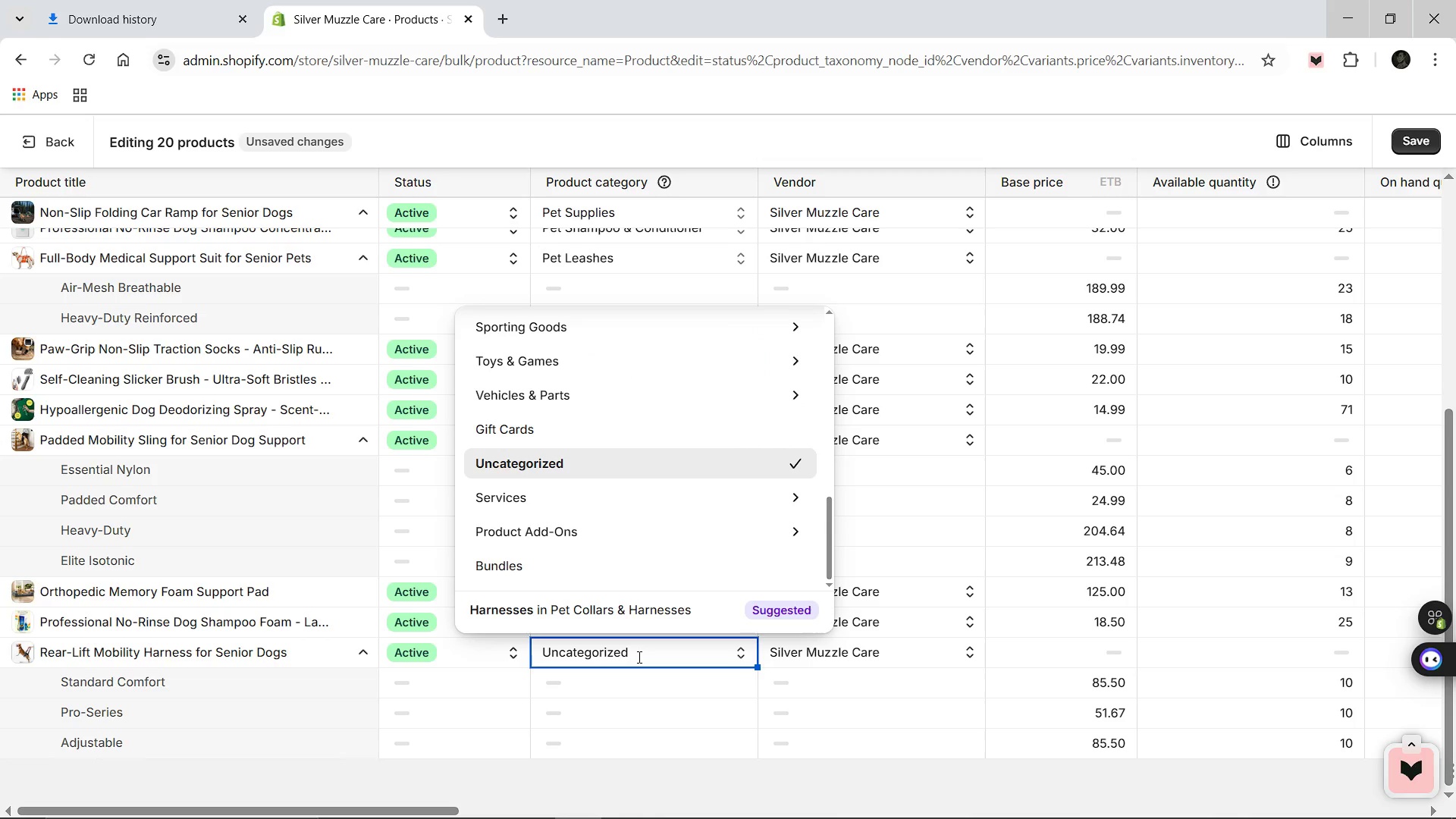 
key(Control+A)
 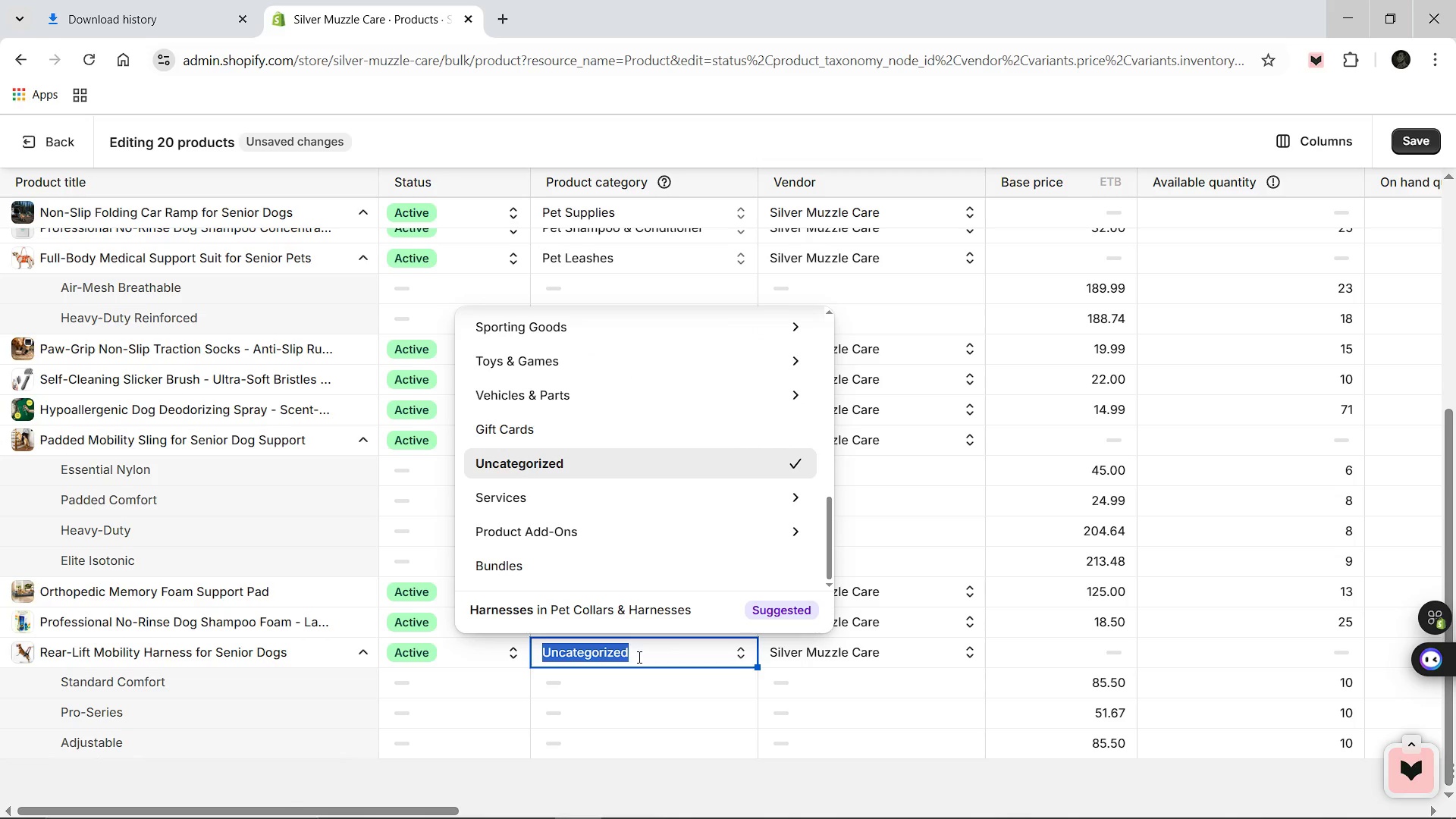 
type(pet leas)
 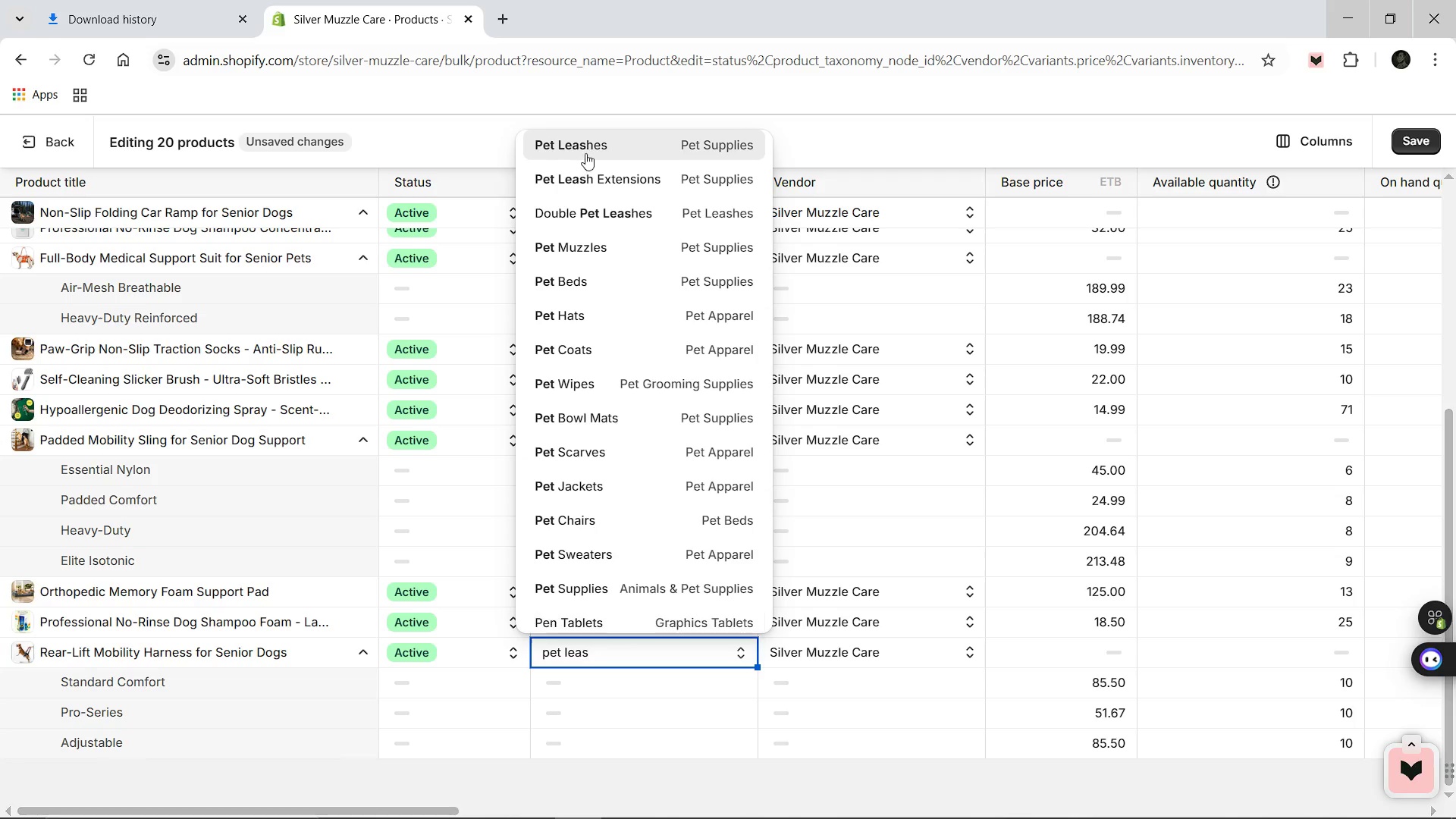 
left_click([587, 151])
 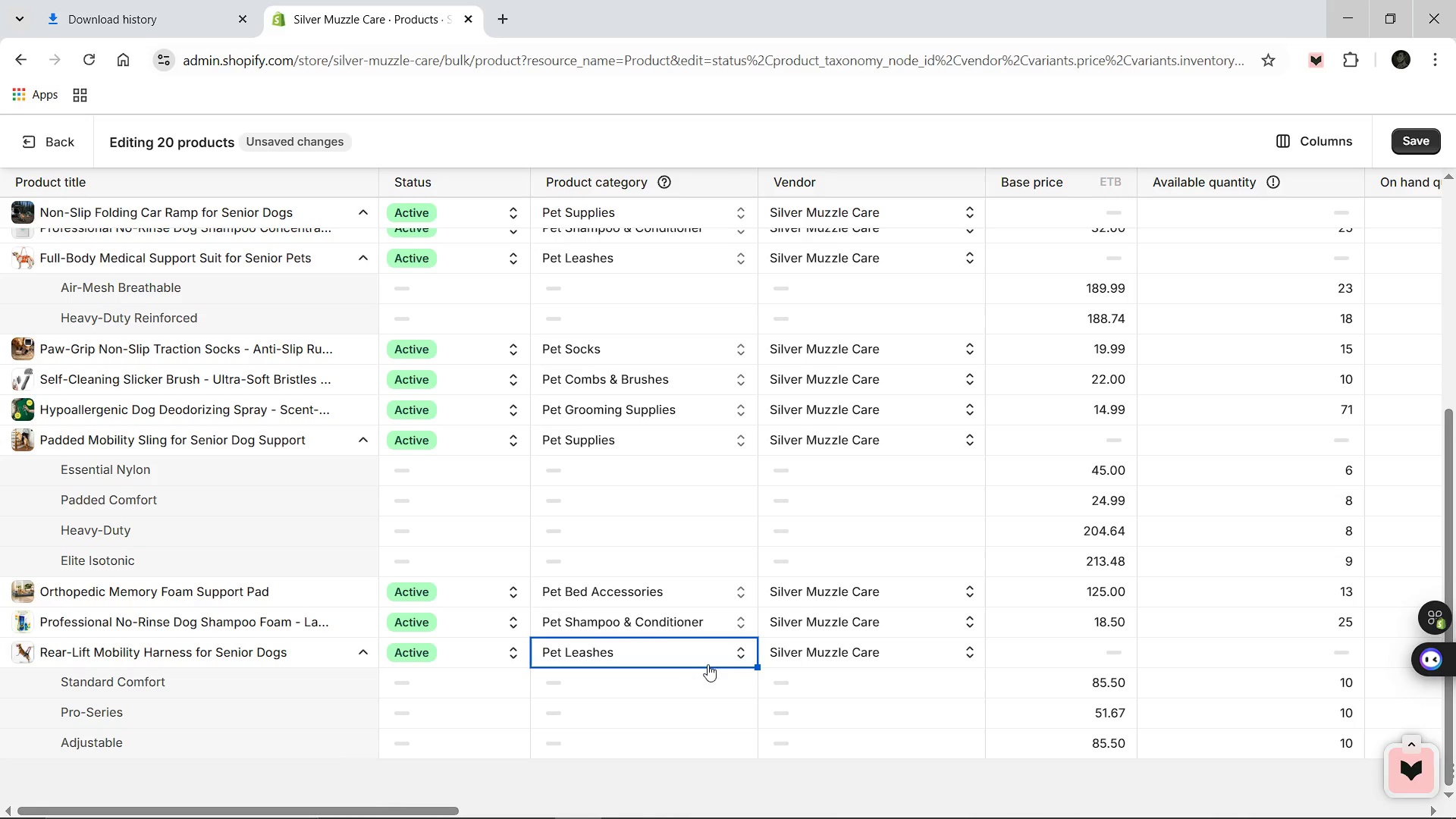 
left_click_drag(start_coordinate=[391, 807], to_coordinate=[767, 798])
 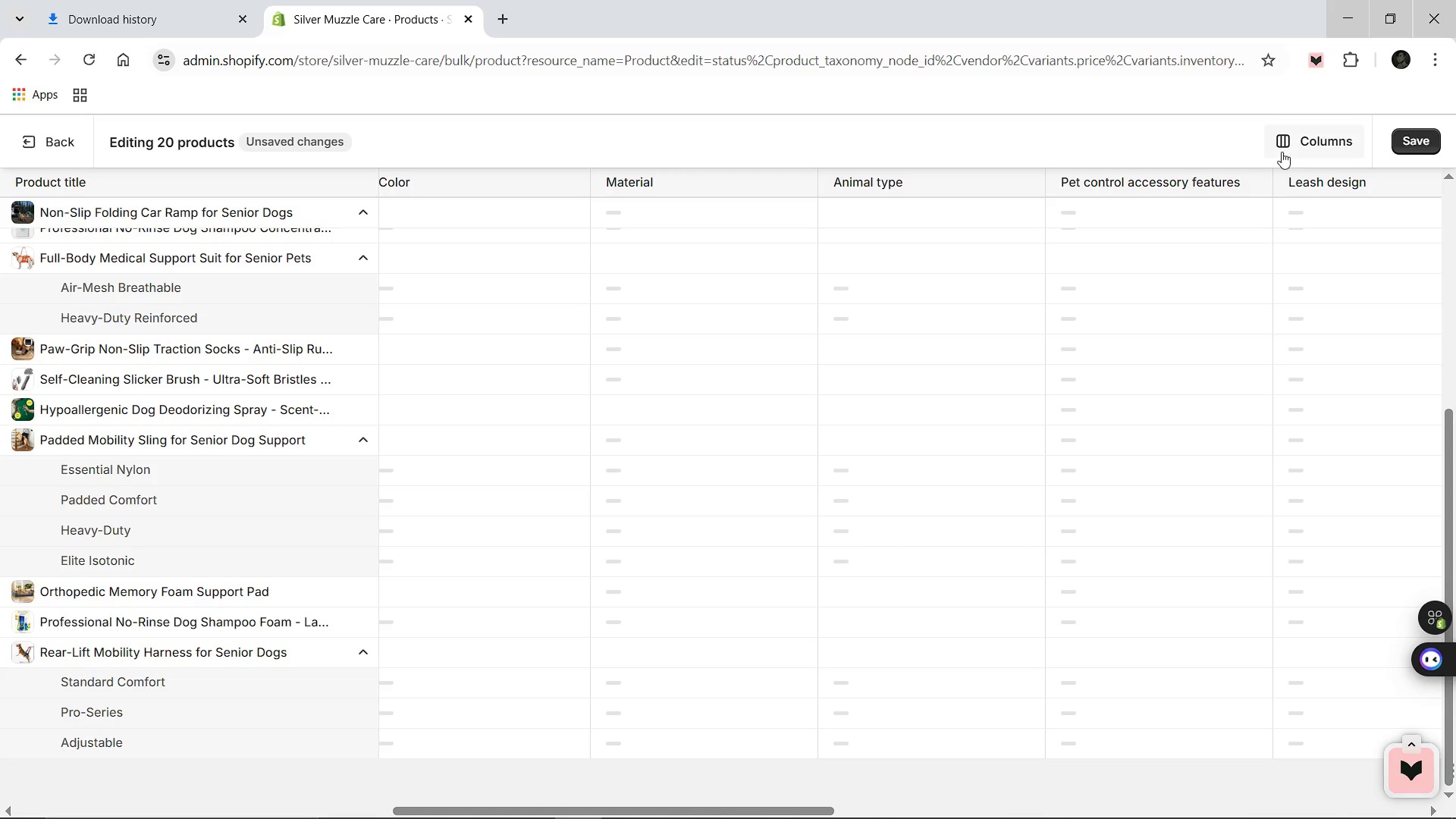 
left_click([1282, 145])
 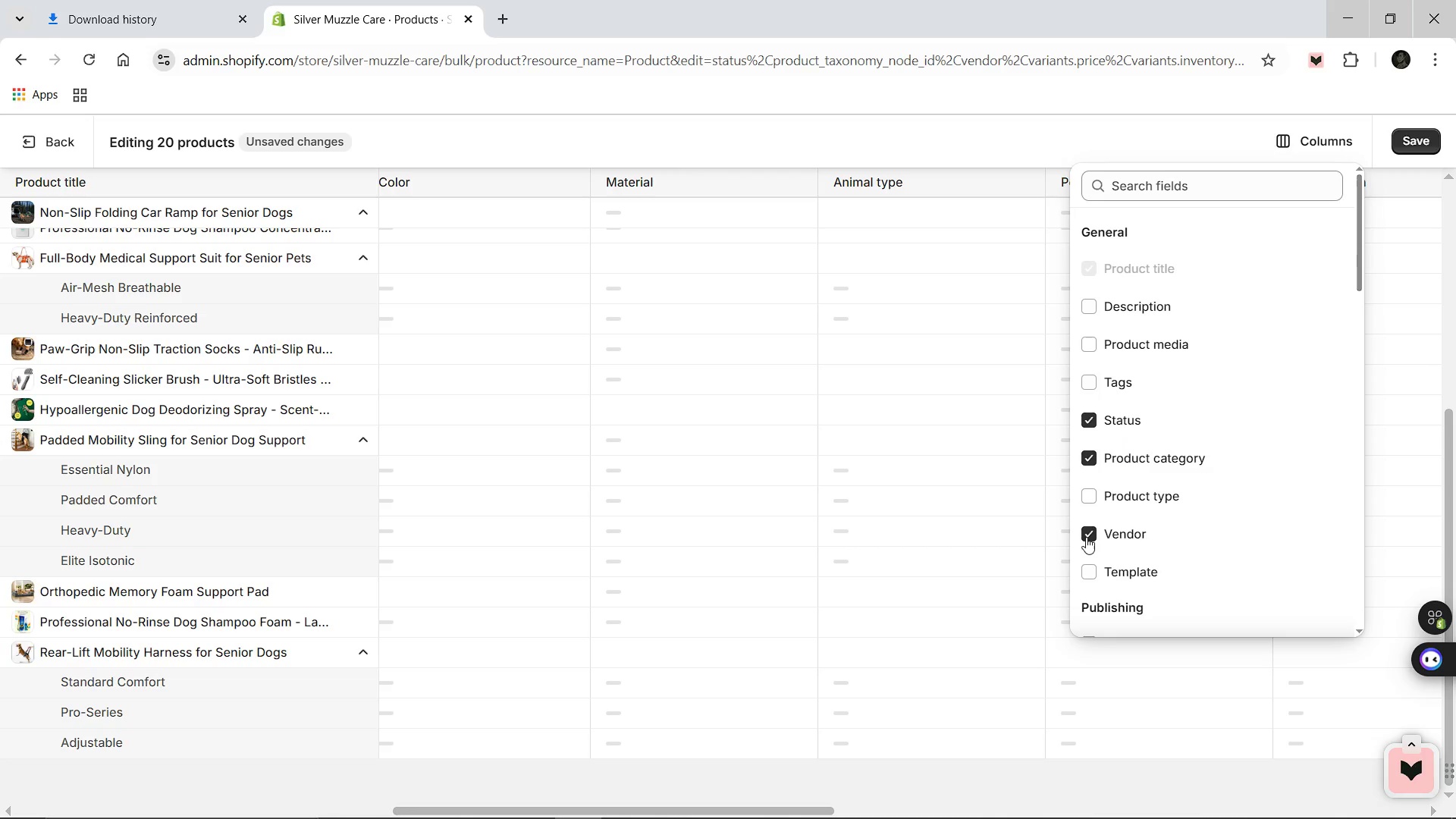 
wait(7.95)
 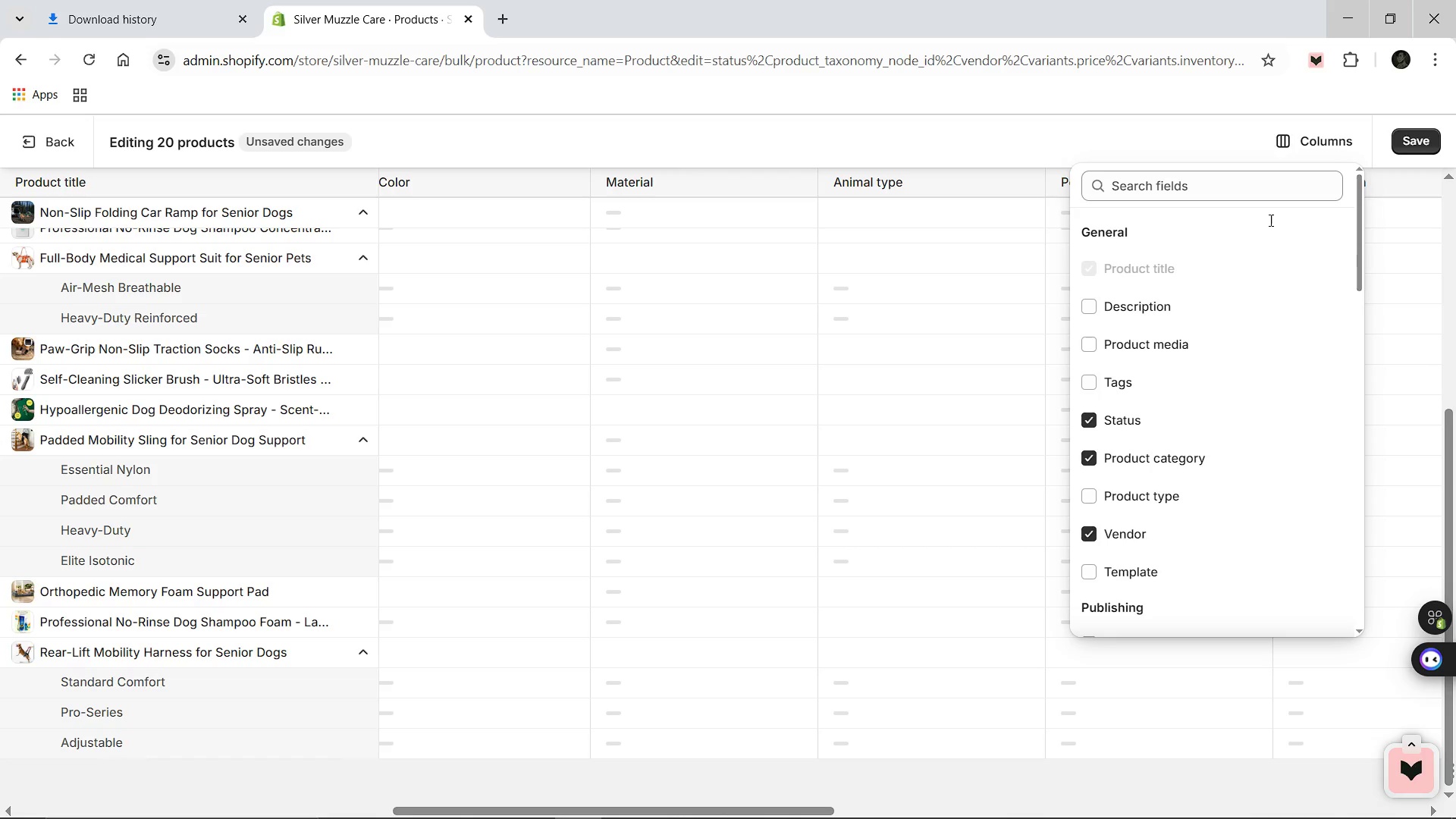 
scroll: coordinate [1101, 539], scroll_direction: down, amount: 2.0
 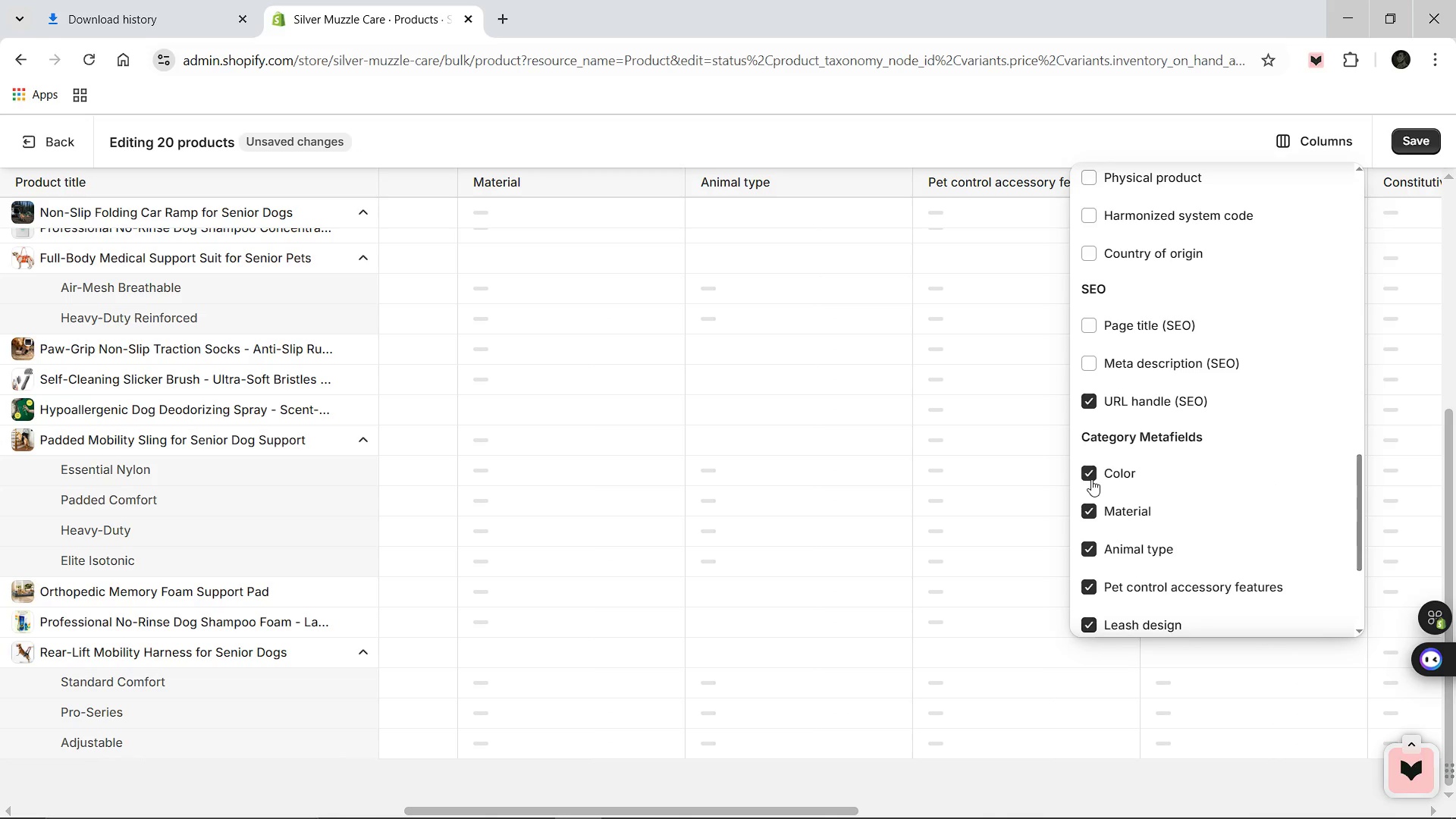 
left_click([1091, 479])
 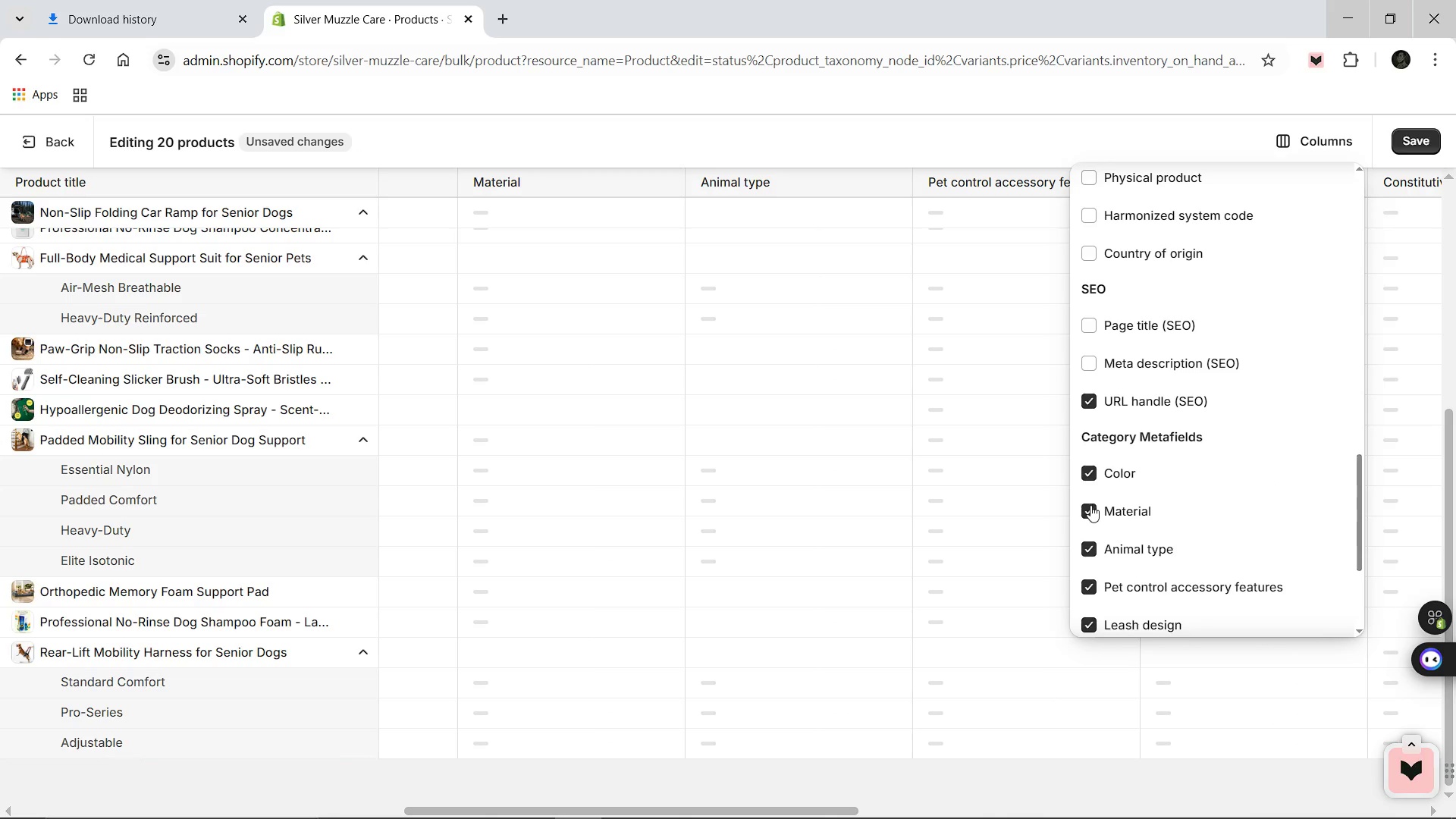 
left_click([1090, 505])
 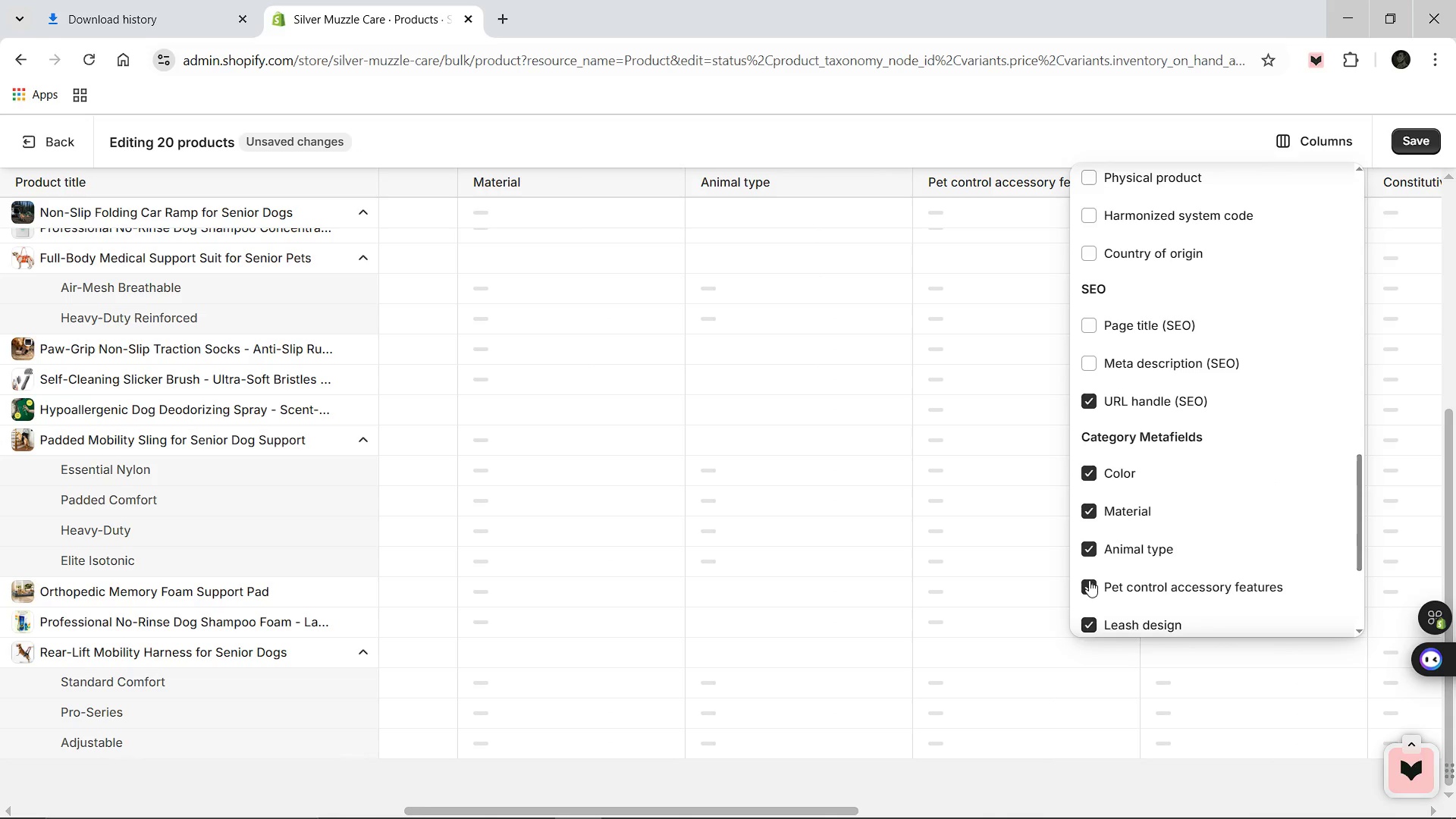 
left_click_drag(start_coordinate=[1089, 580], to_coordinate=[1088, 585])
 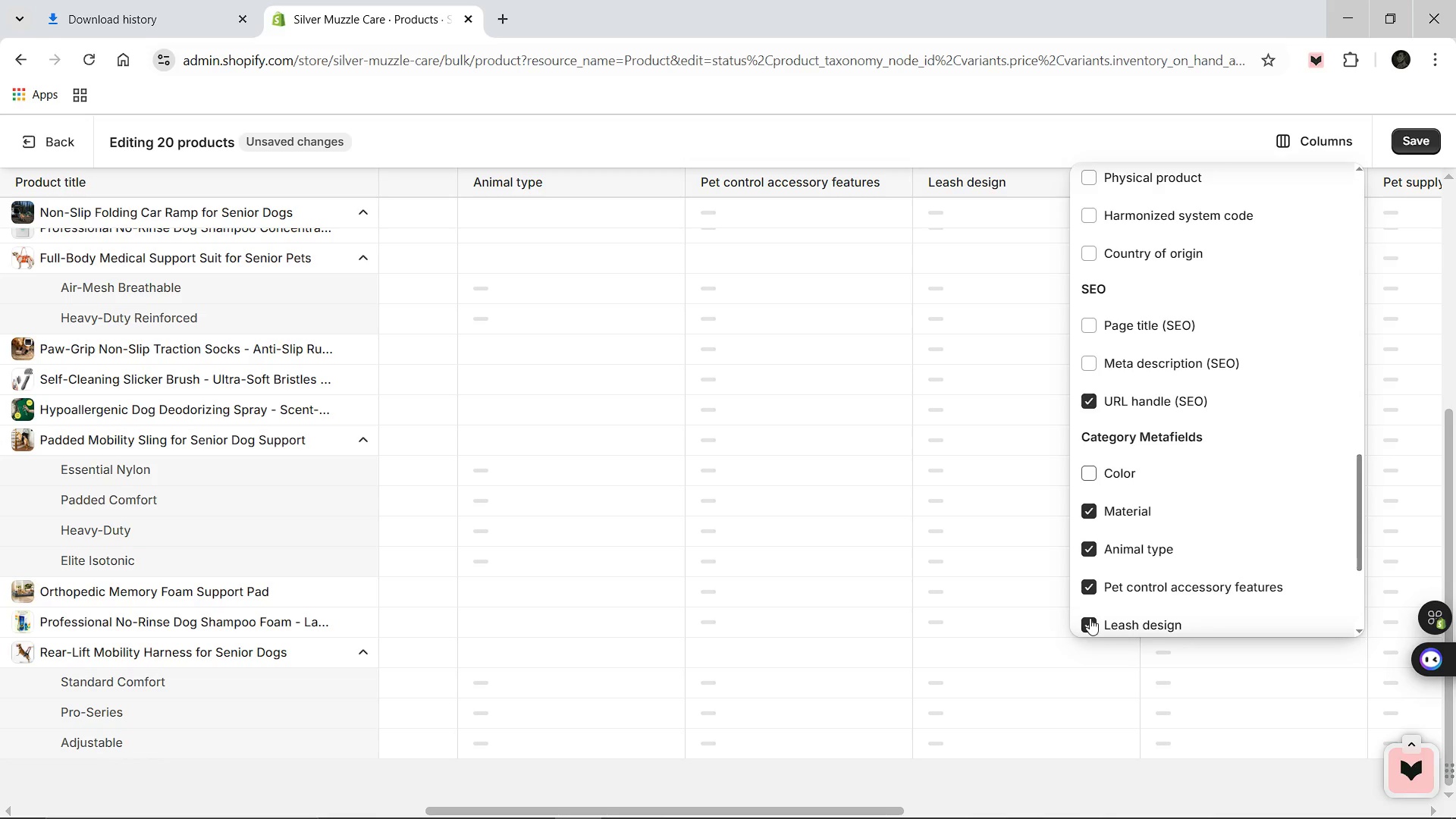 
left_click([1090, 618])
 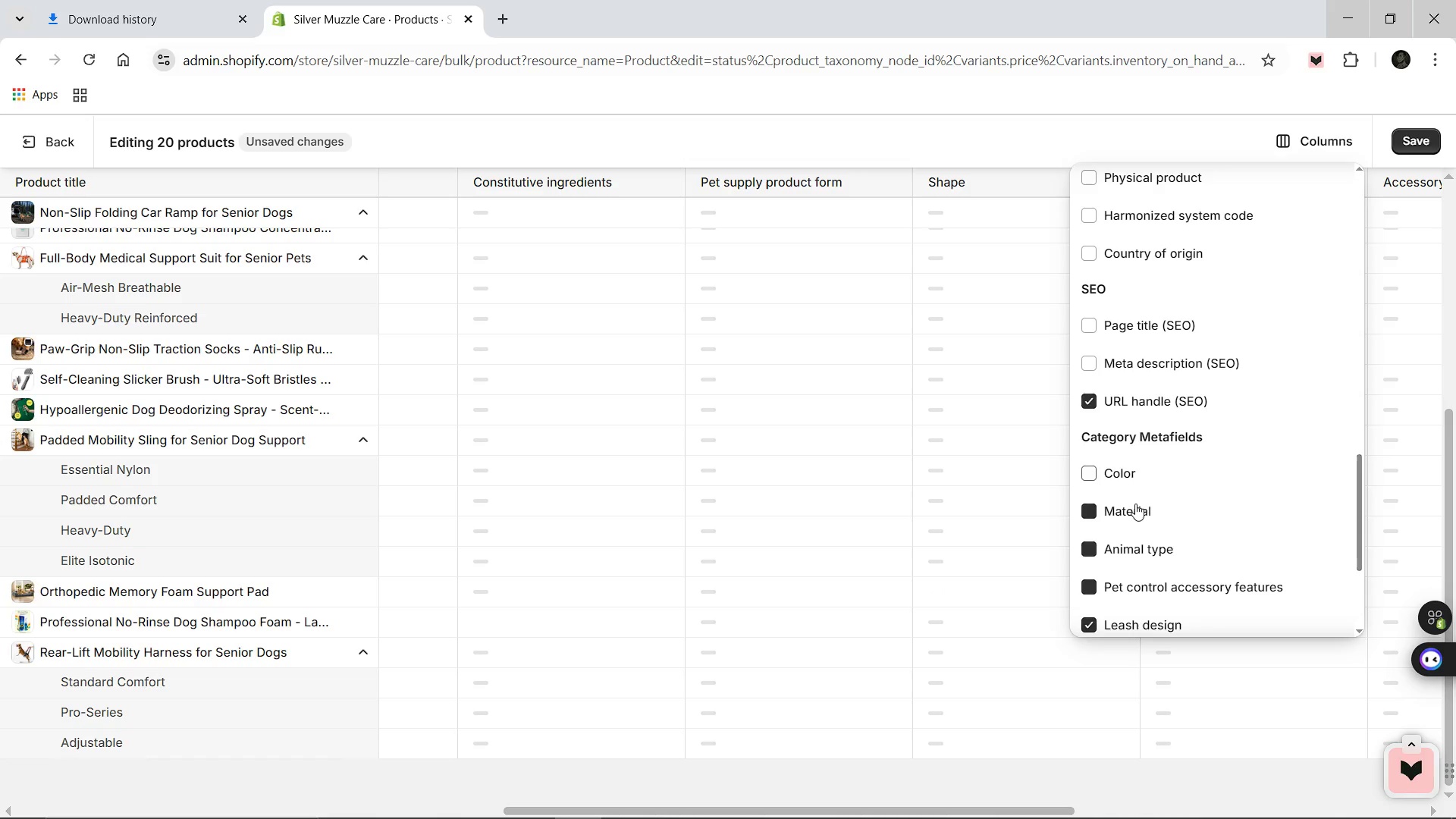 
scroll: coordinate [1135, 504], scroll_direction: down, amount: 1.0
 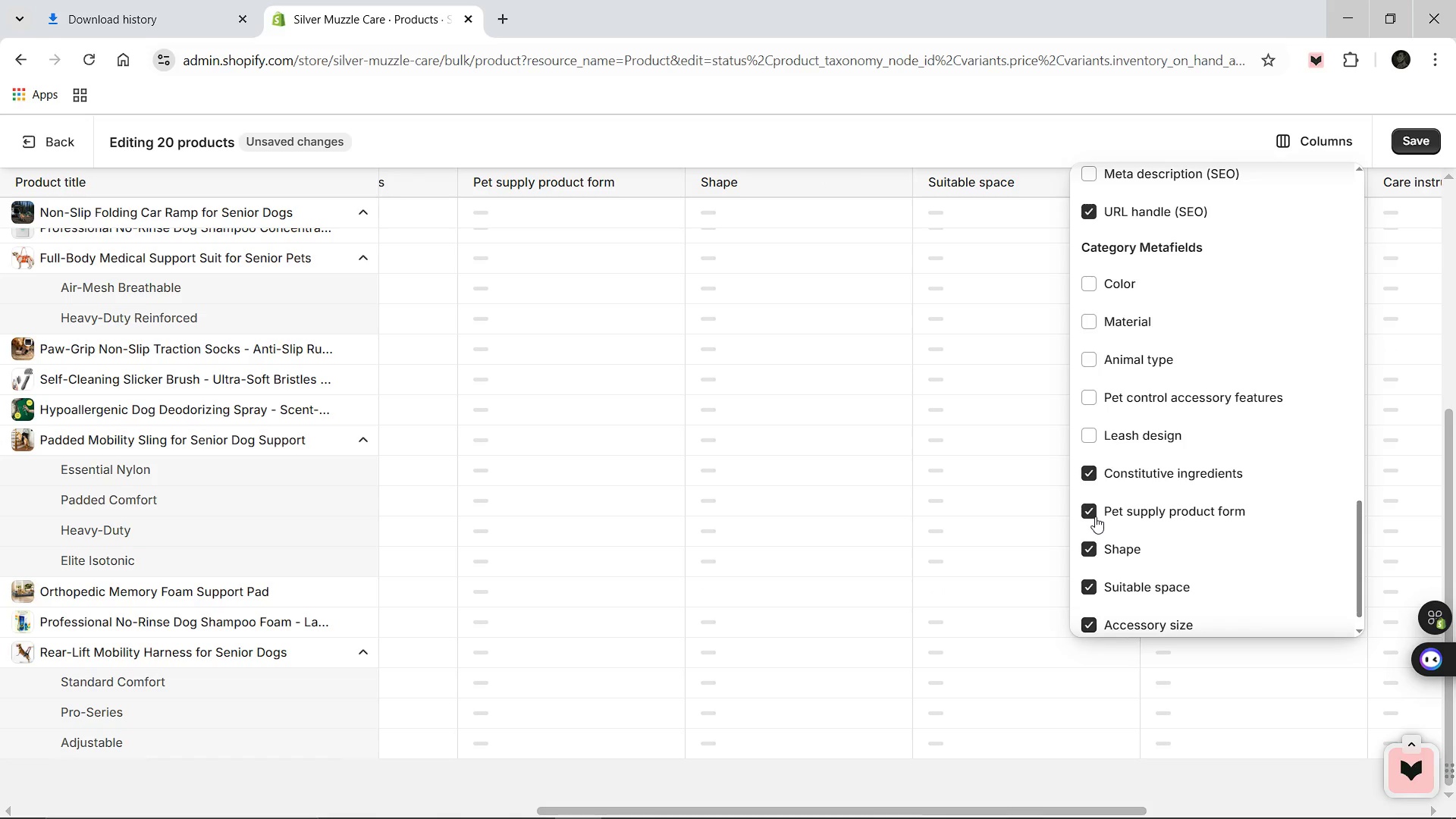 
left_click([1090, 513])
 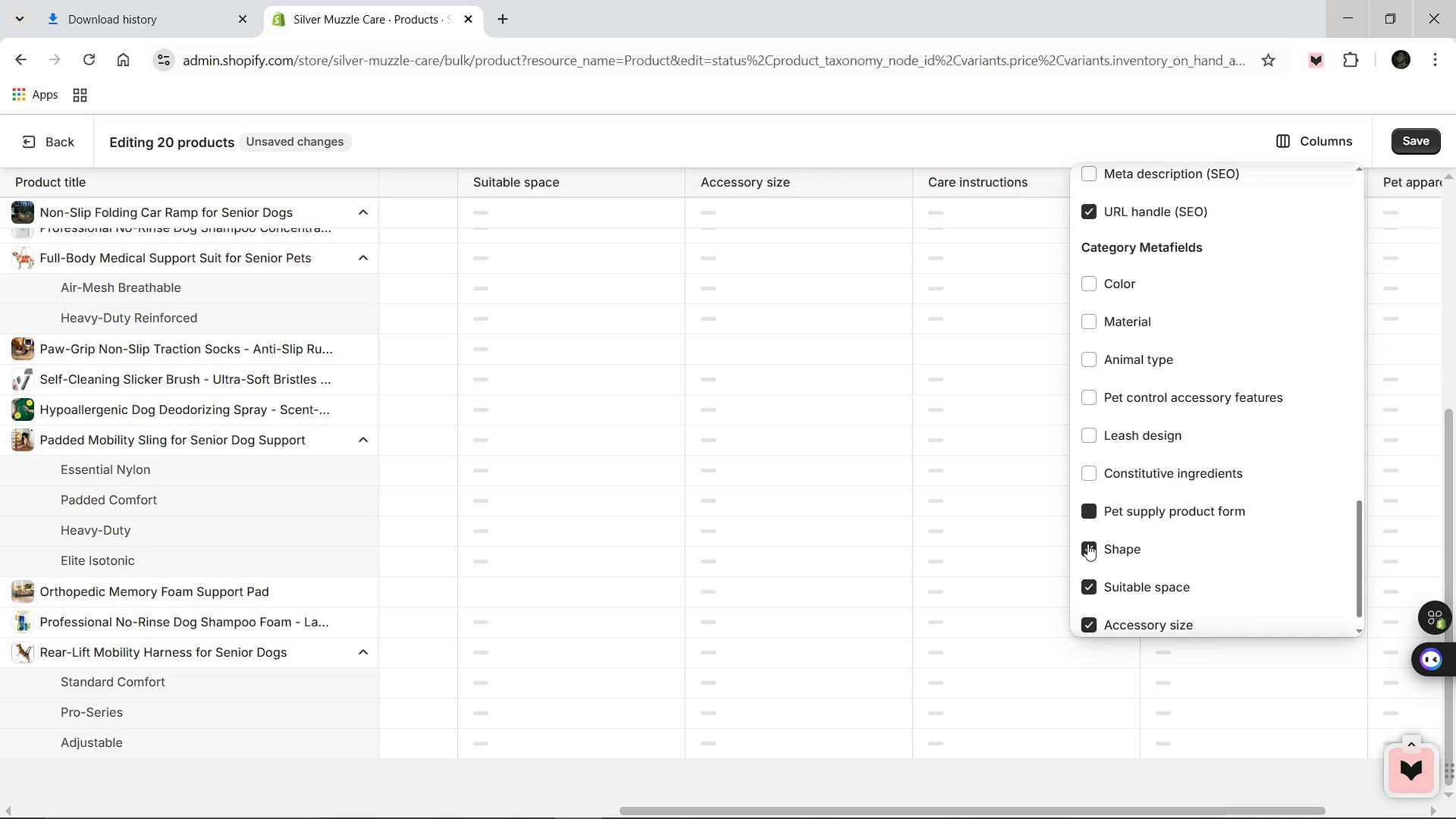 
left_click([1087, 544])
 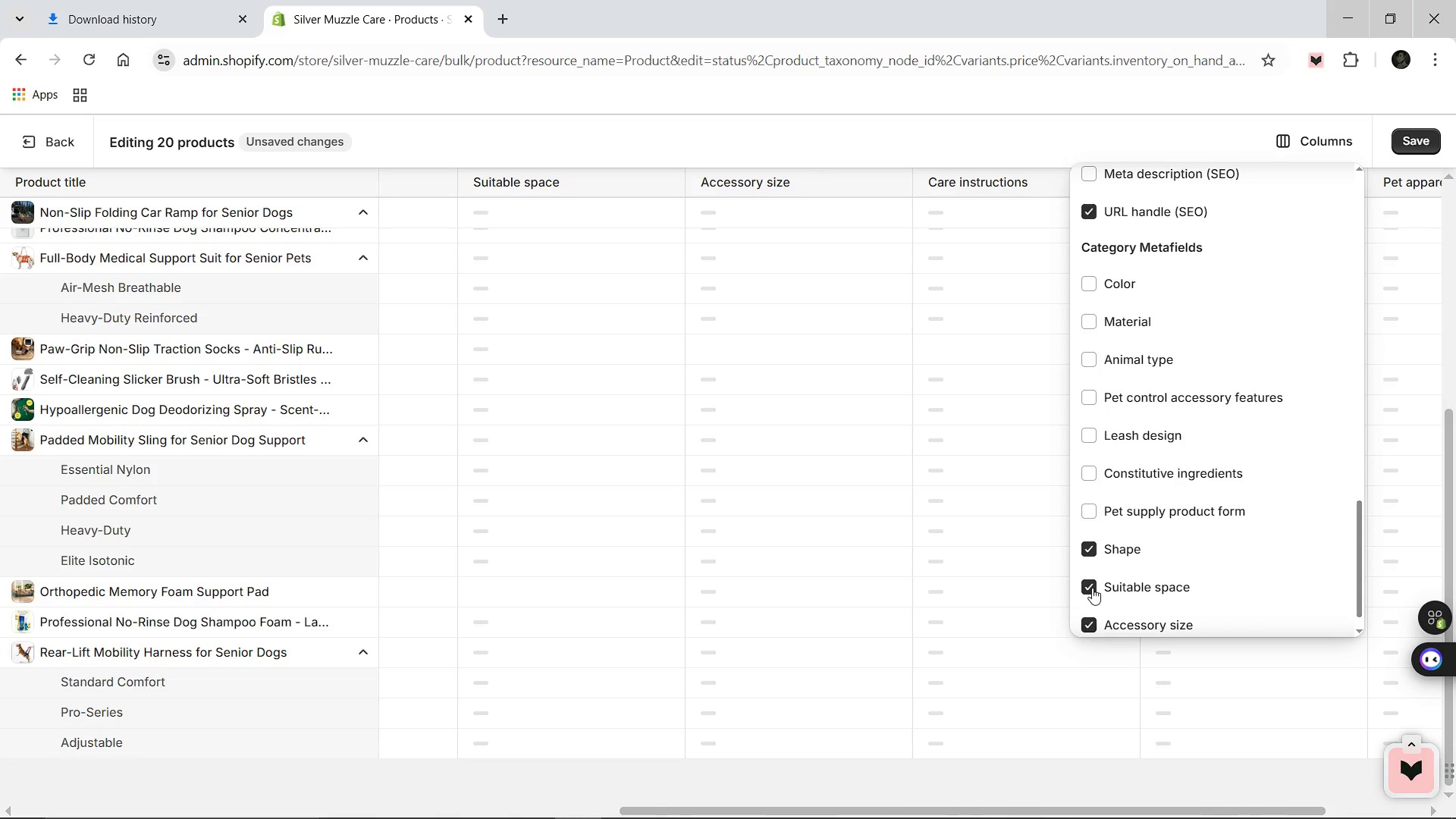 
left_click([1092, 588])
 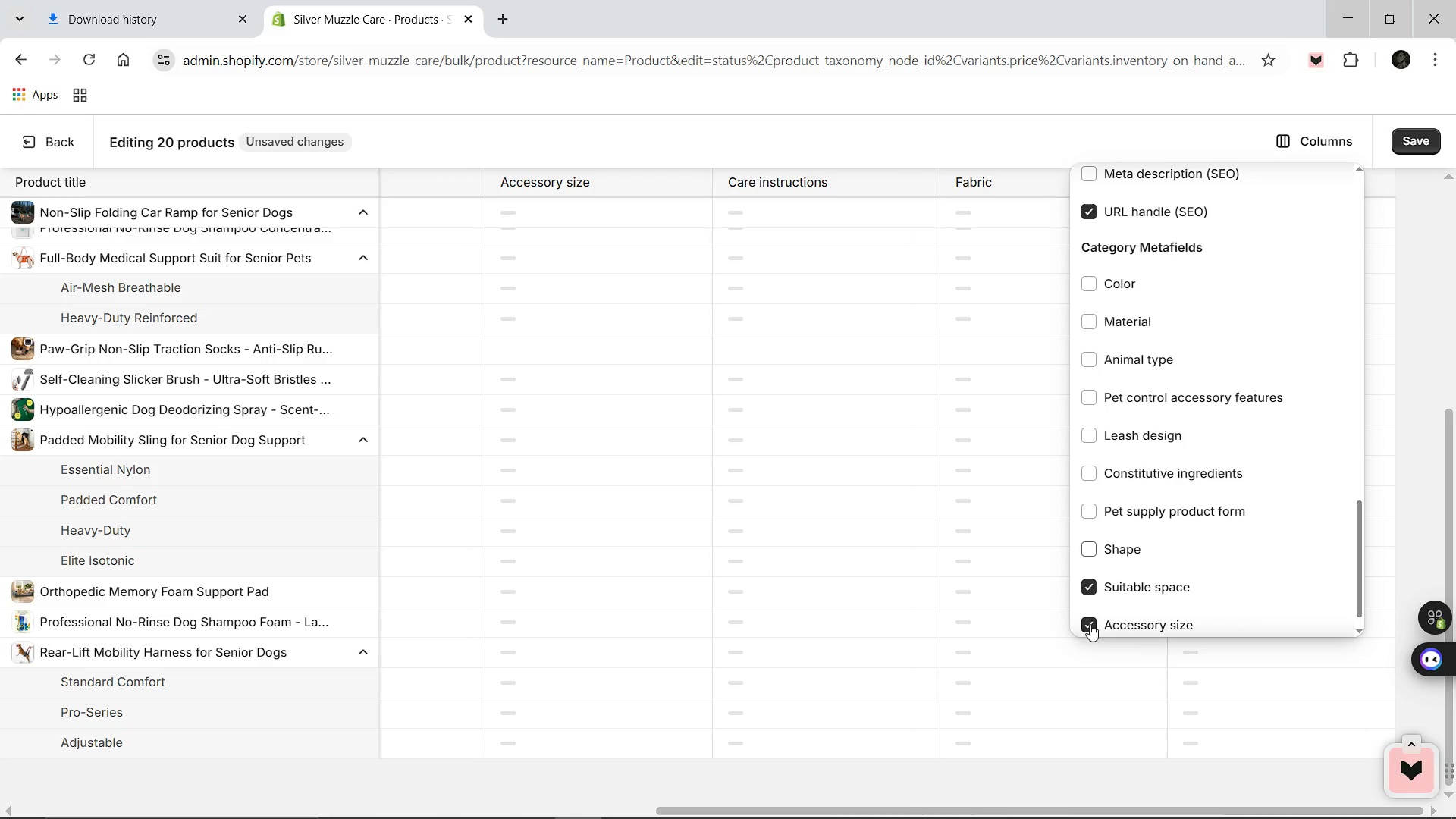 
left_click([1090, 624])
 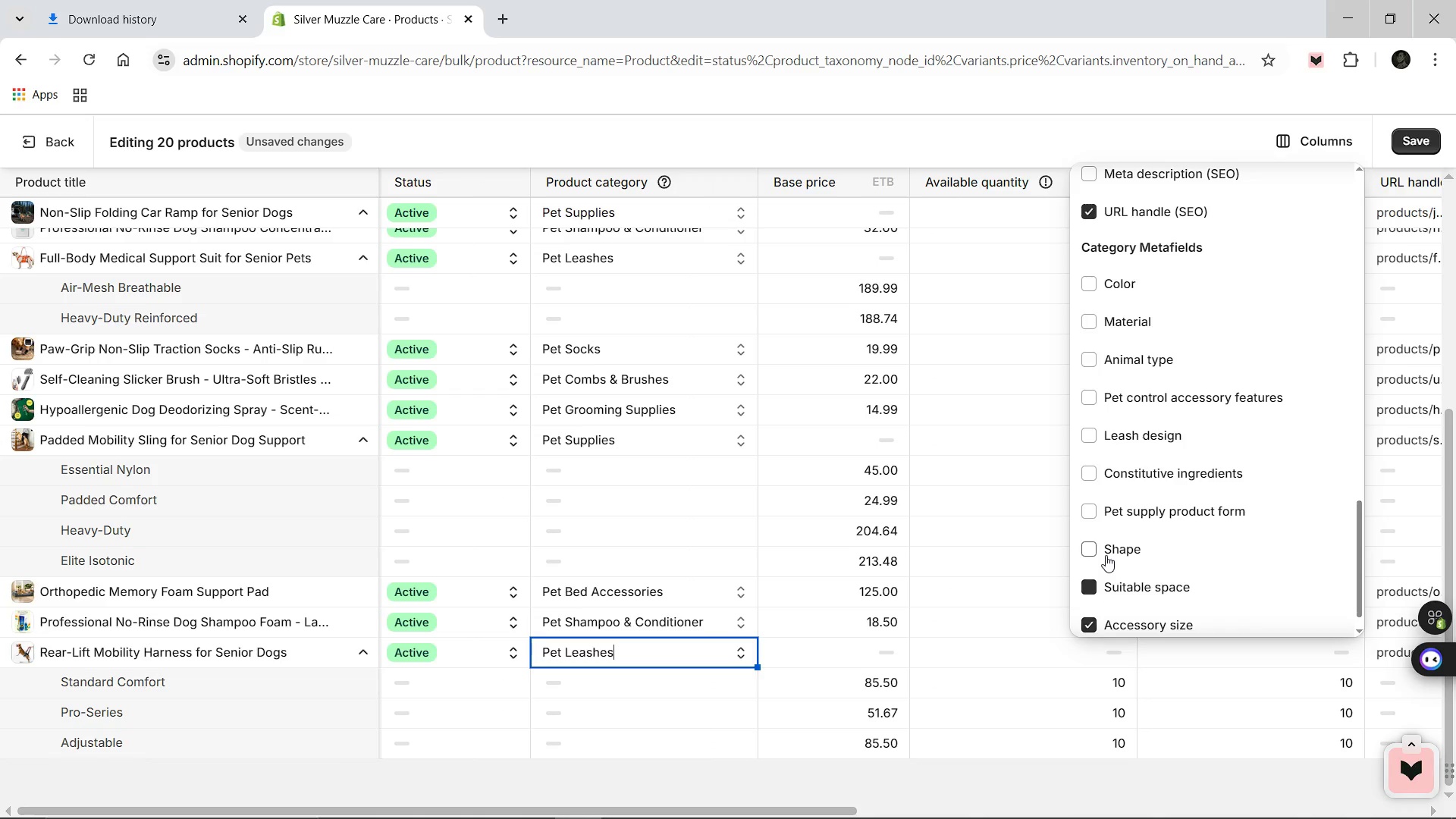 
scroll: coordinate [1106, 555], scroll_direction: down, amount: 1.0
 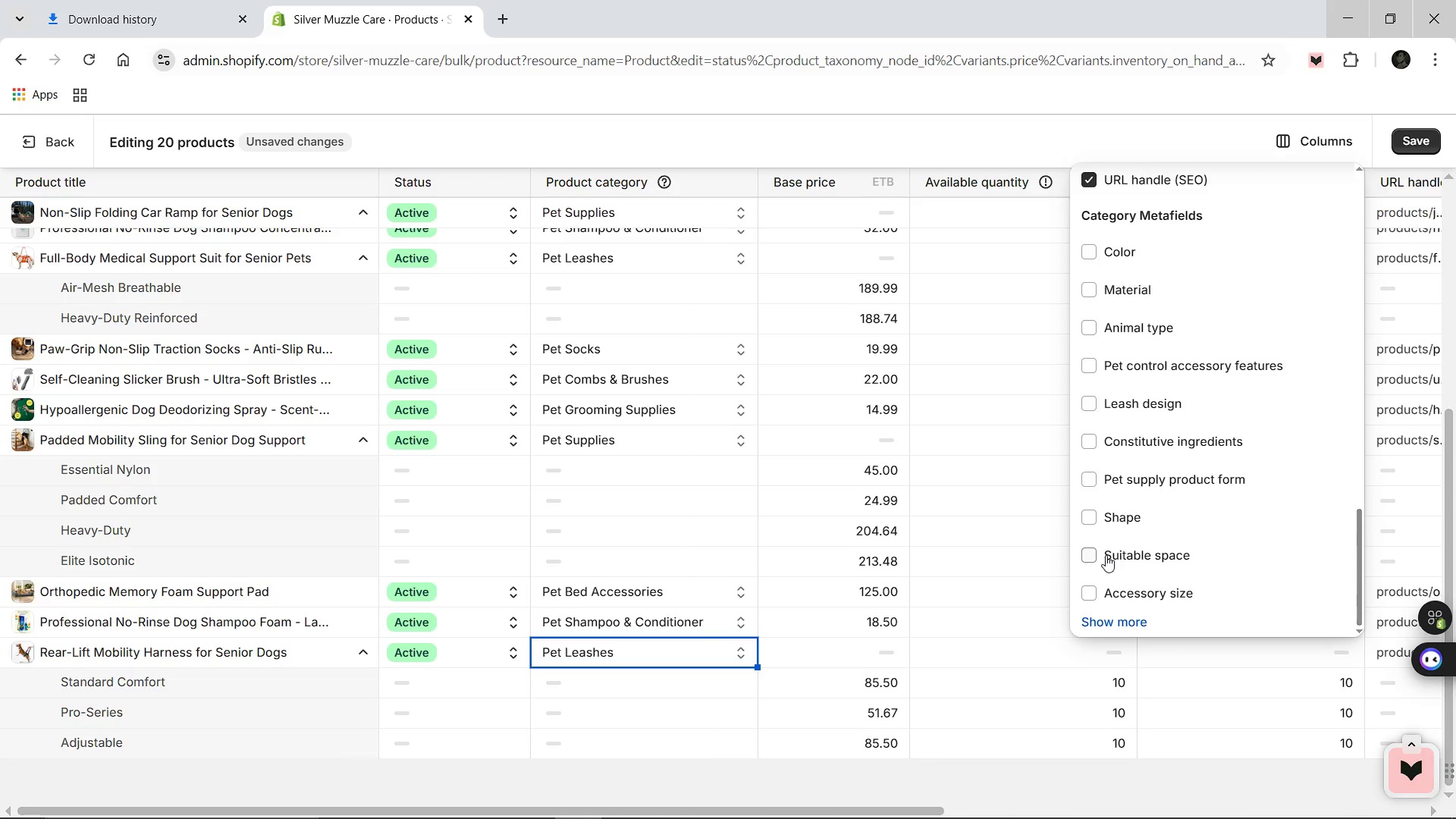 
scroll: coordinate [1105, 552], scroll_direction: up, amount: 9.0
 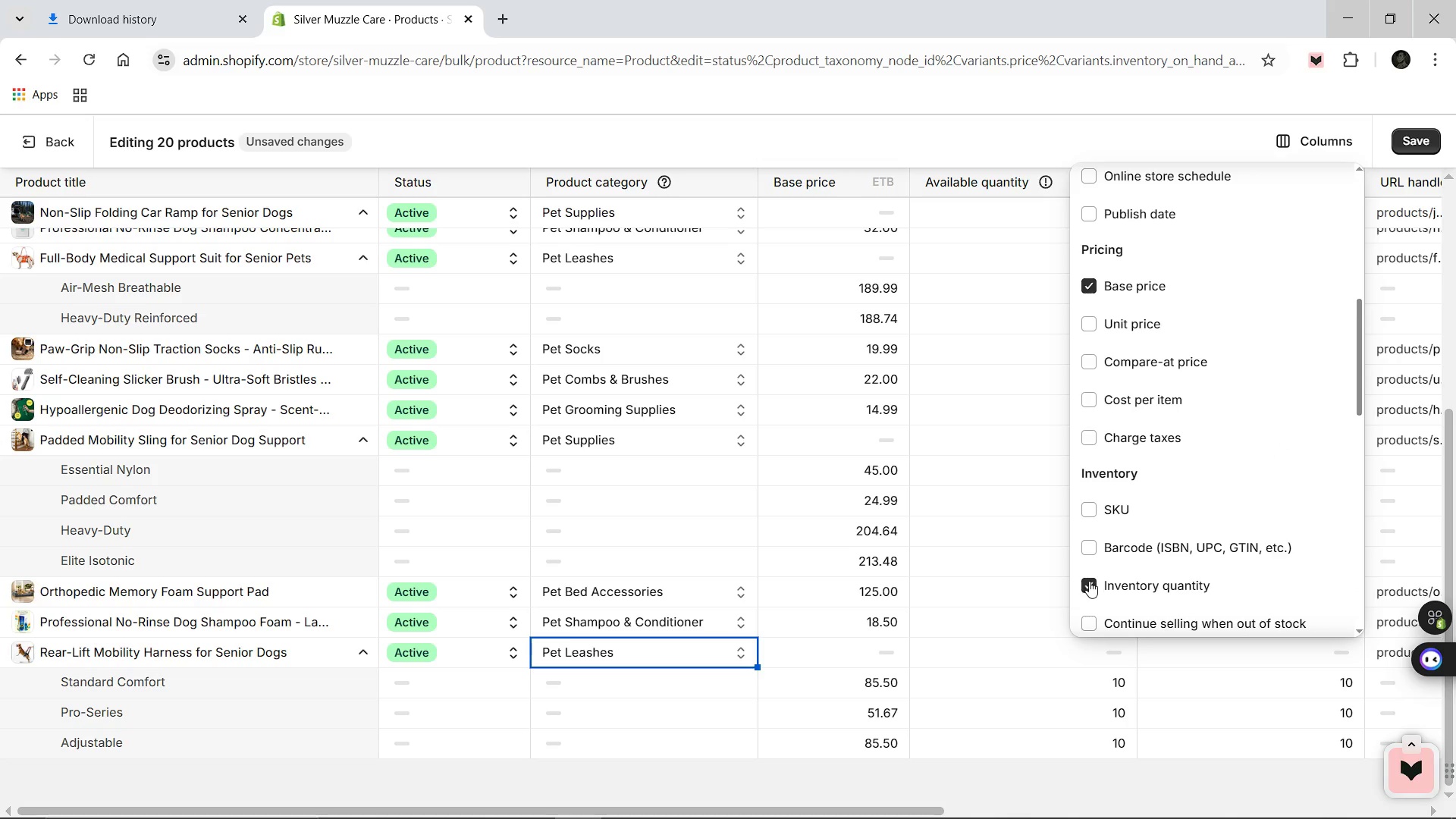 
left_click([1089, 581])
 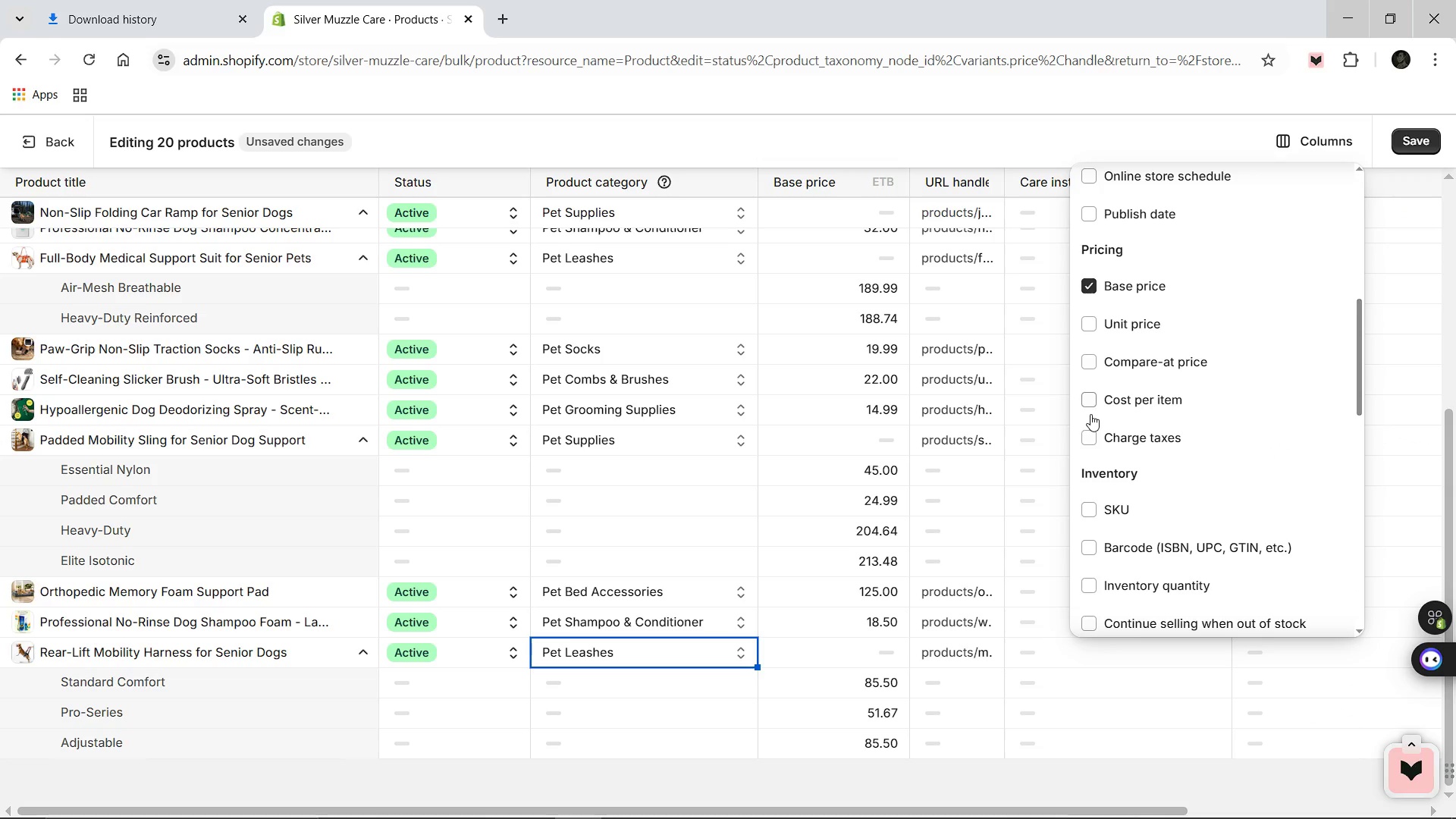 
scroll: coordinate [1090, 414], scroll_direction: up, amount: 1.0
 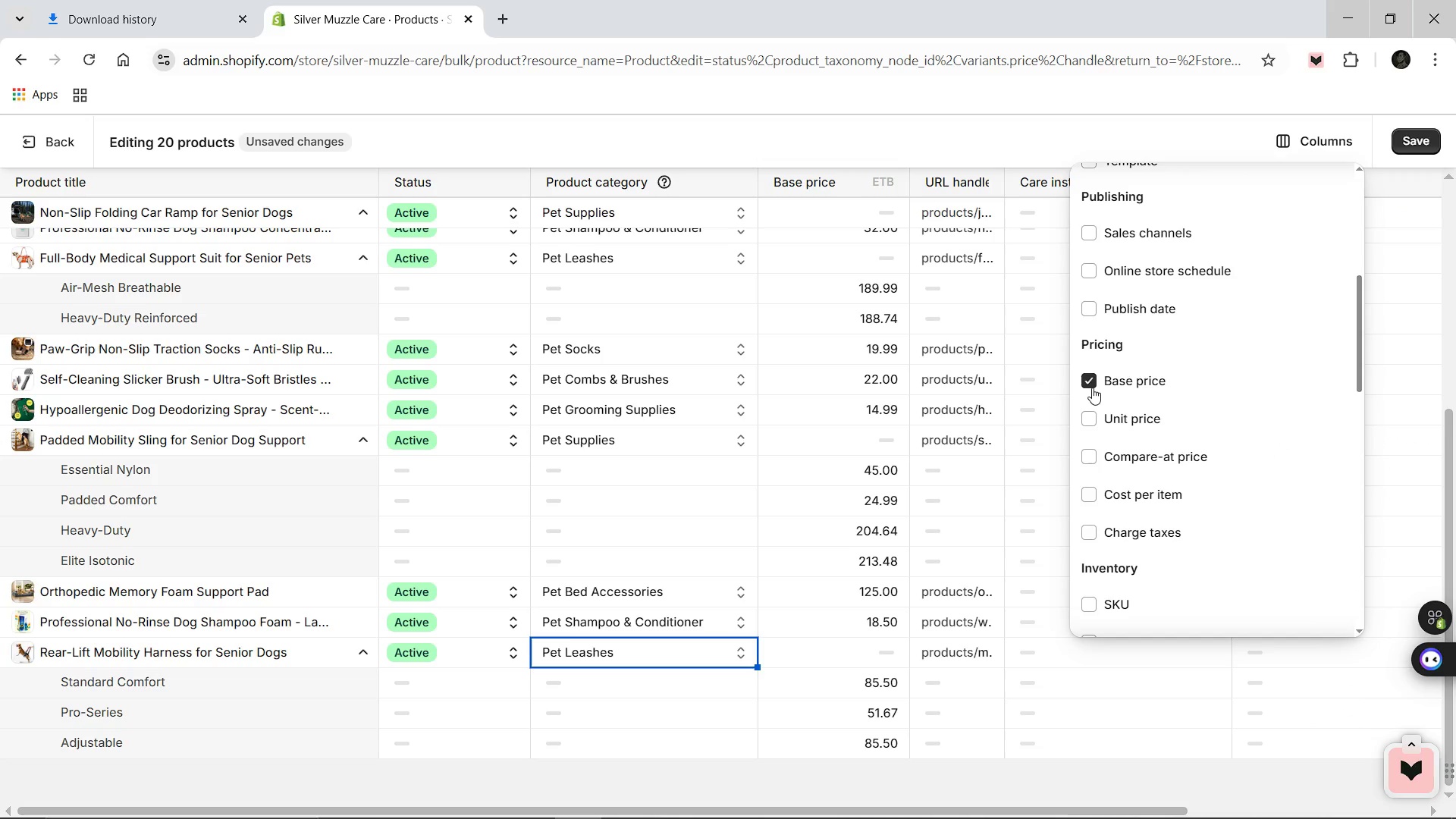 
left_click([1091, 387])
 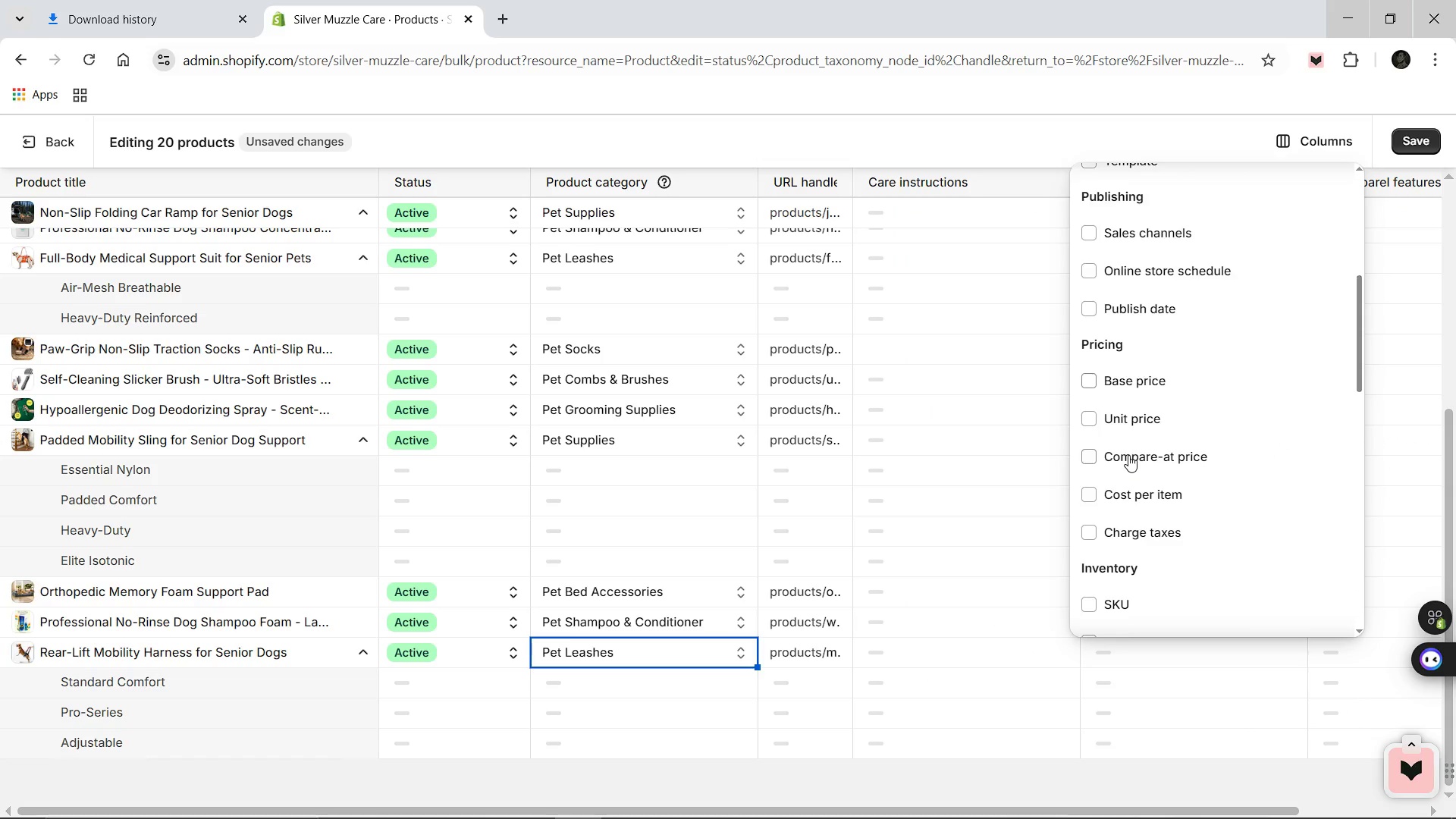 
scroll: coordinate [1128, 455], scroll_direction: up, amount: 2.0
 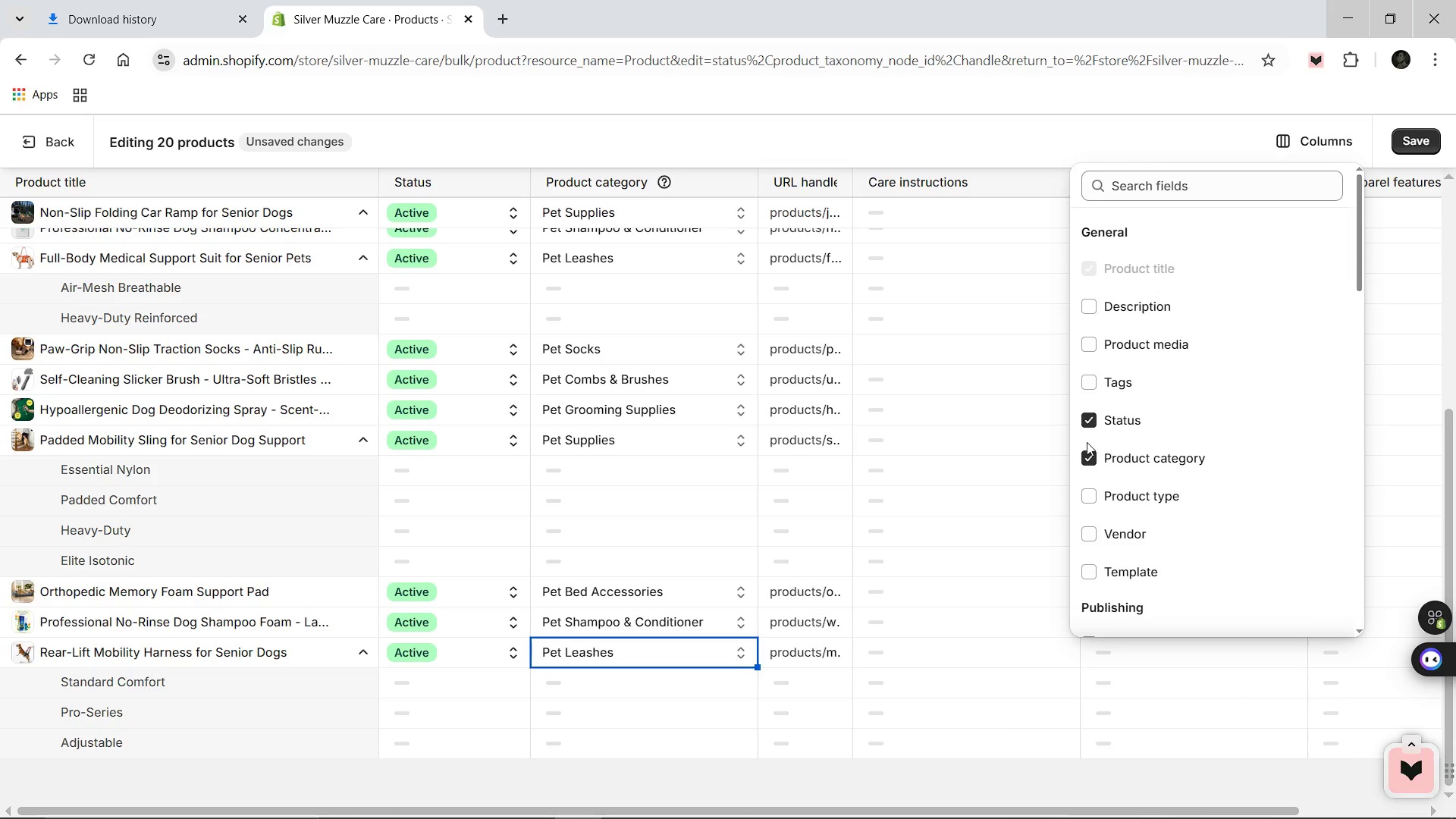 
left_click([1086, 422])
 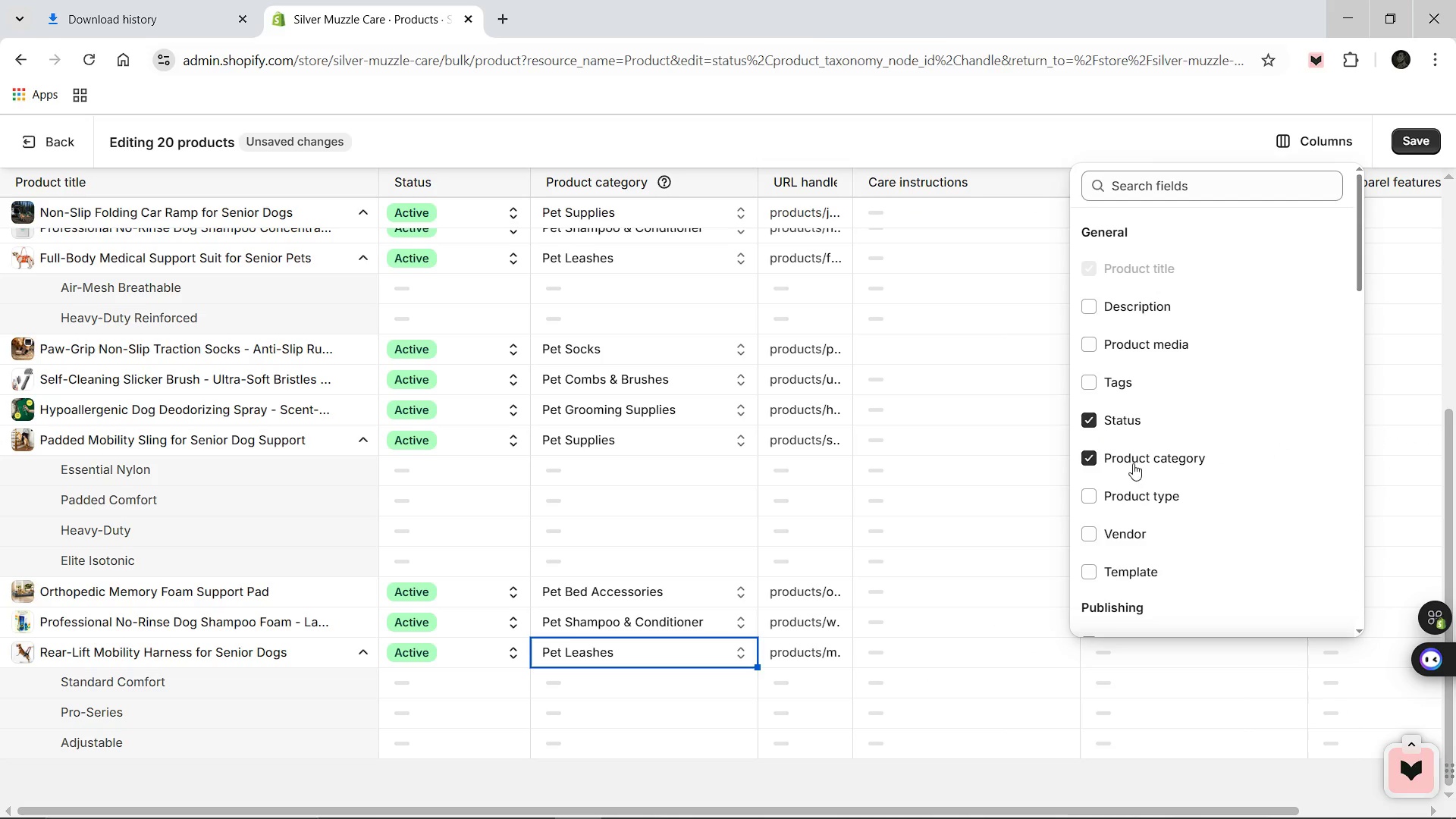 
scroll: coordinate [1140, 467], scroll_direction: up, amount: 2.0
 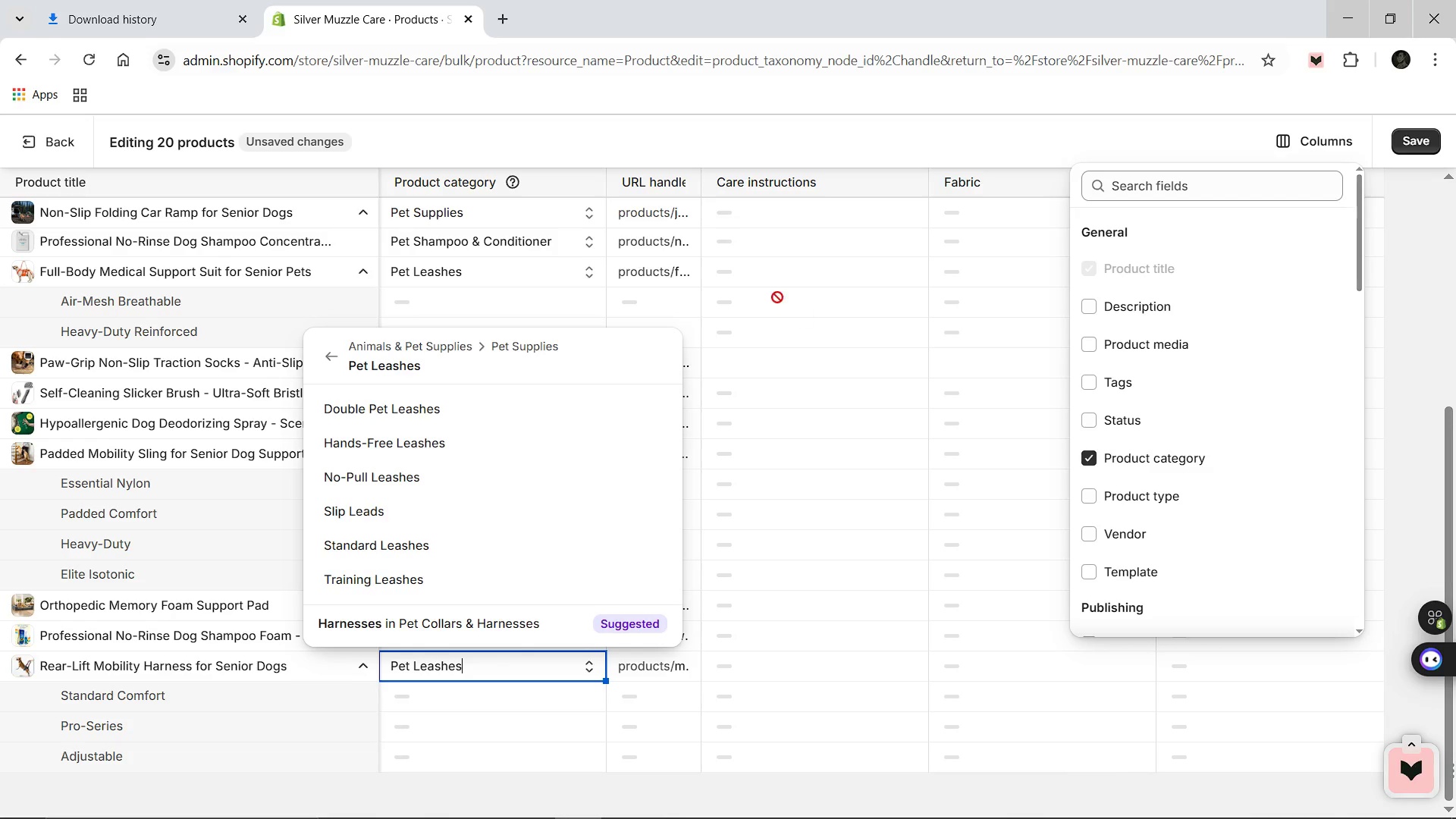 
left_click_drag(start_coordinate=[741, 253], to_coordinate=[733, 246])
 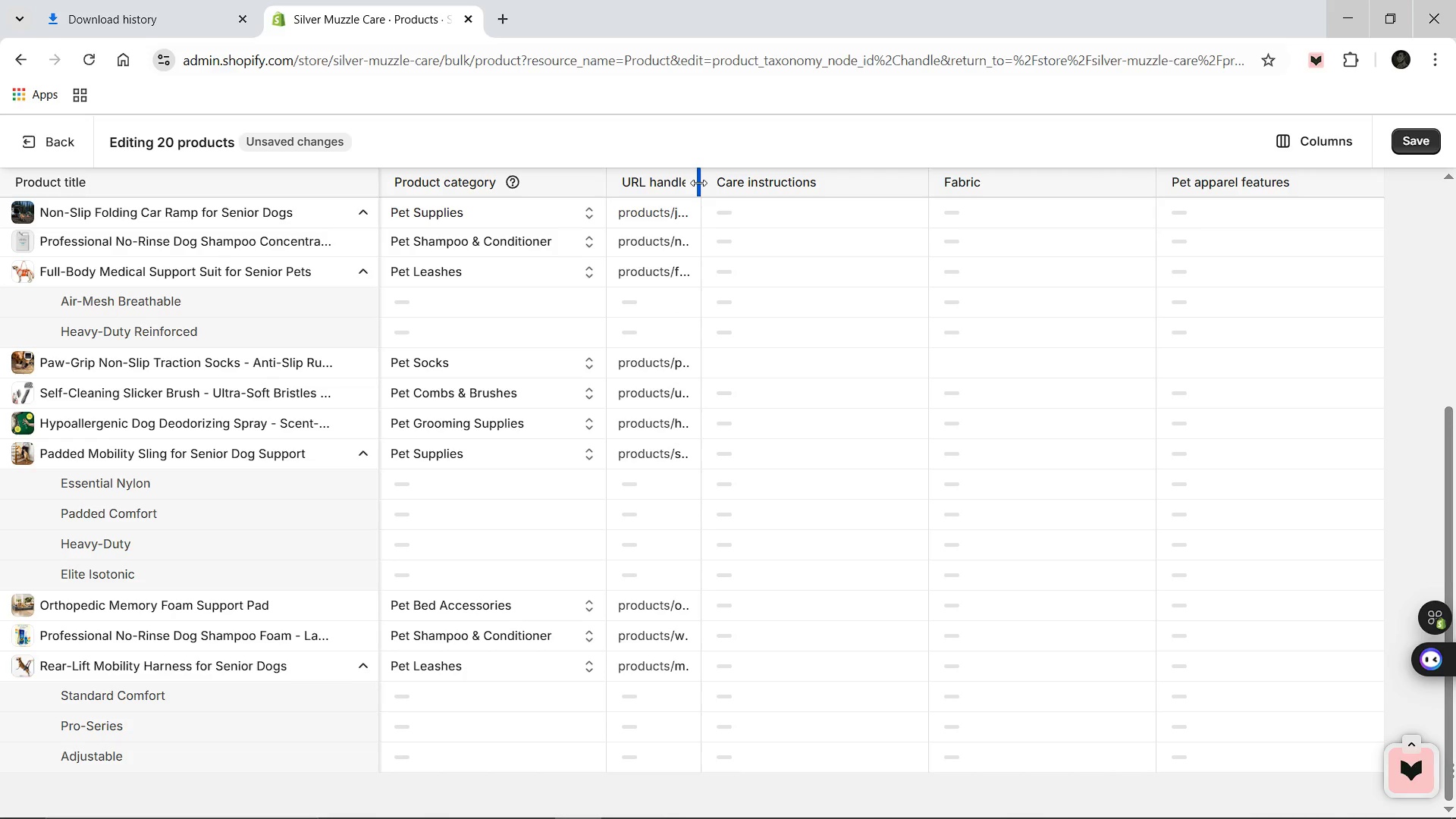 
double_click([698, 183])
 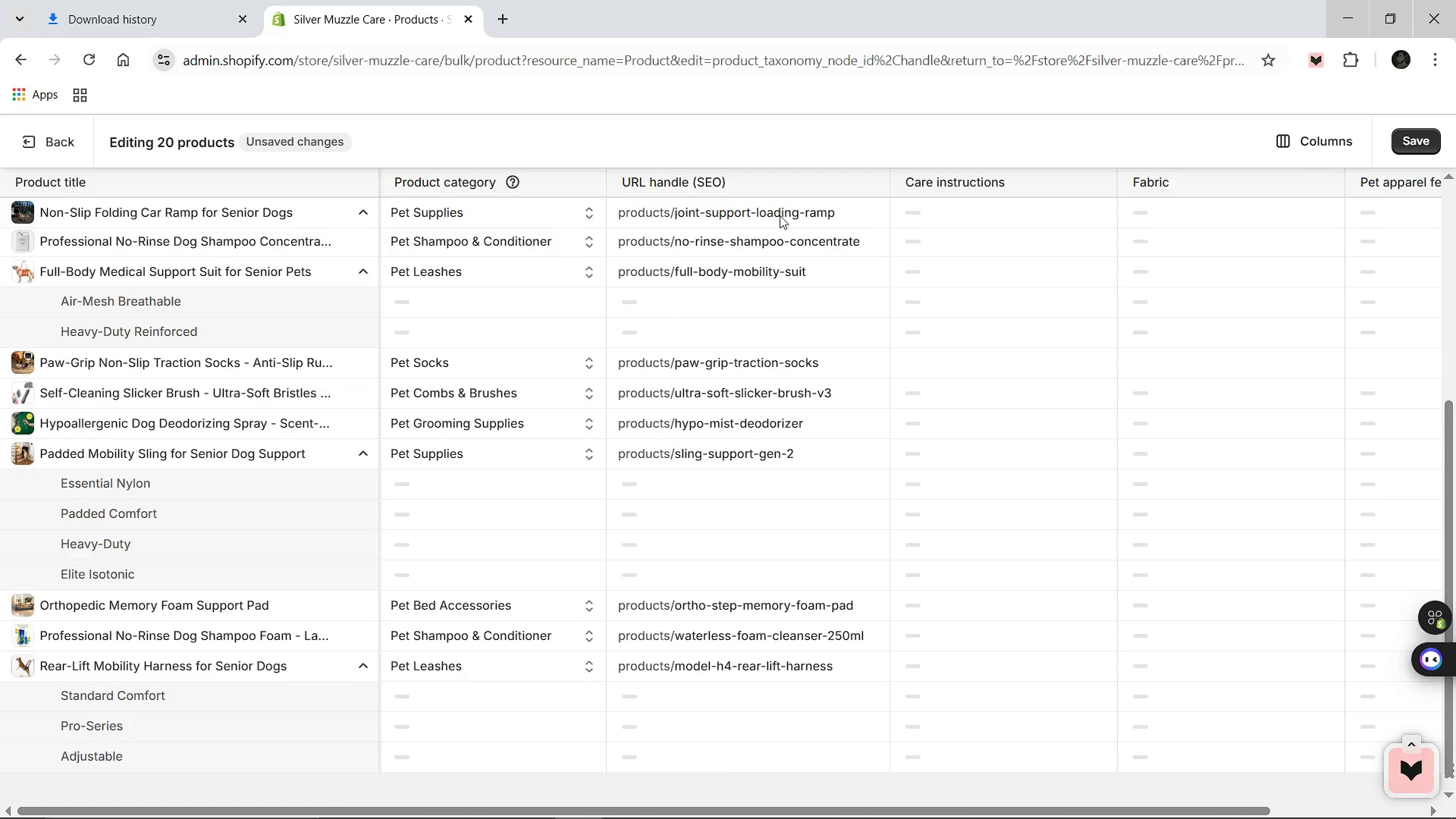 
scroll: coordinate [428, 338], scroll_direction: up, amount: 10.0
 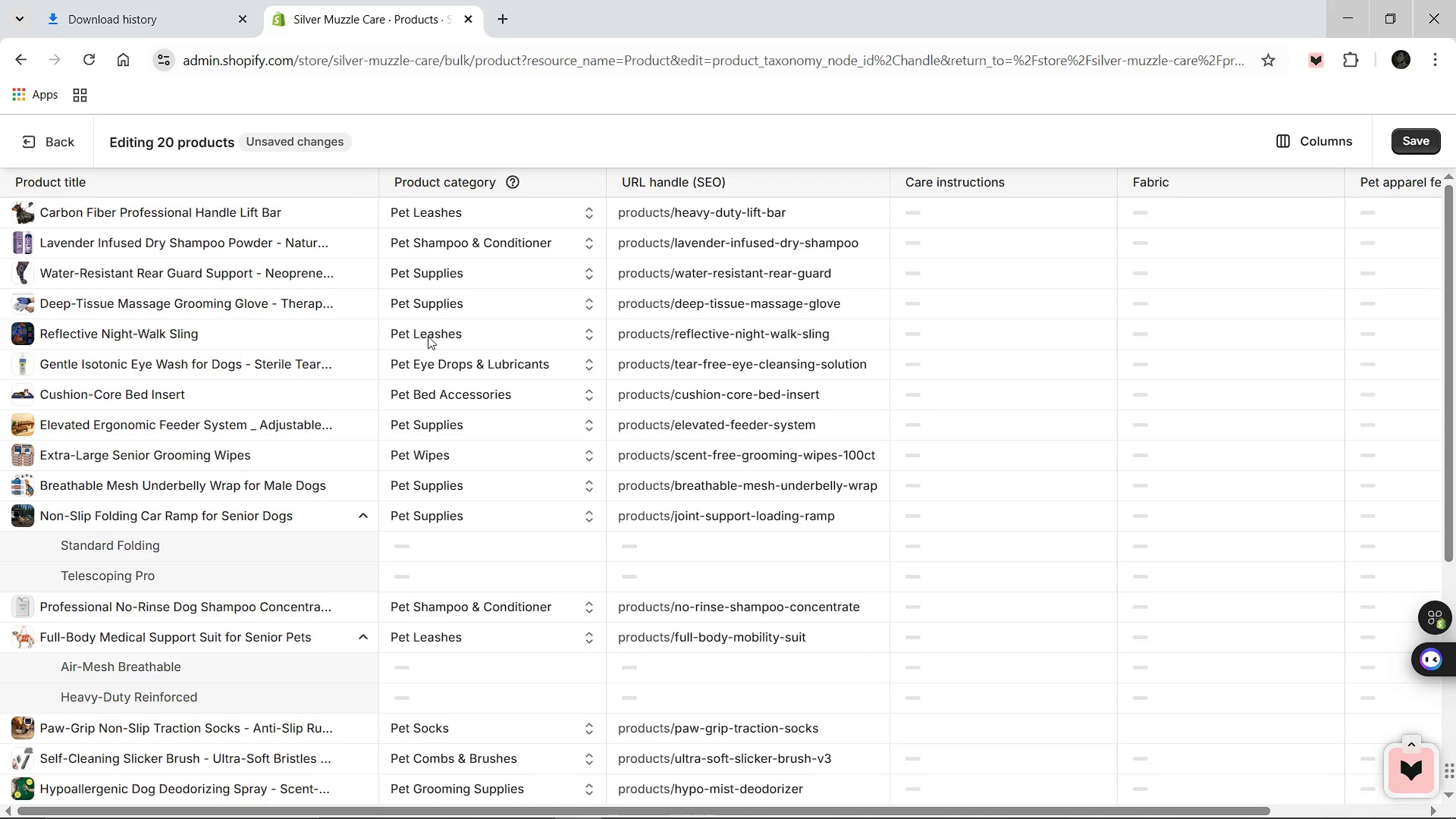 
wait(5.69)
 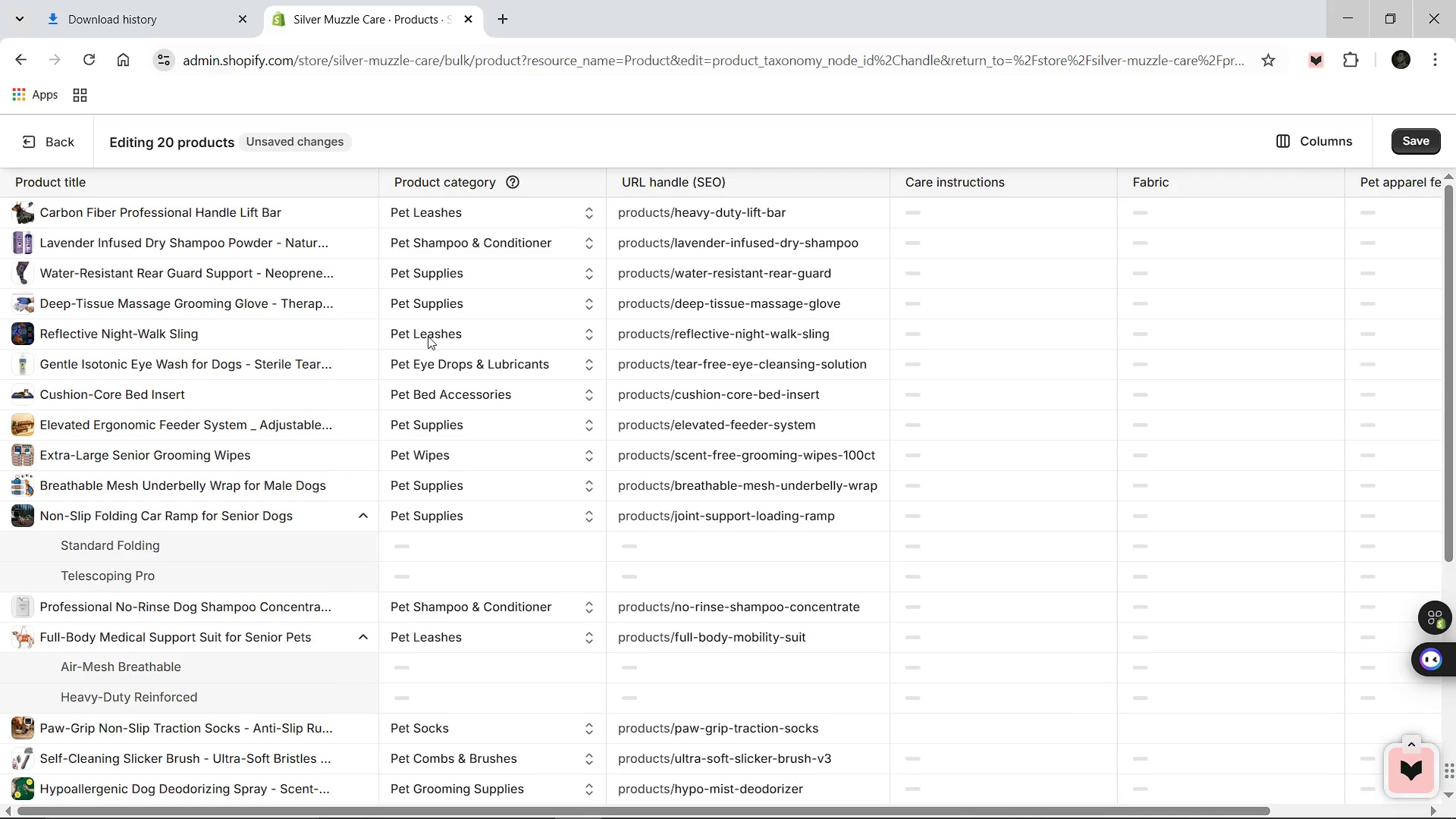 
left_click([802, 215])
 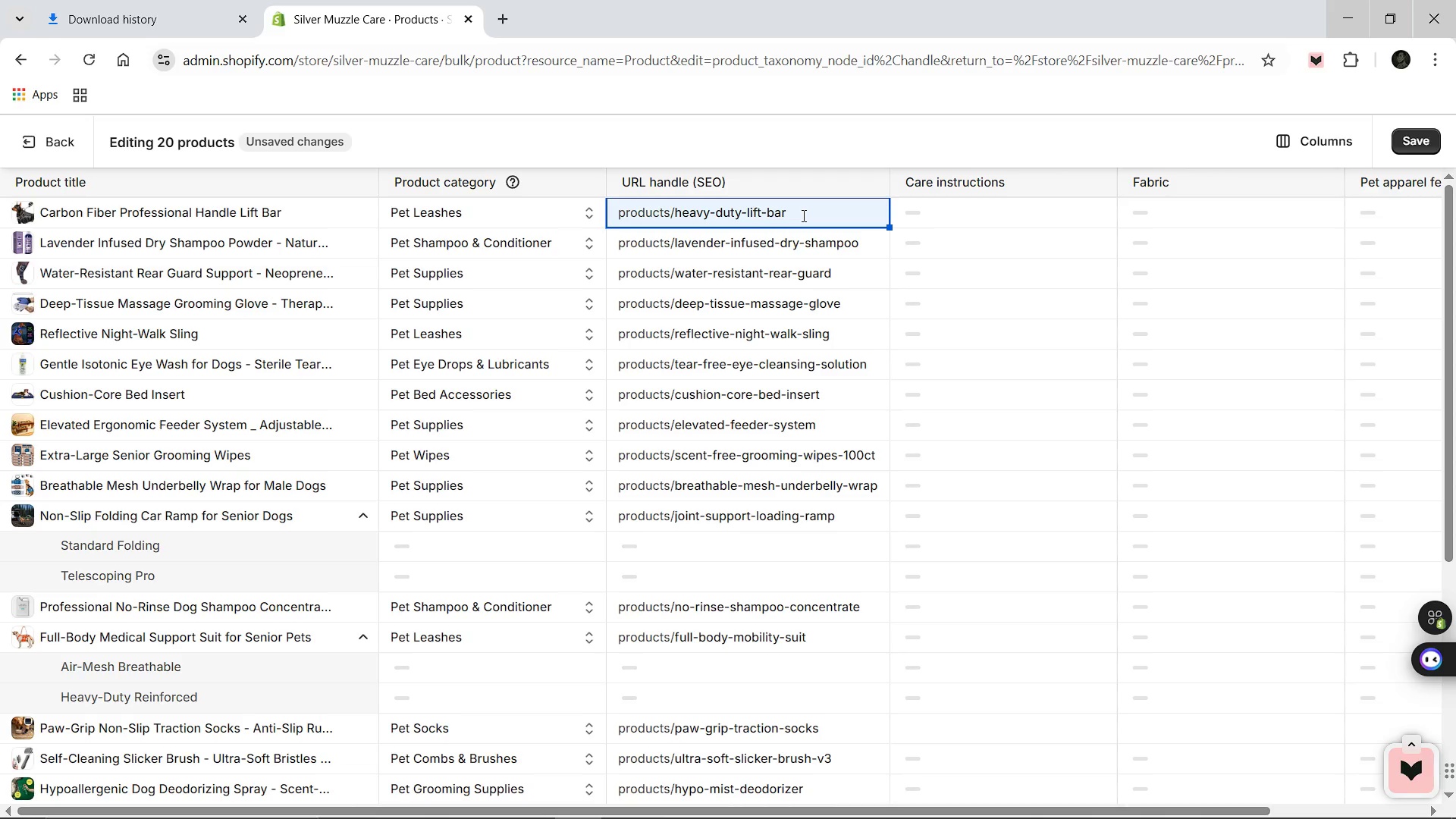 
left_click([802, 215])
 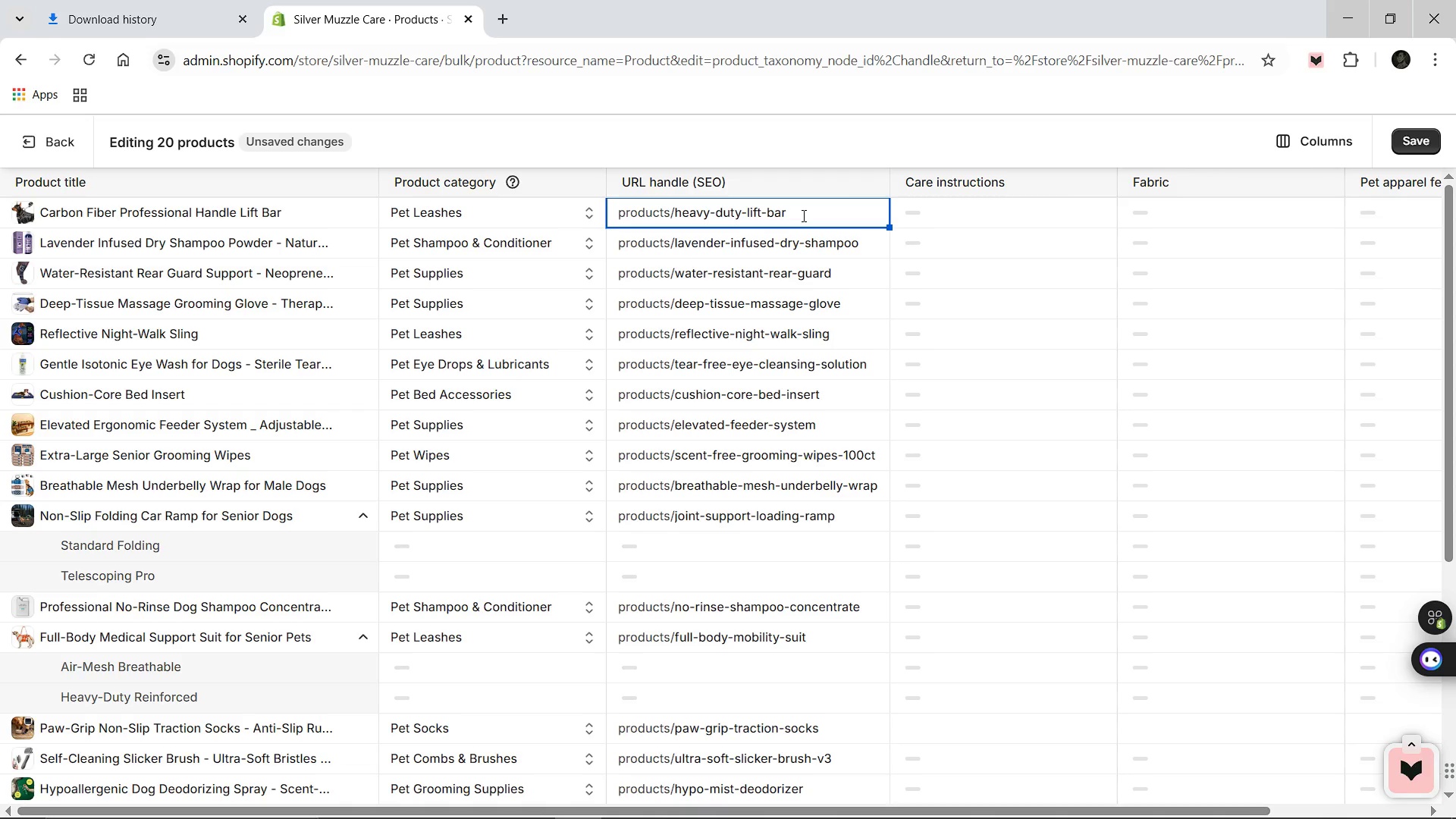 
wait(29.28)
 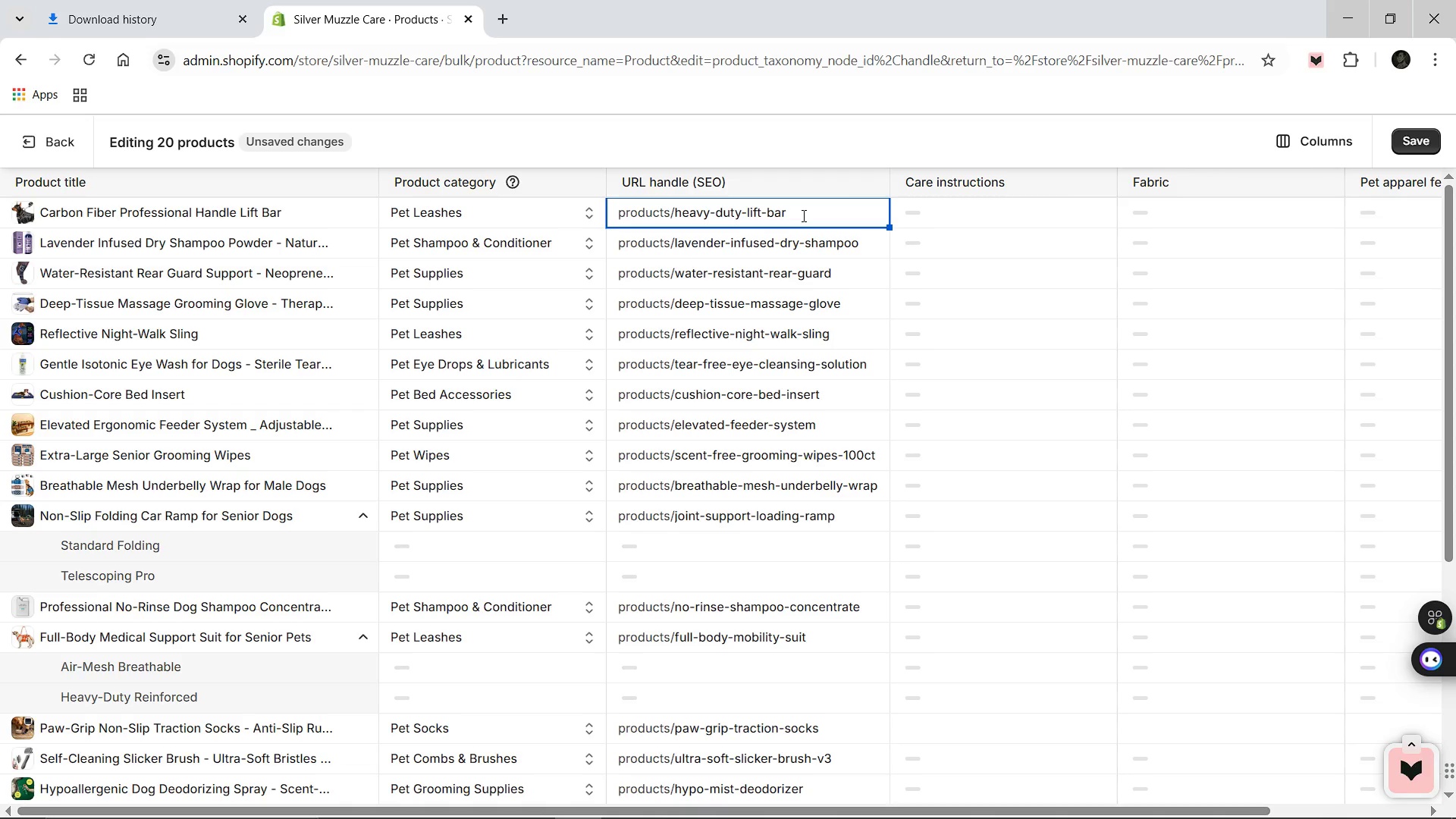 
key(Backspace)
 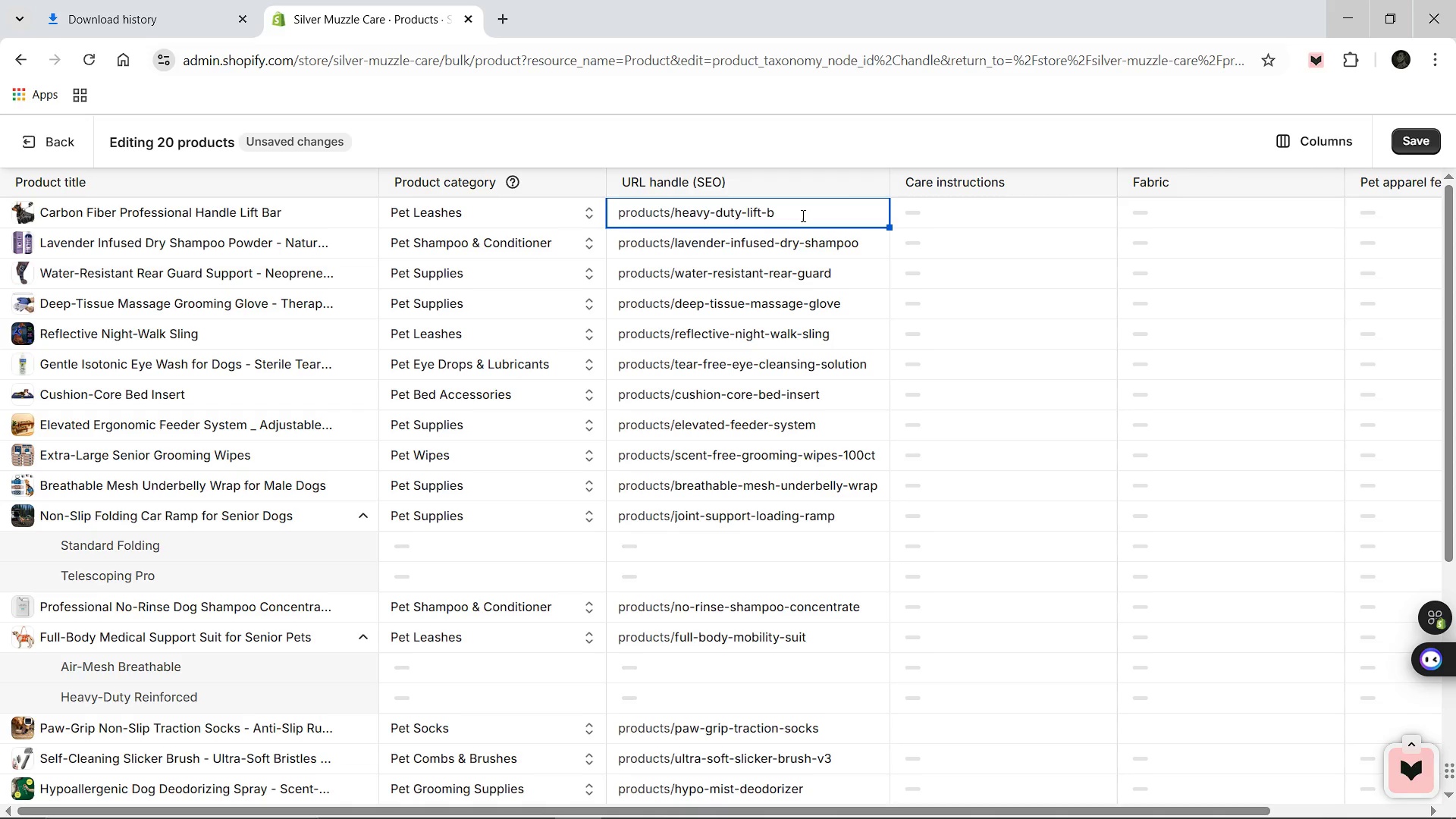 
key(Backspace)
 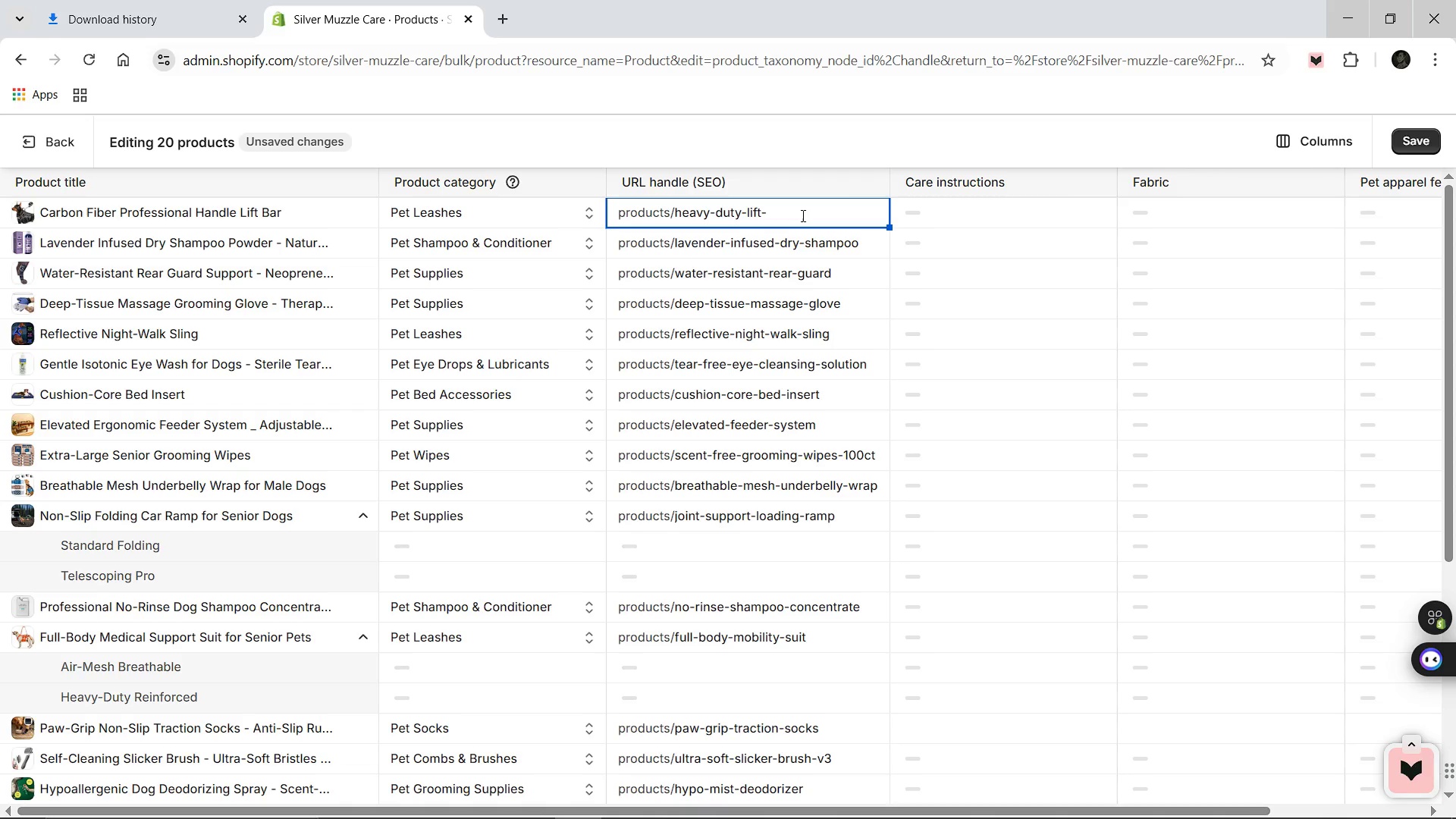 
hold_key(key=Backspace, duration=0.36)
 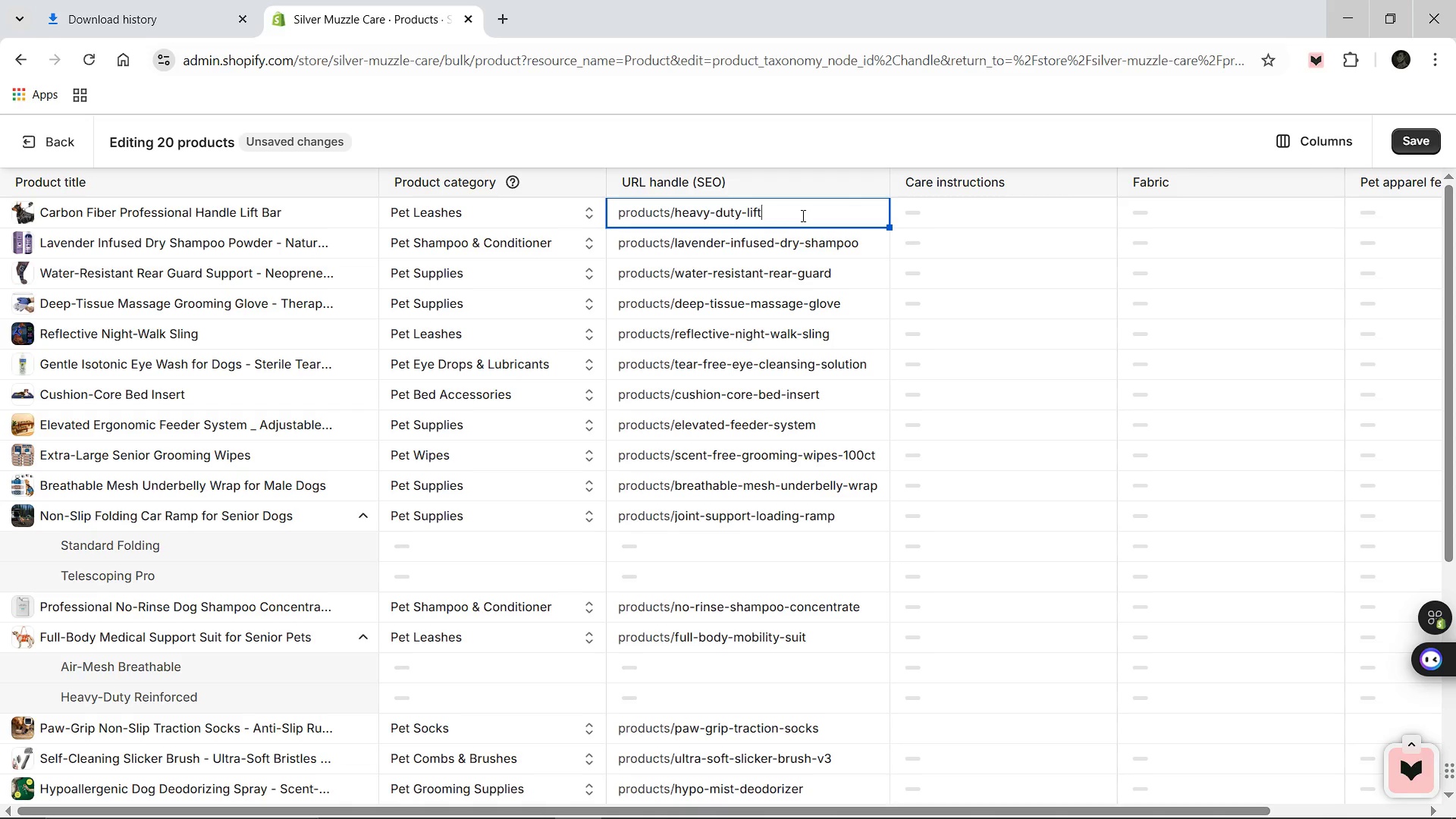 
key(Backspace)
 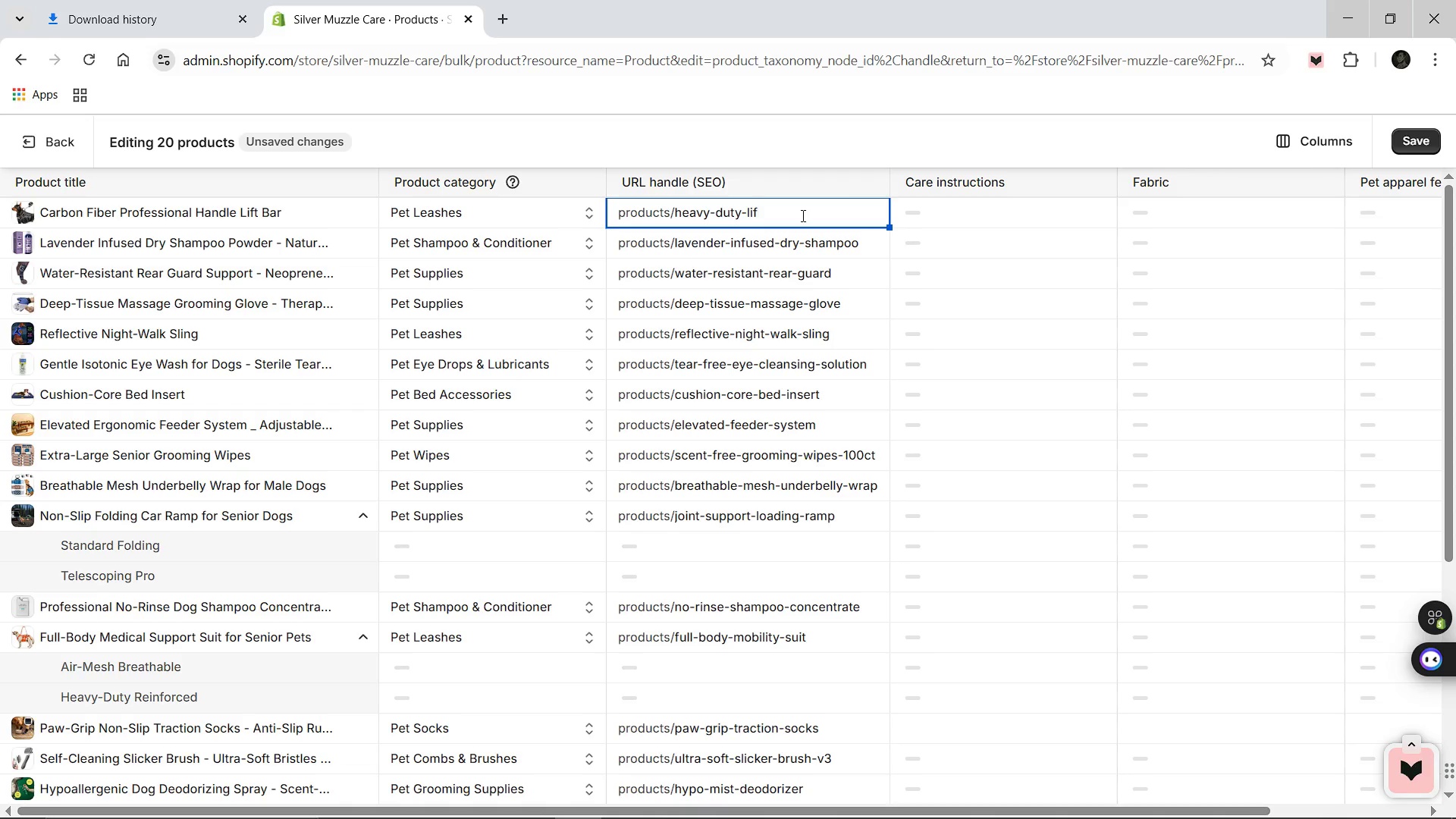 
key(Backspace)
 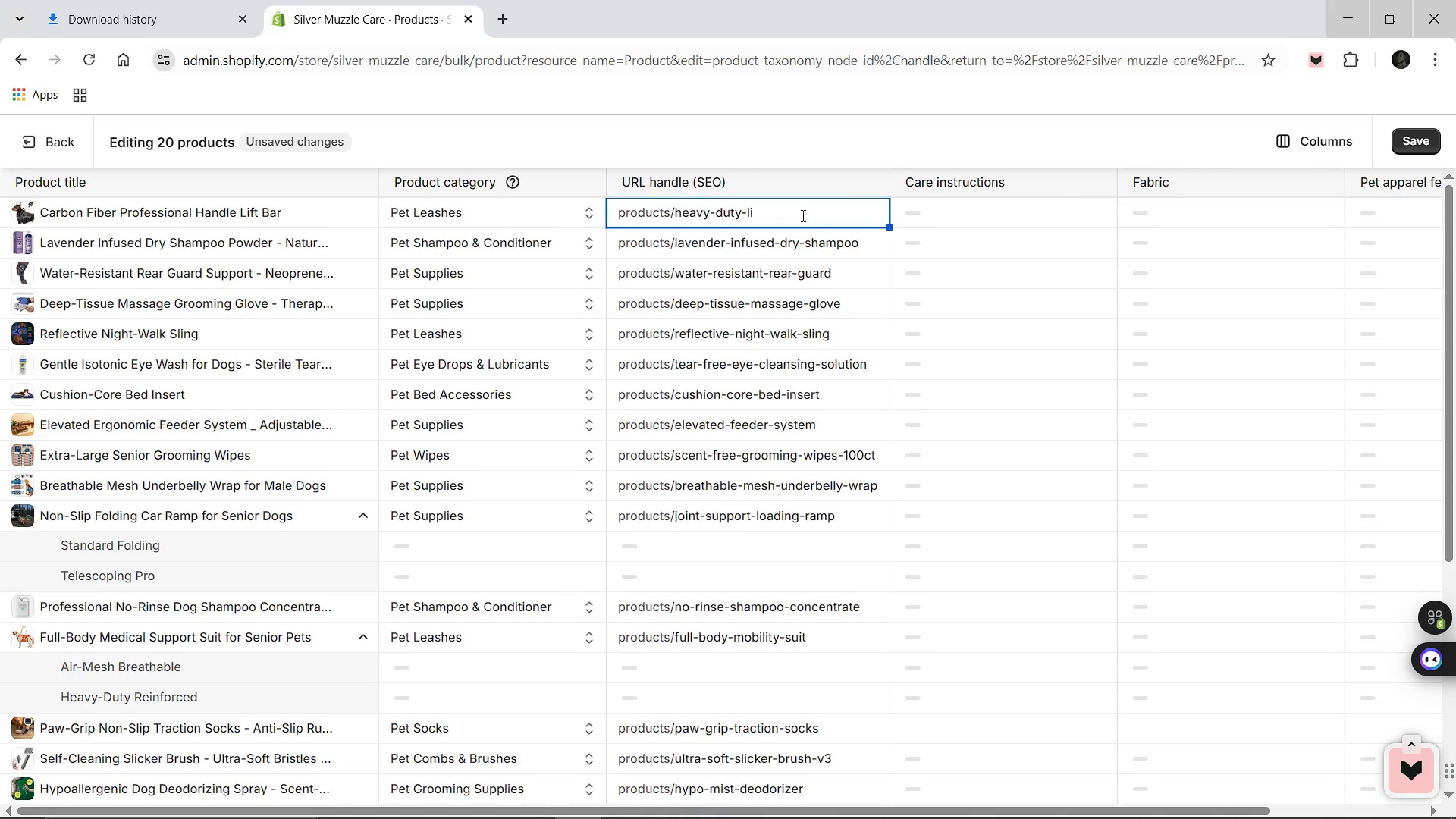 
key(Backspace)
 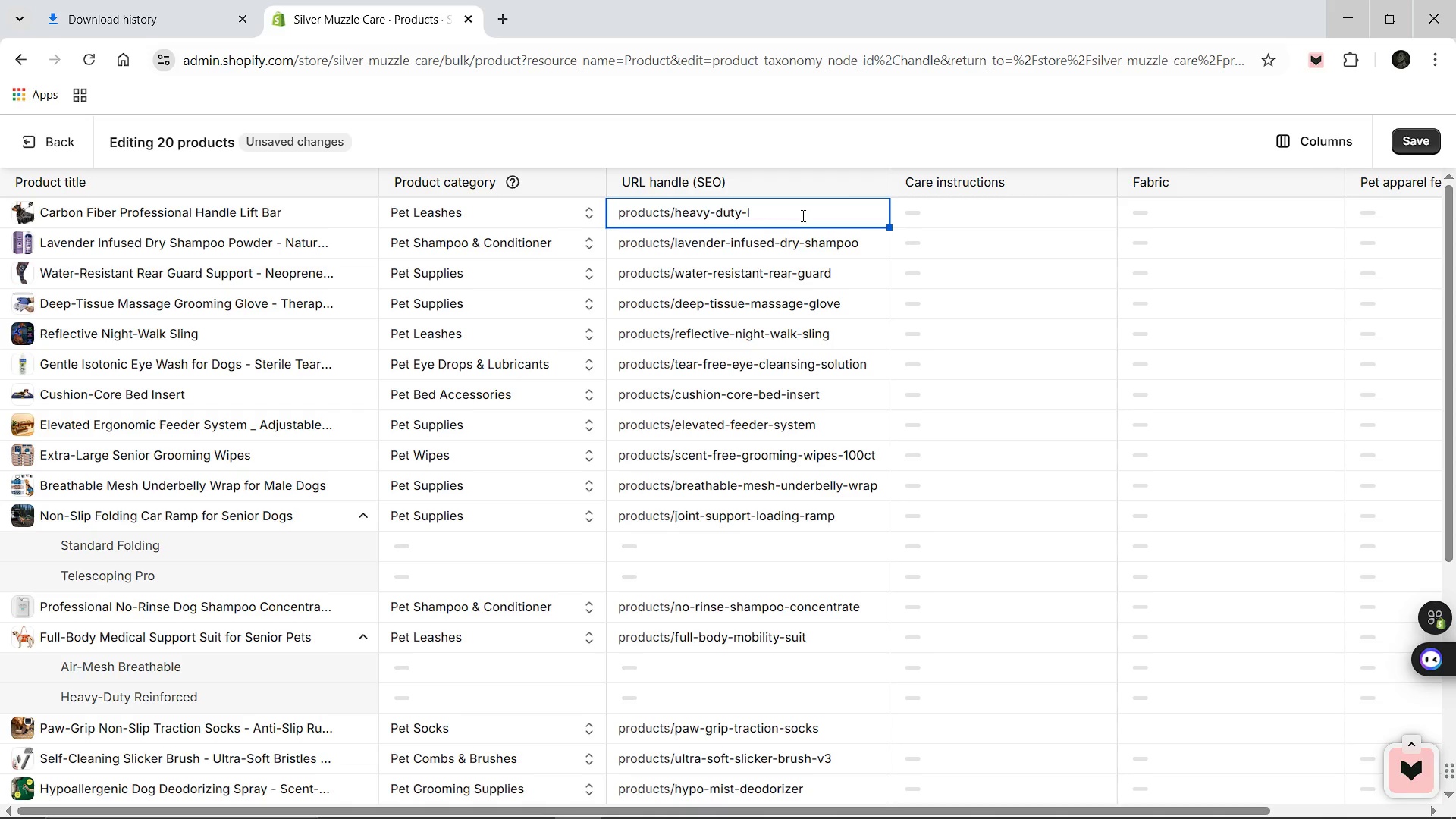 
key(Backspace)
 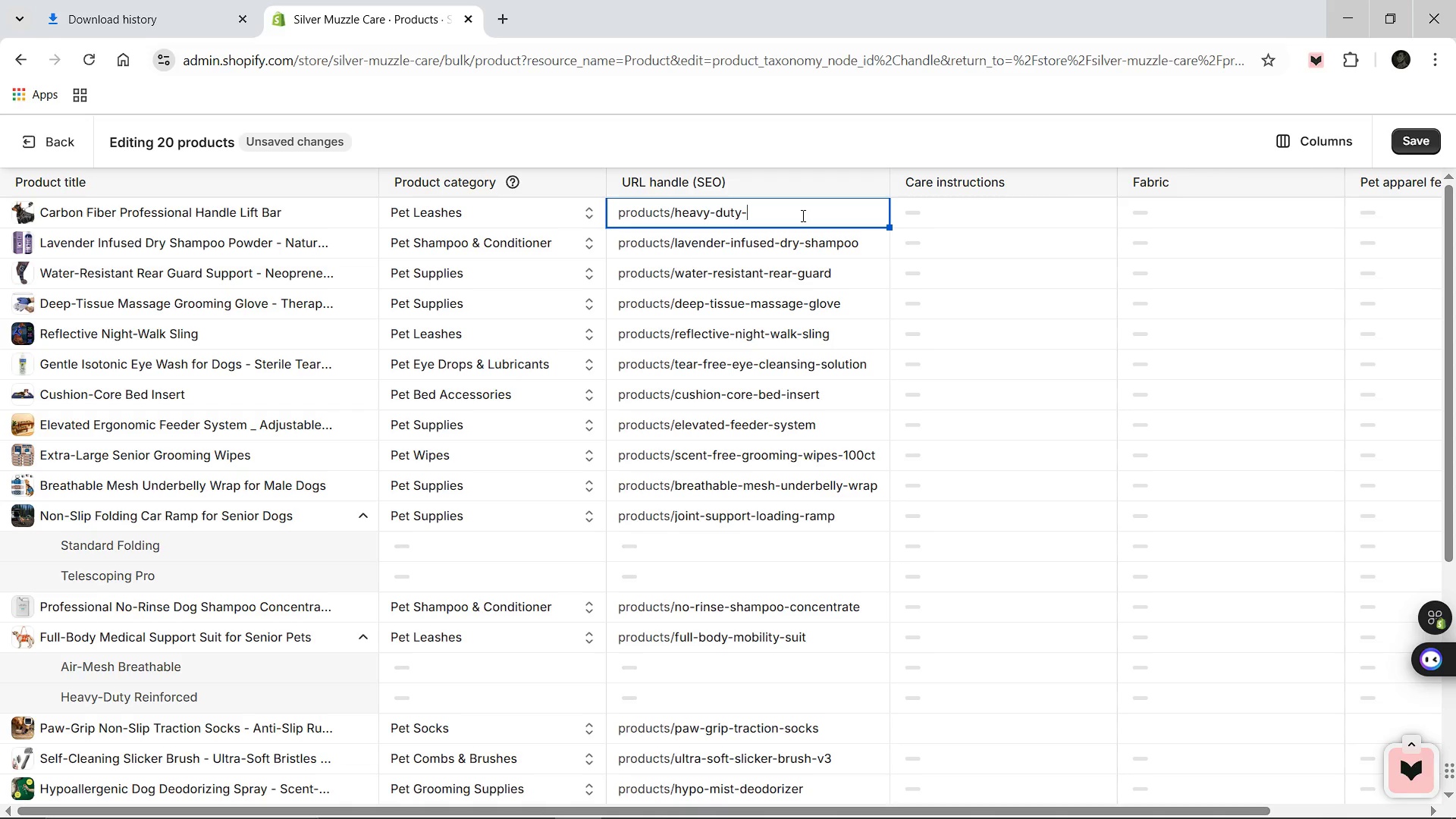 
key(Backspace)
 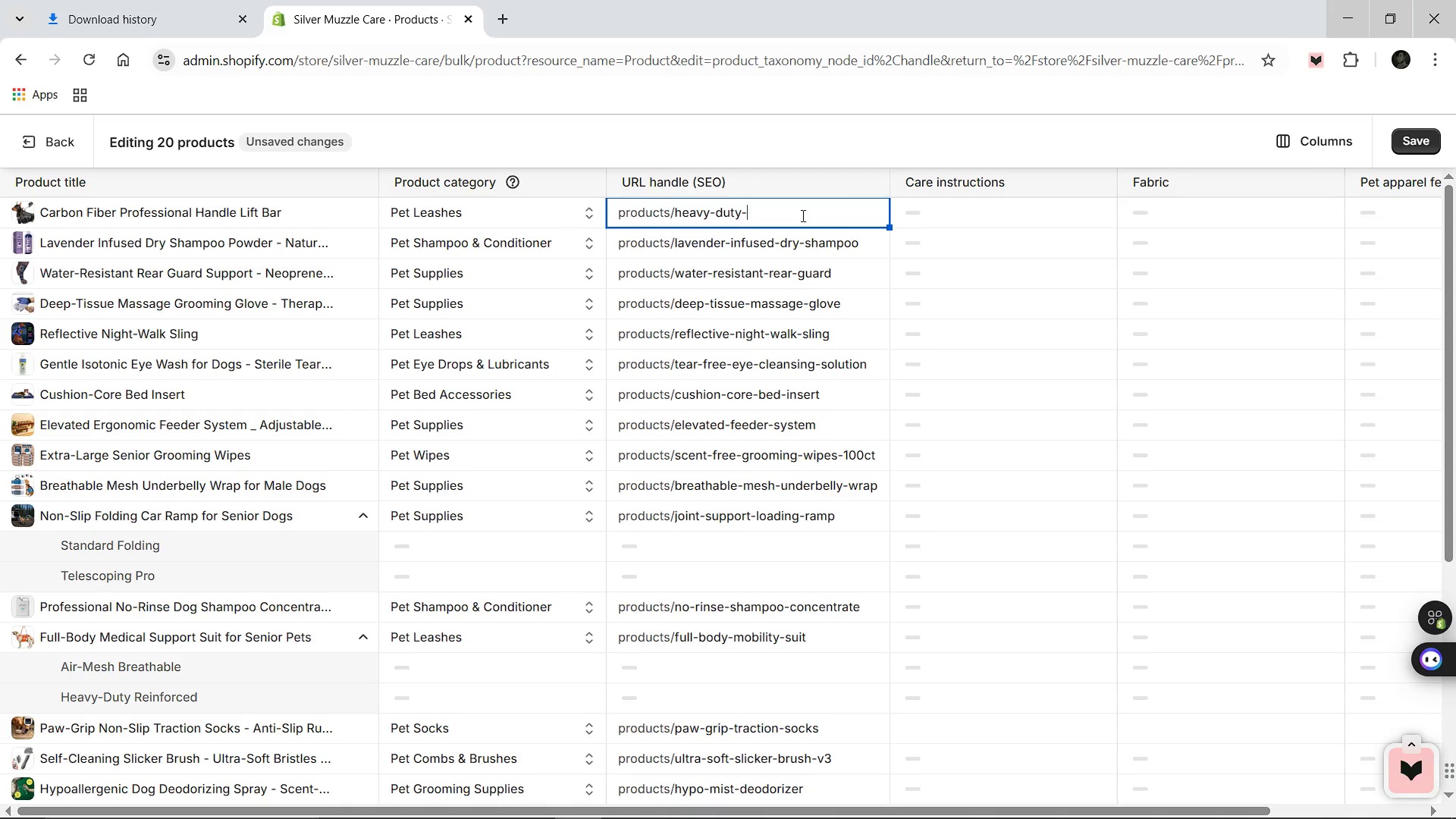 
key(Backspace)
 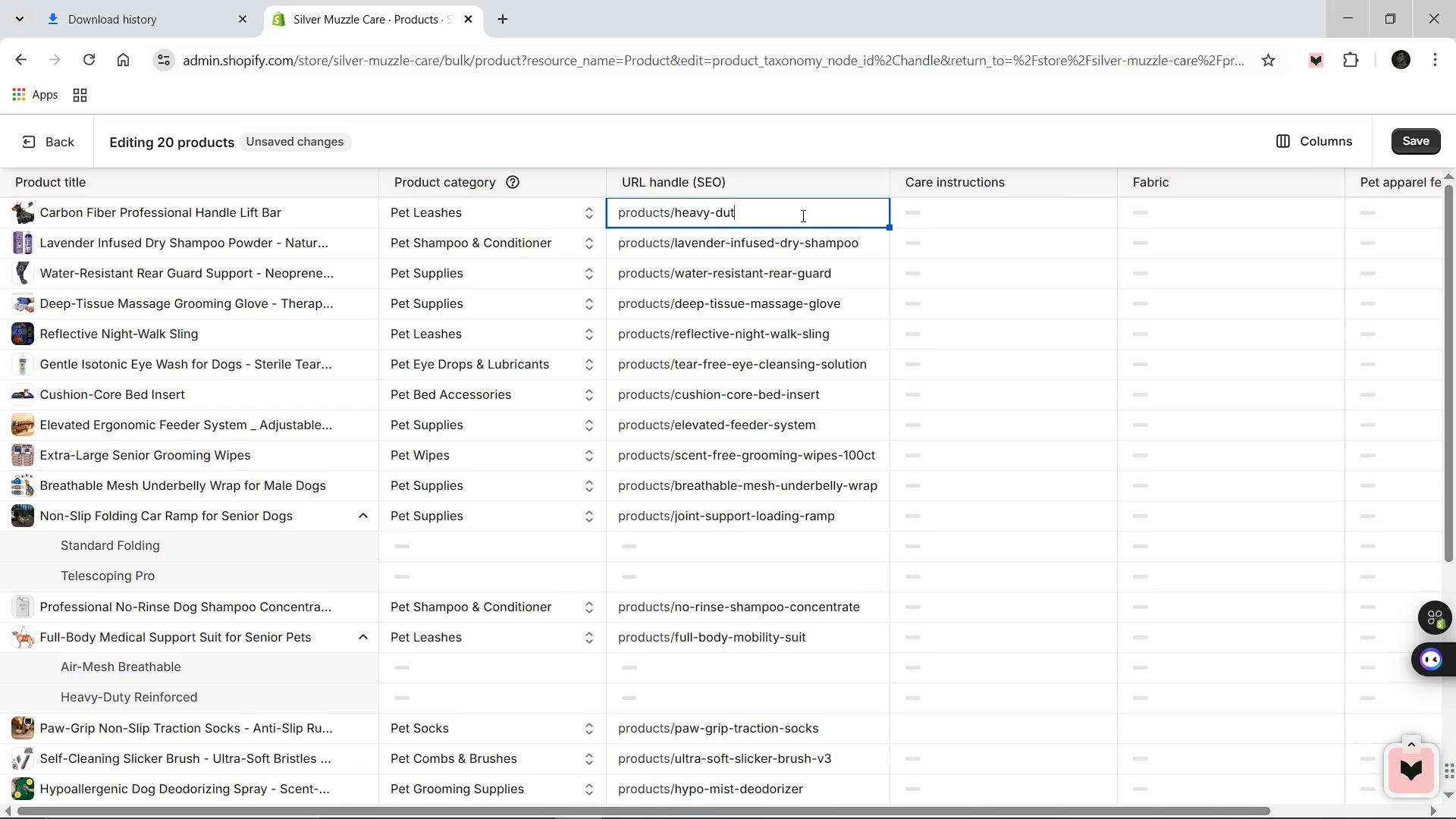 
key(Backspace)
 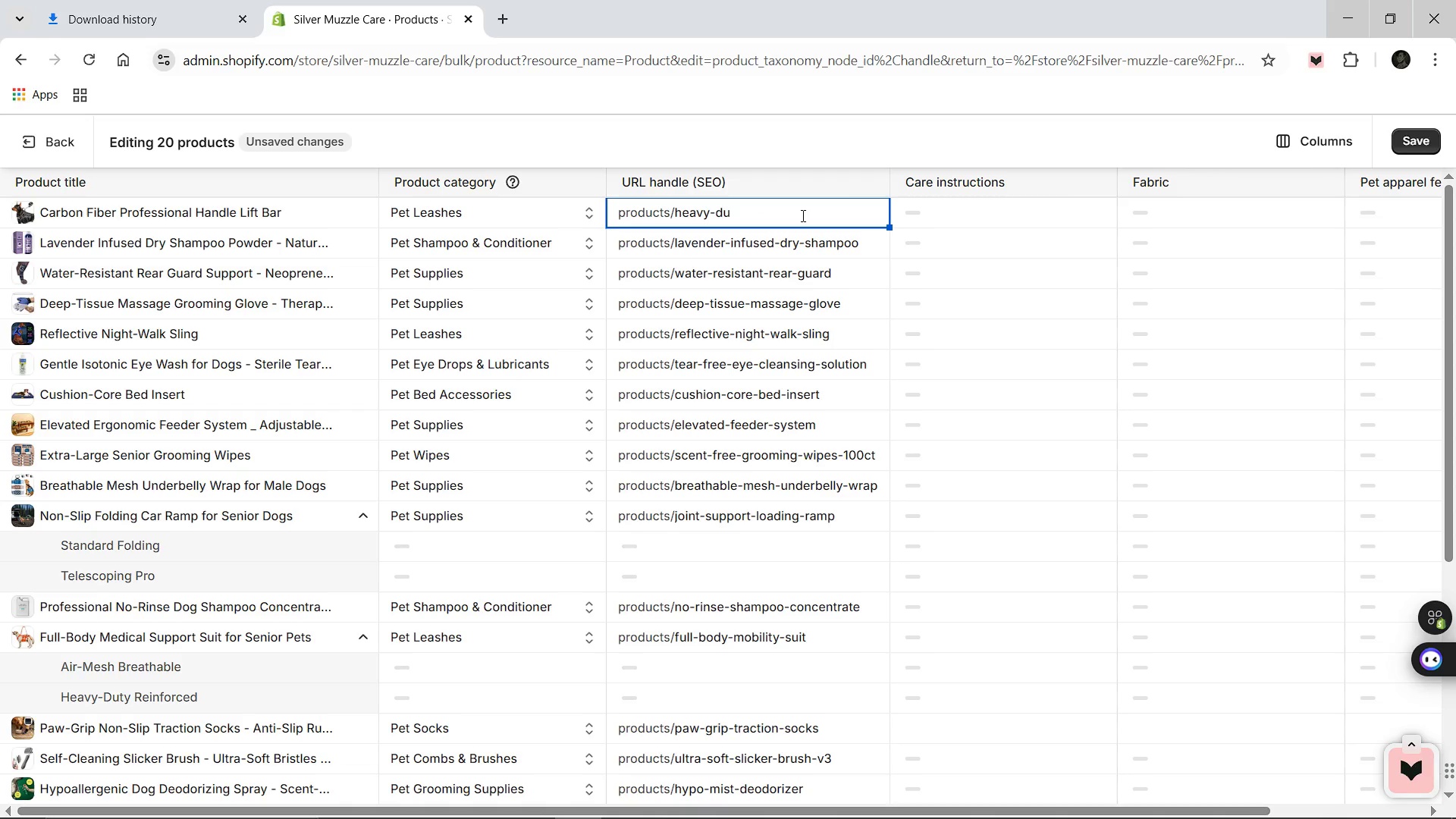 
key(Backspace)
 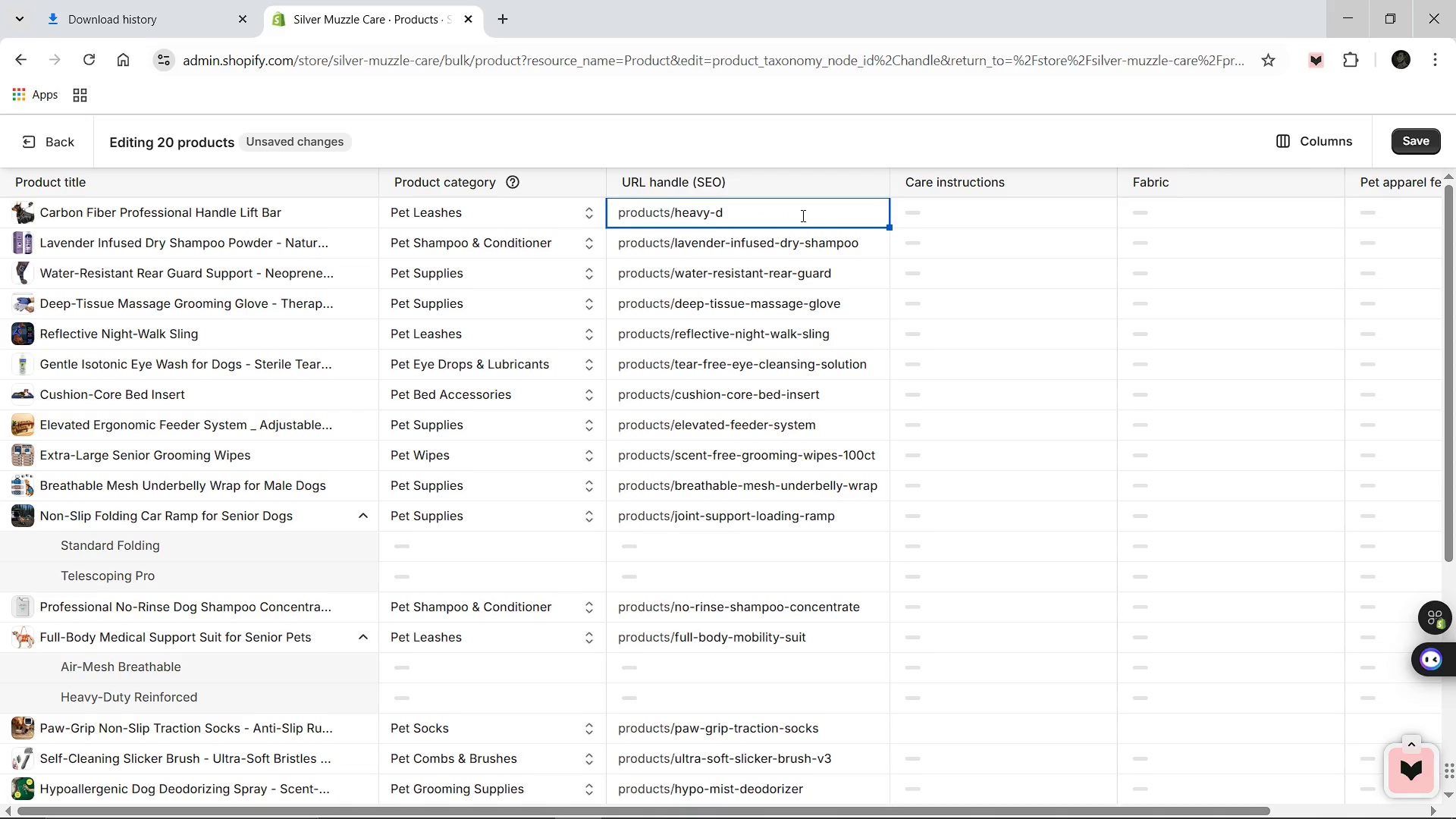 
key(Backspace)
 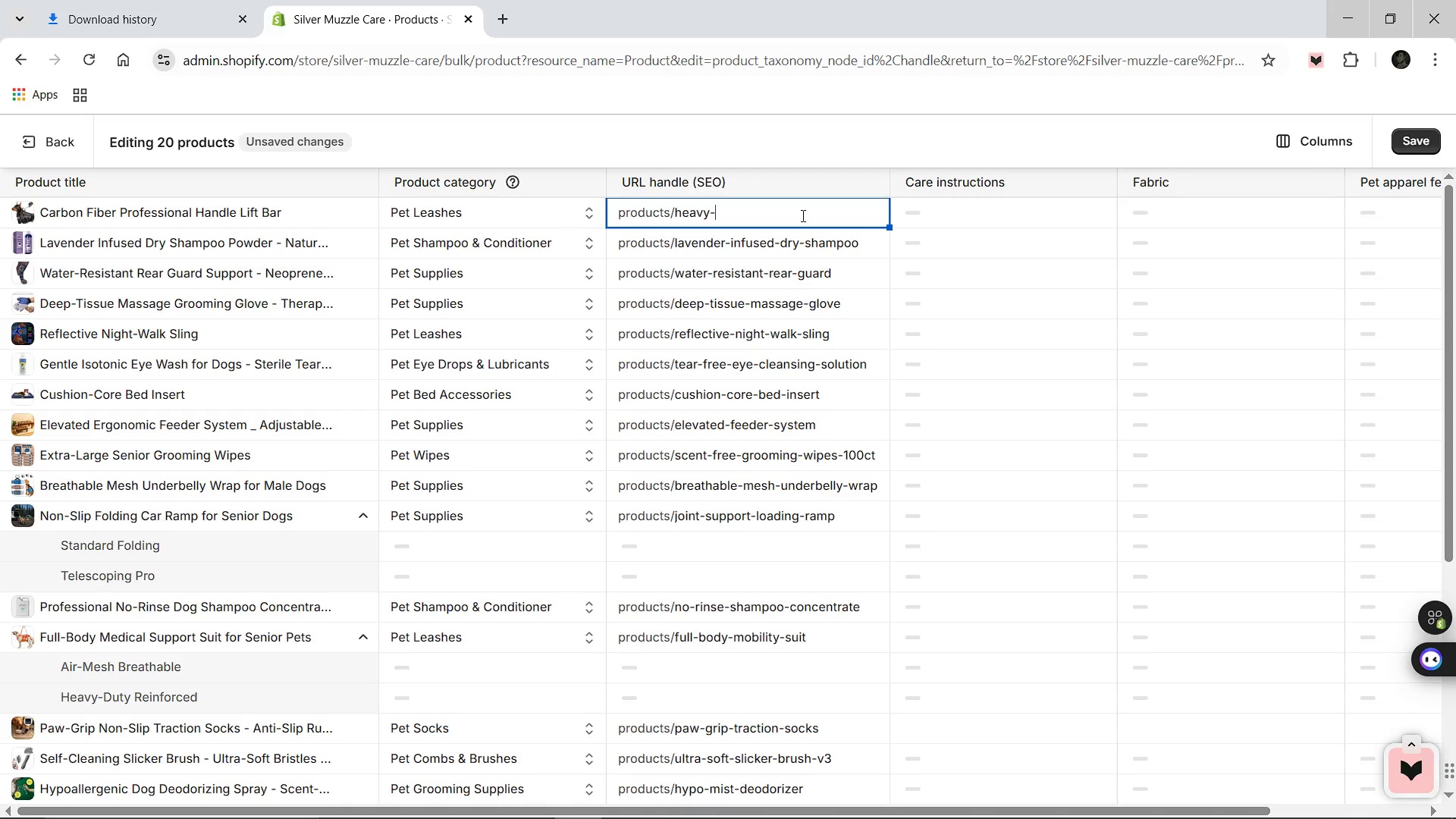 
key(Backspace)
 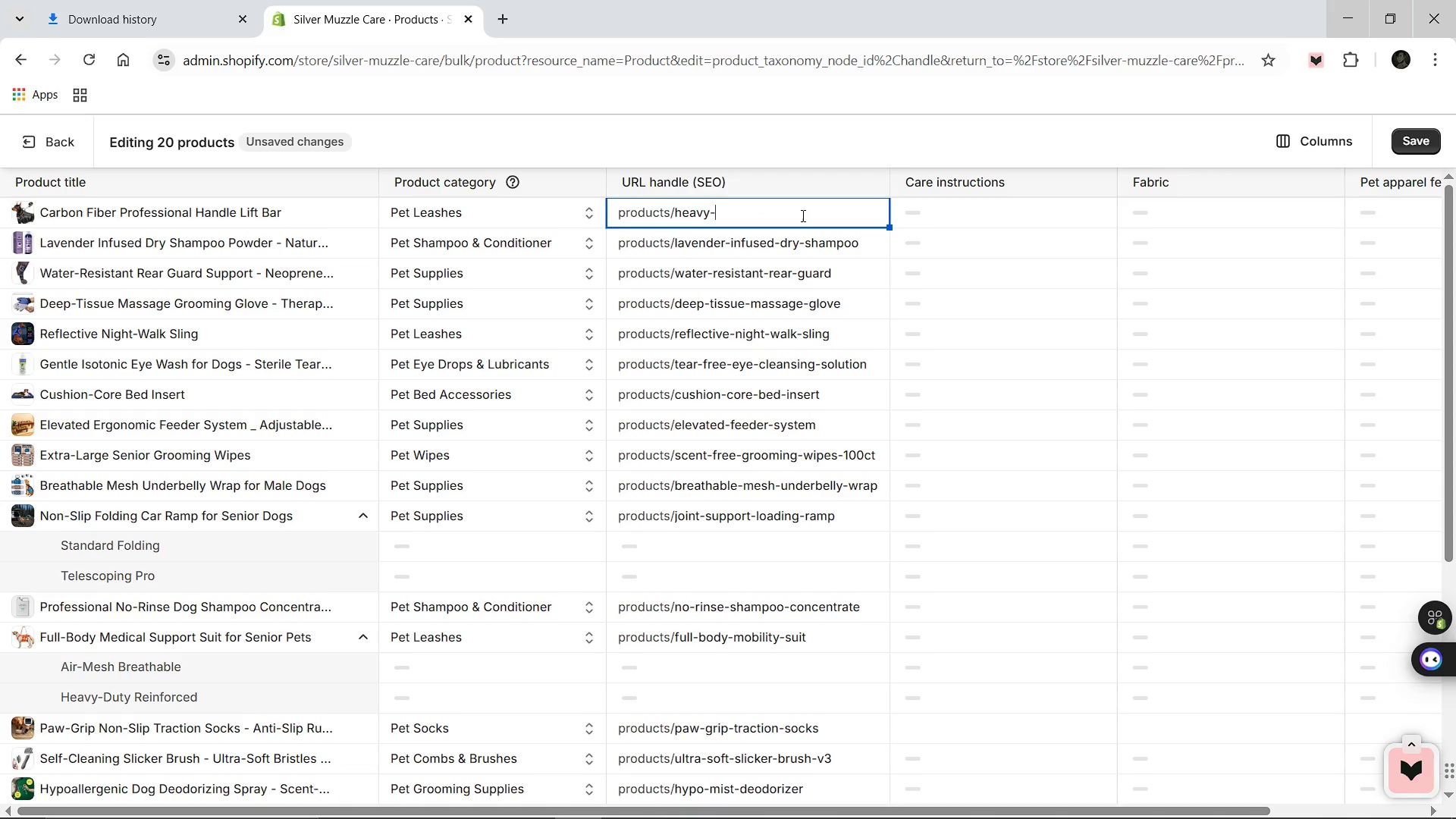 
key(Backspace)
 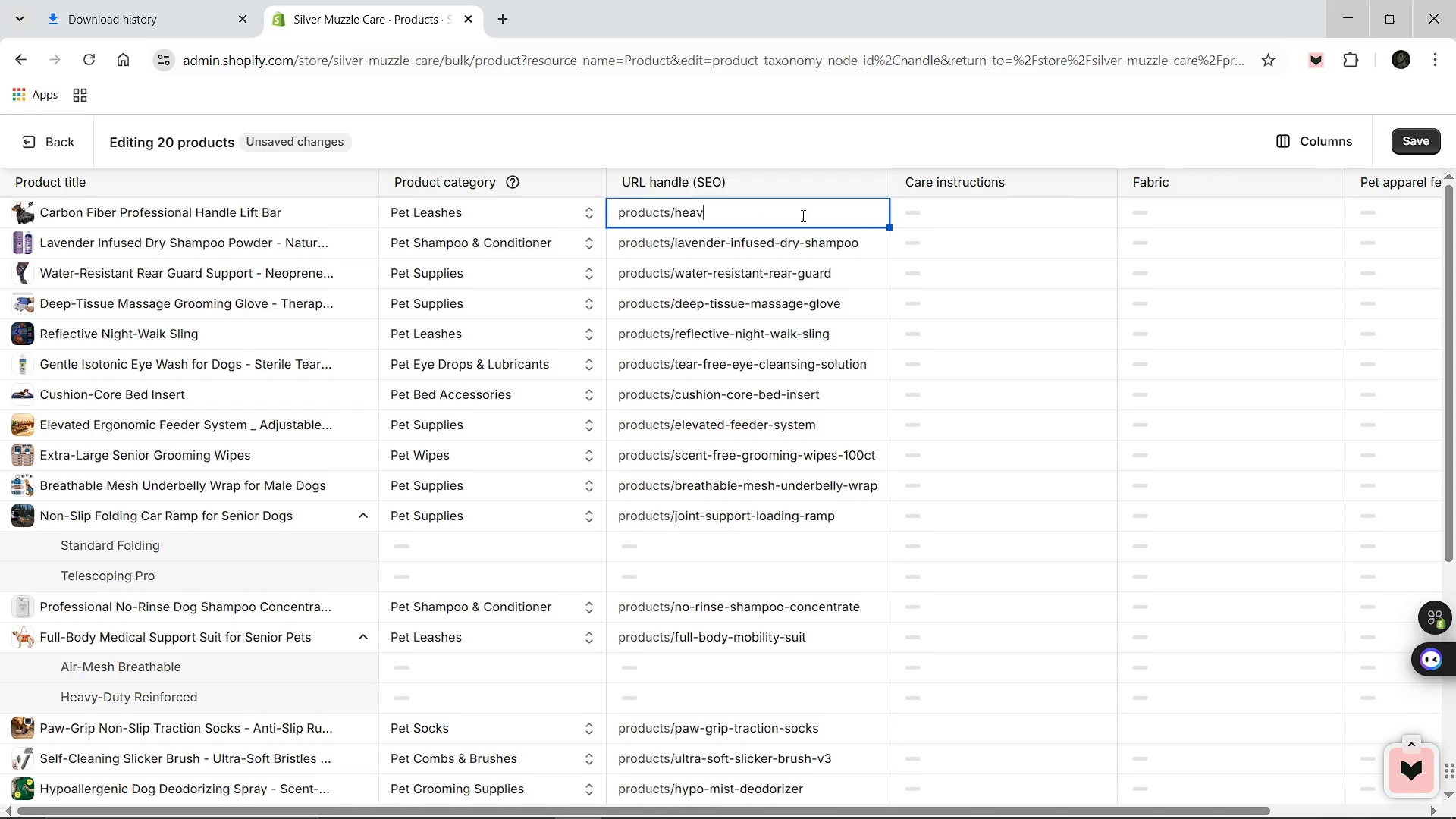 
key(Backspace)
 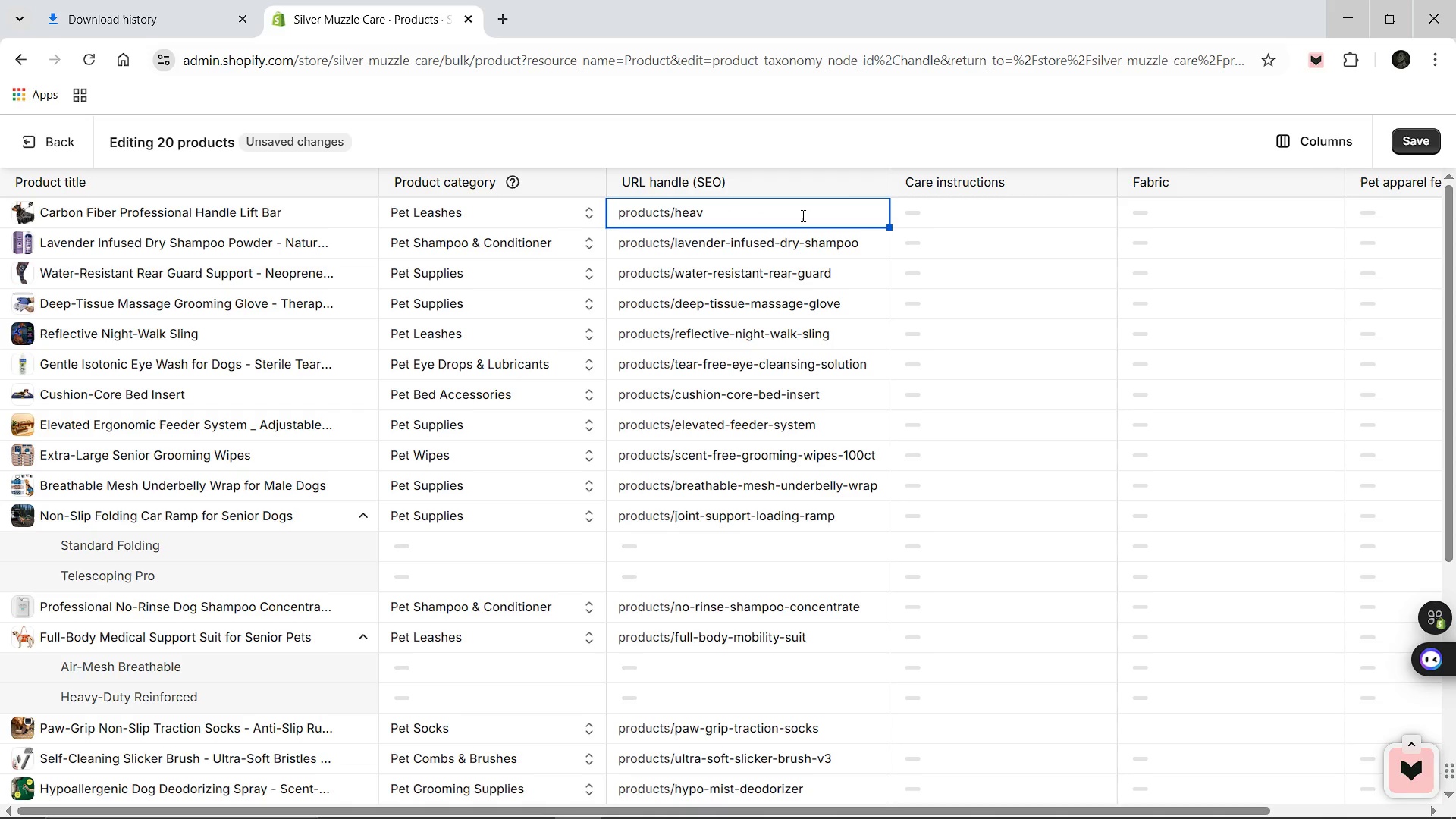 
key(Backspace)
 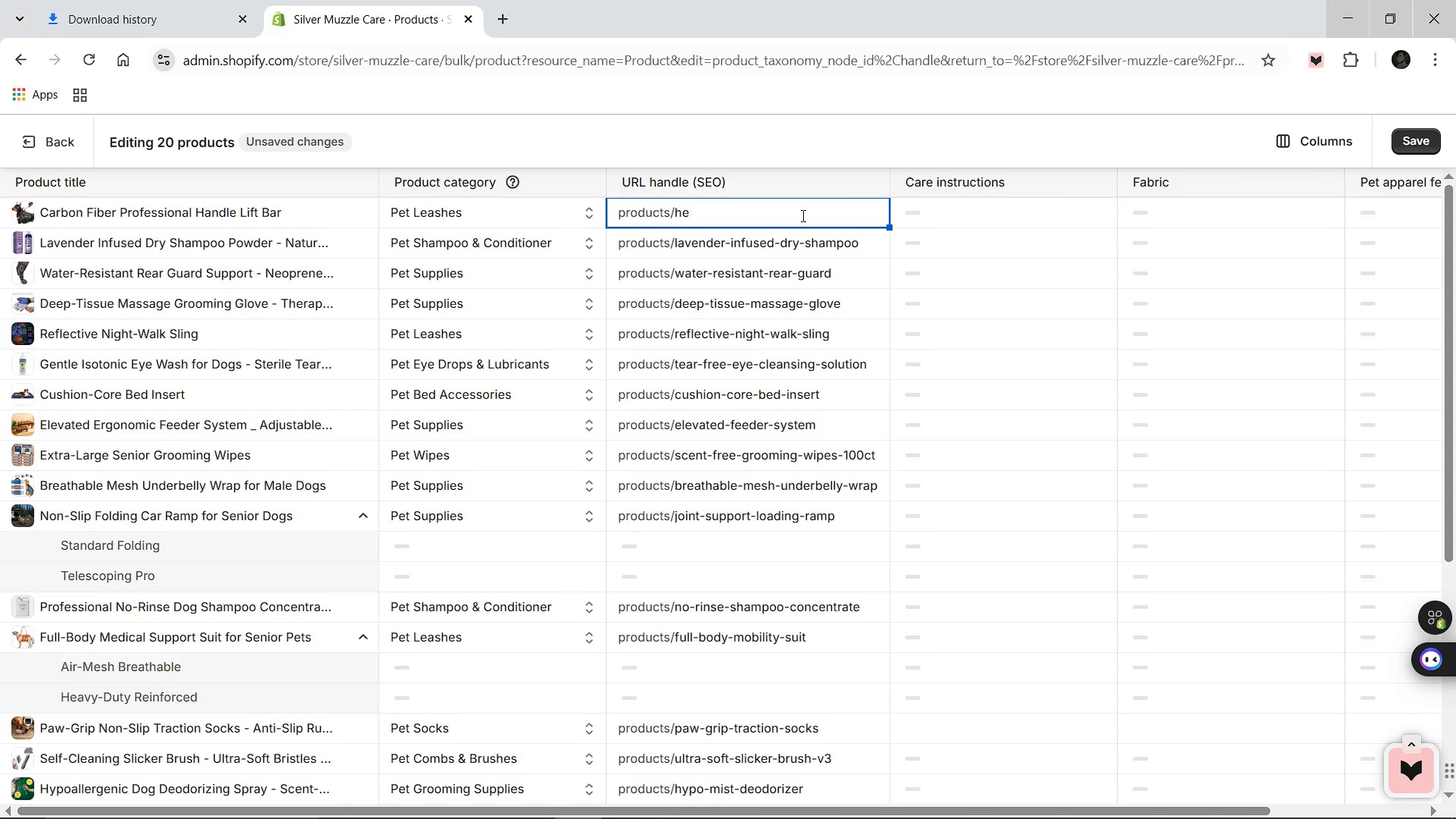 
key(Backspace)
 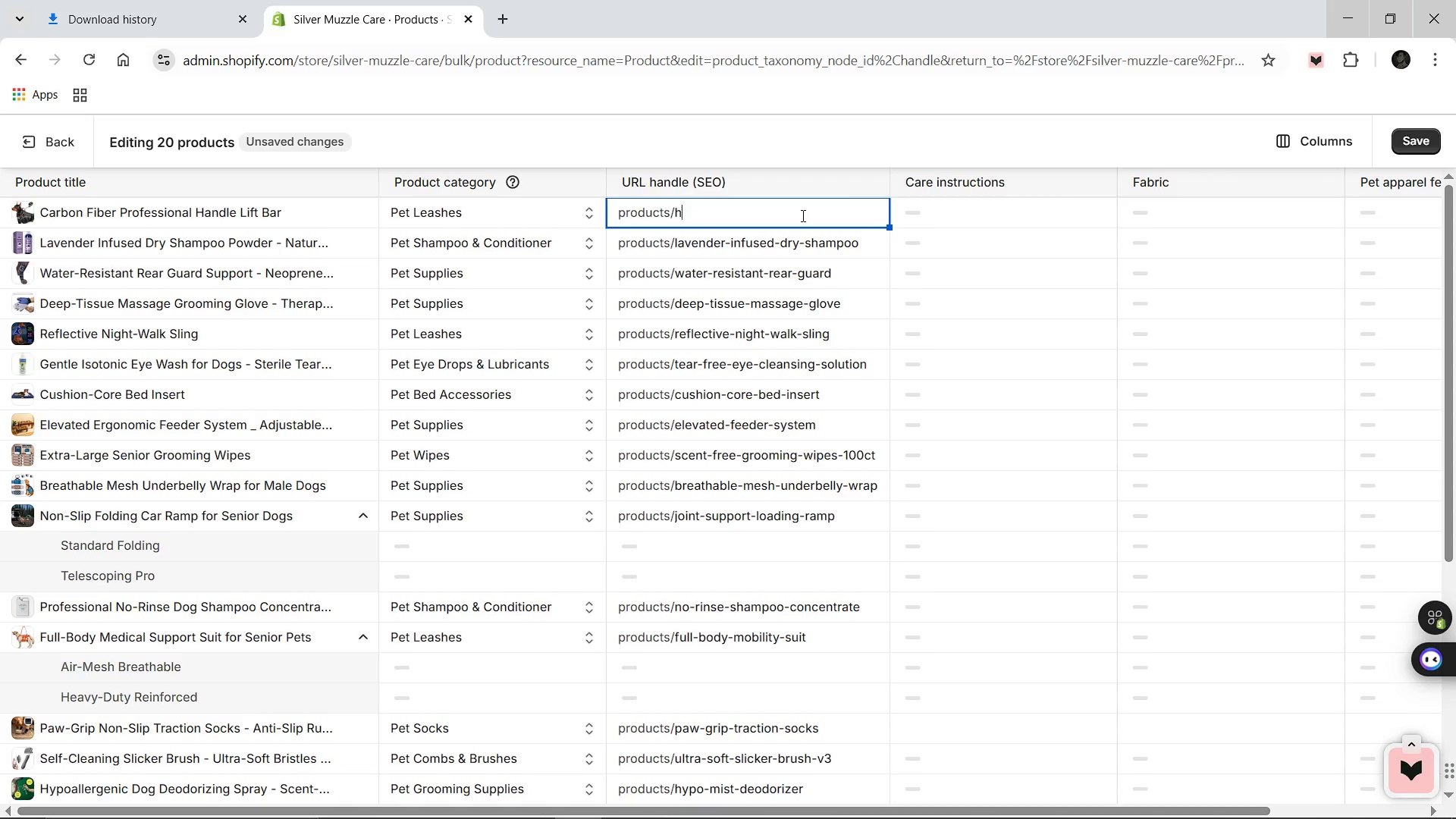 
key(Backspace)
 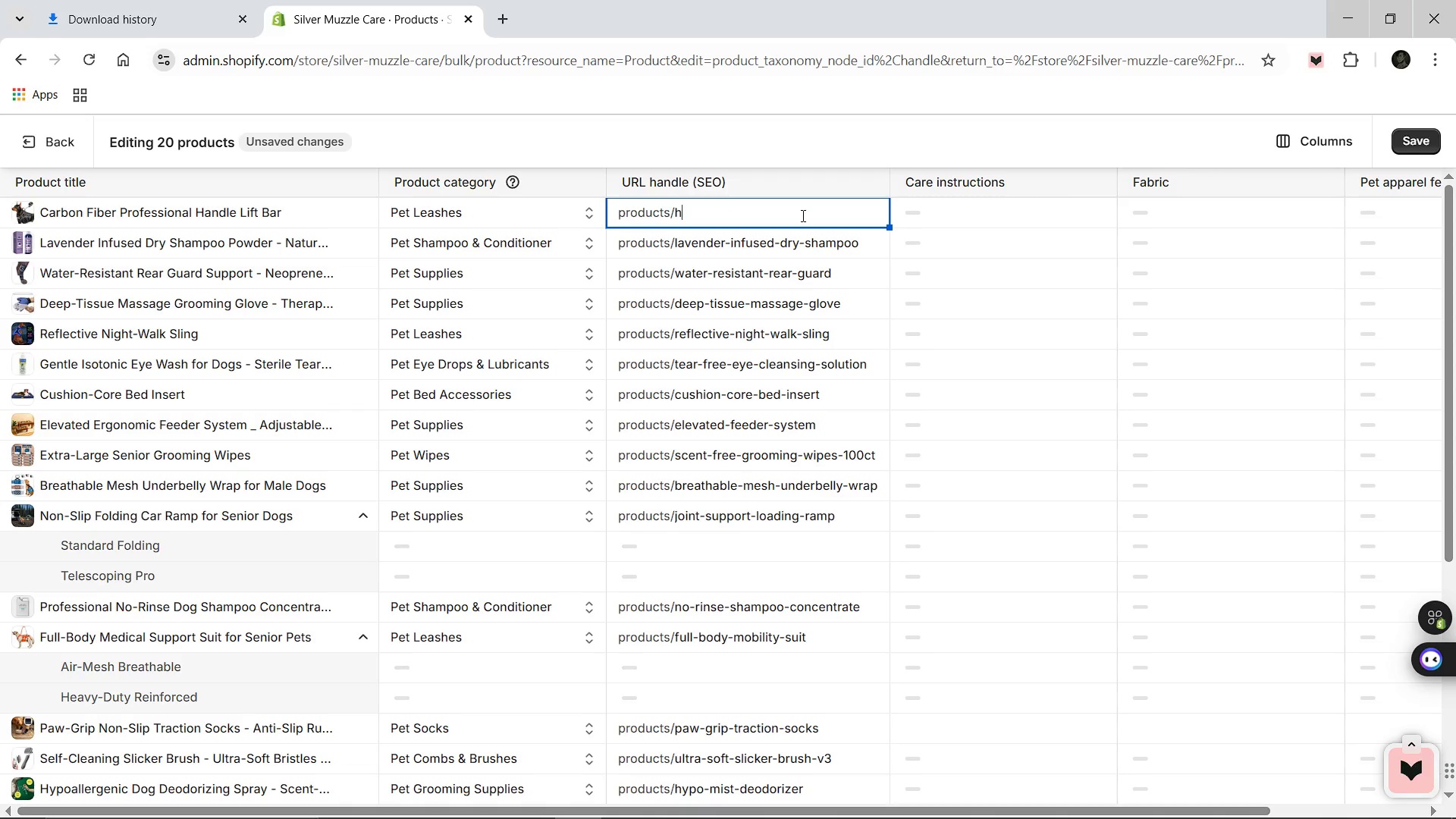 
key(Backspace)
 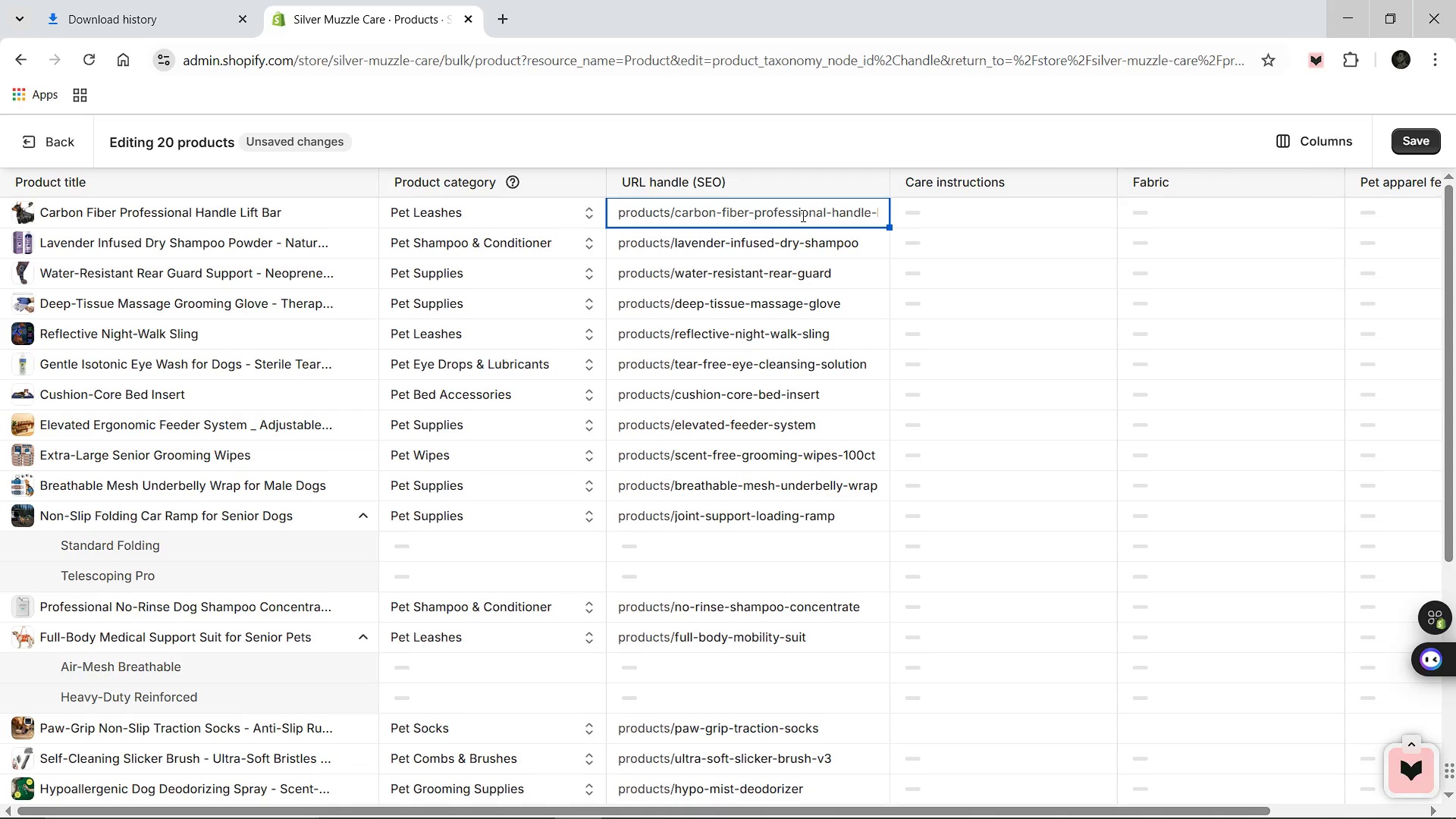 
wait(9.5)
 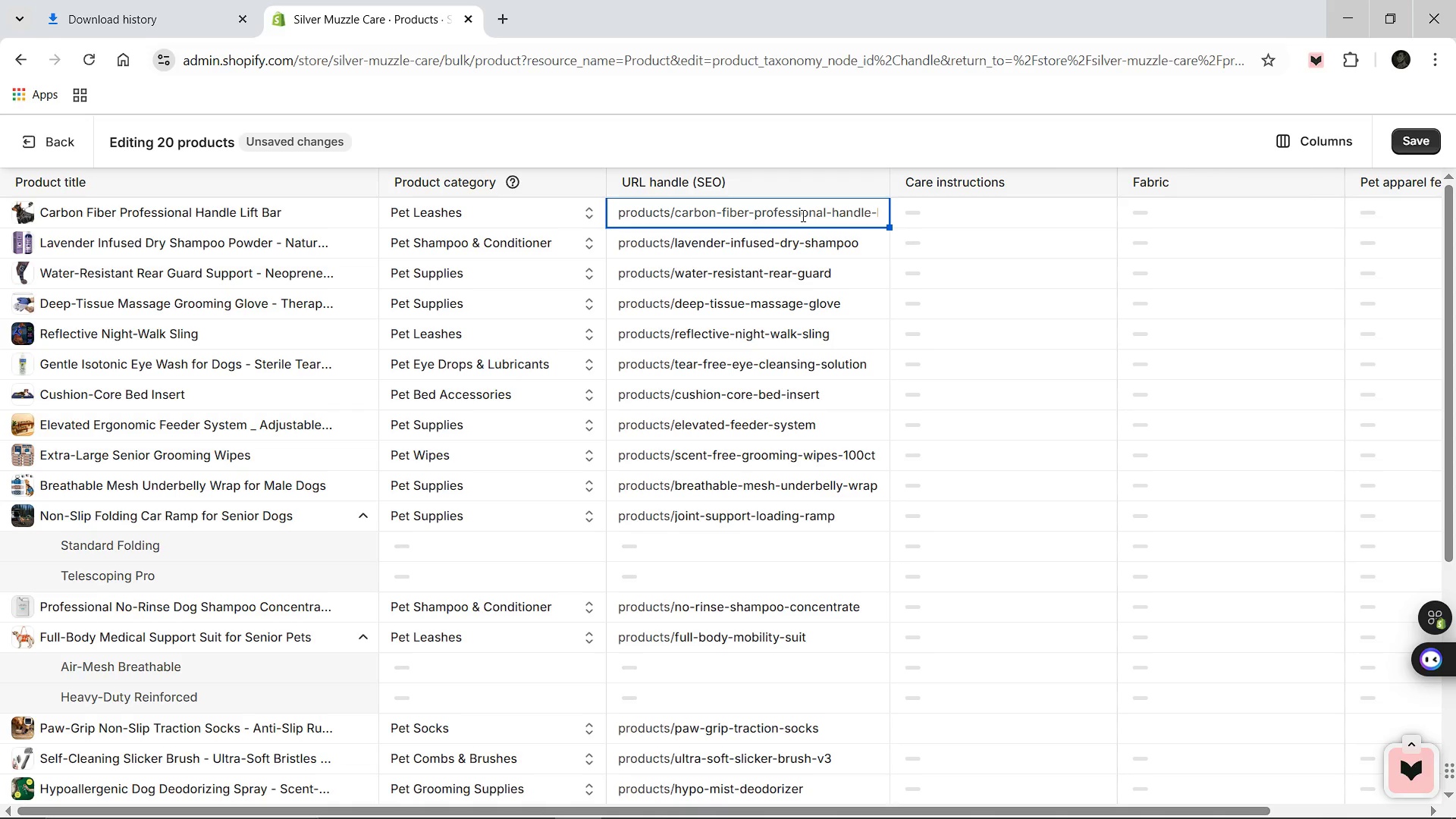 
type(carbon-fiv)
key(Backspace)
type(ber-dog-lift-bar)
 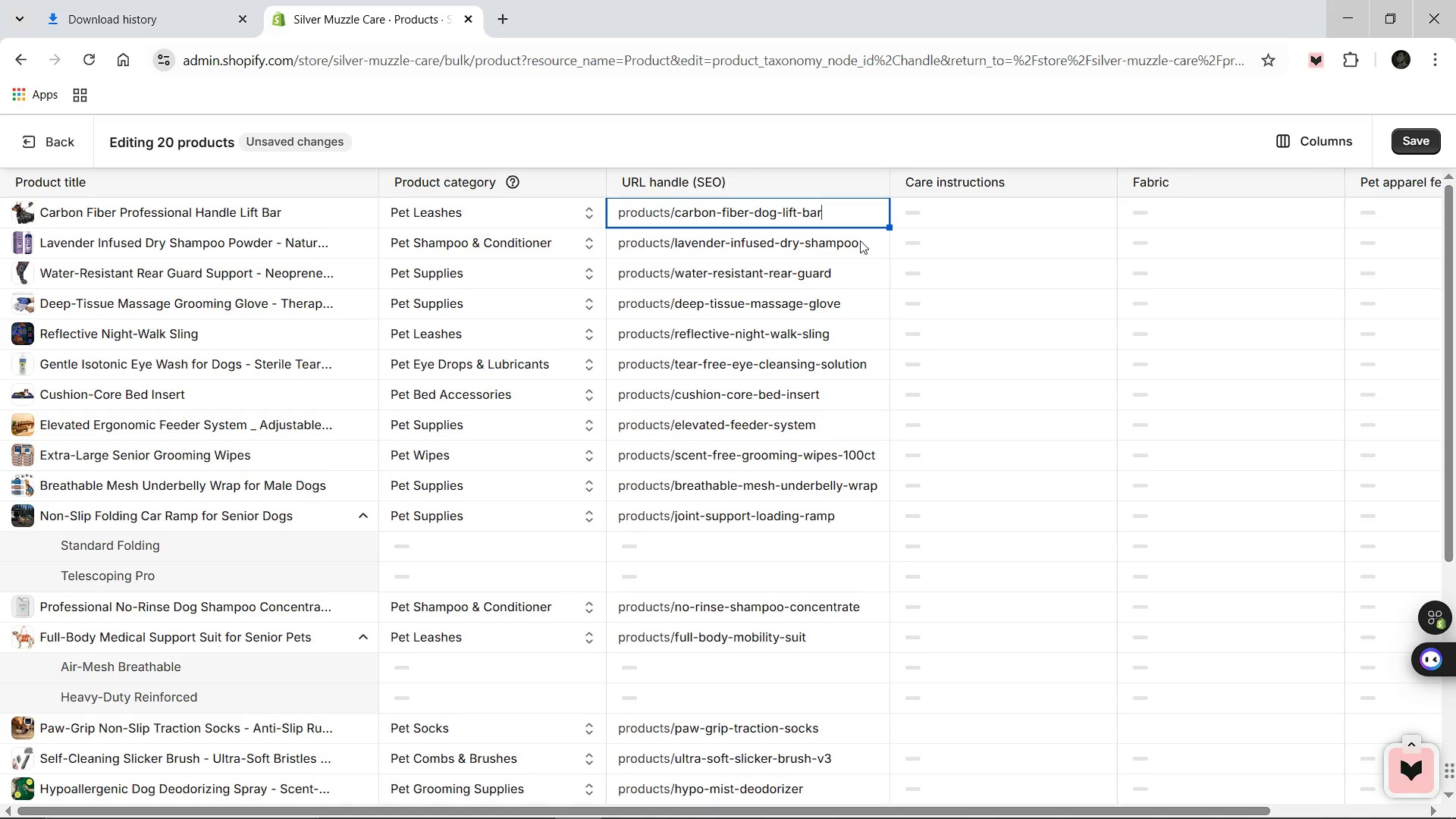 
left_click([860, 240])
 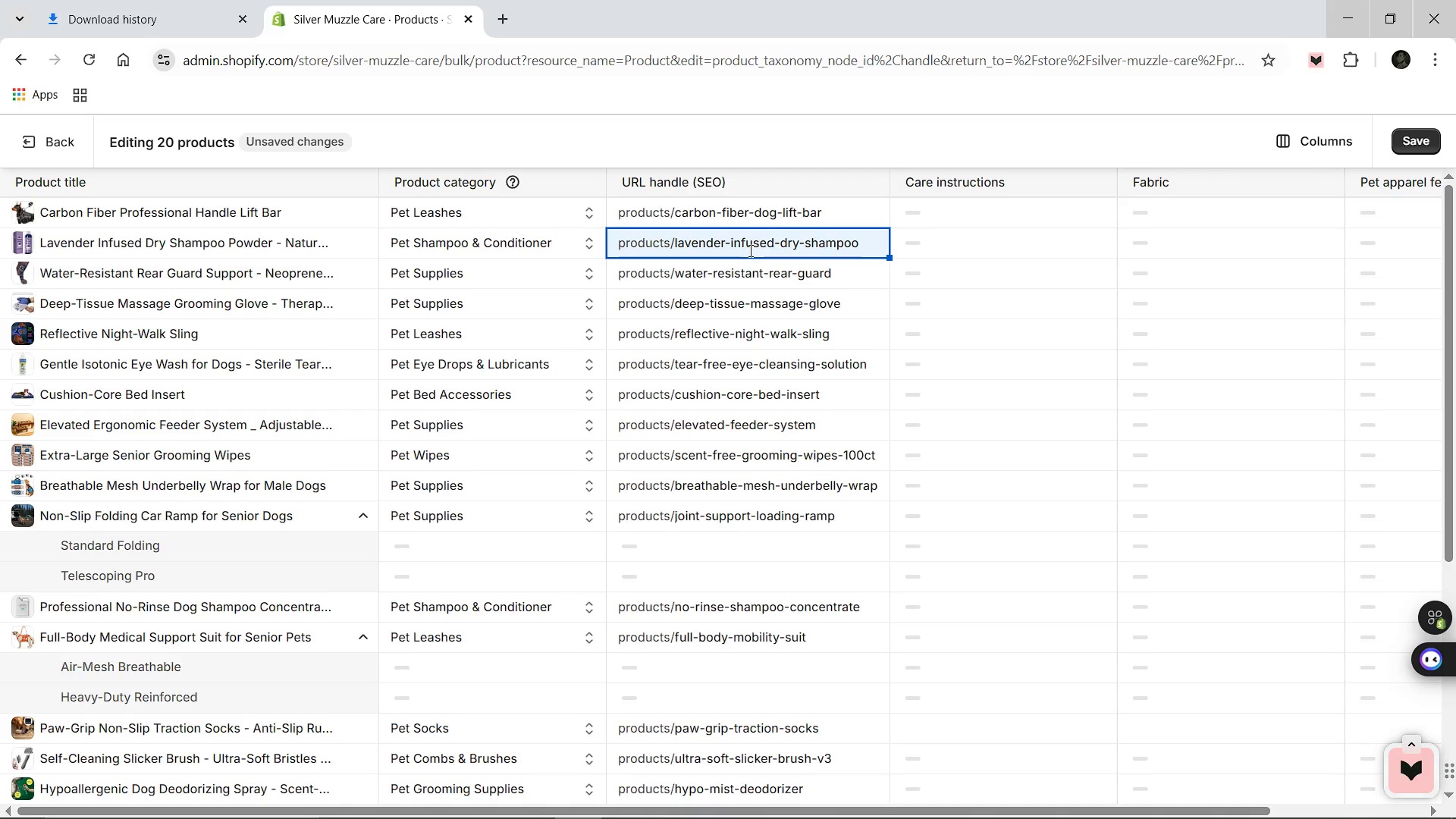 
wait(5.72)
 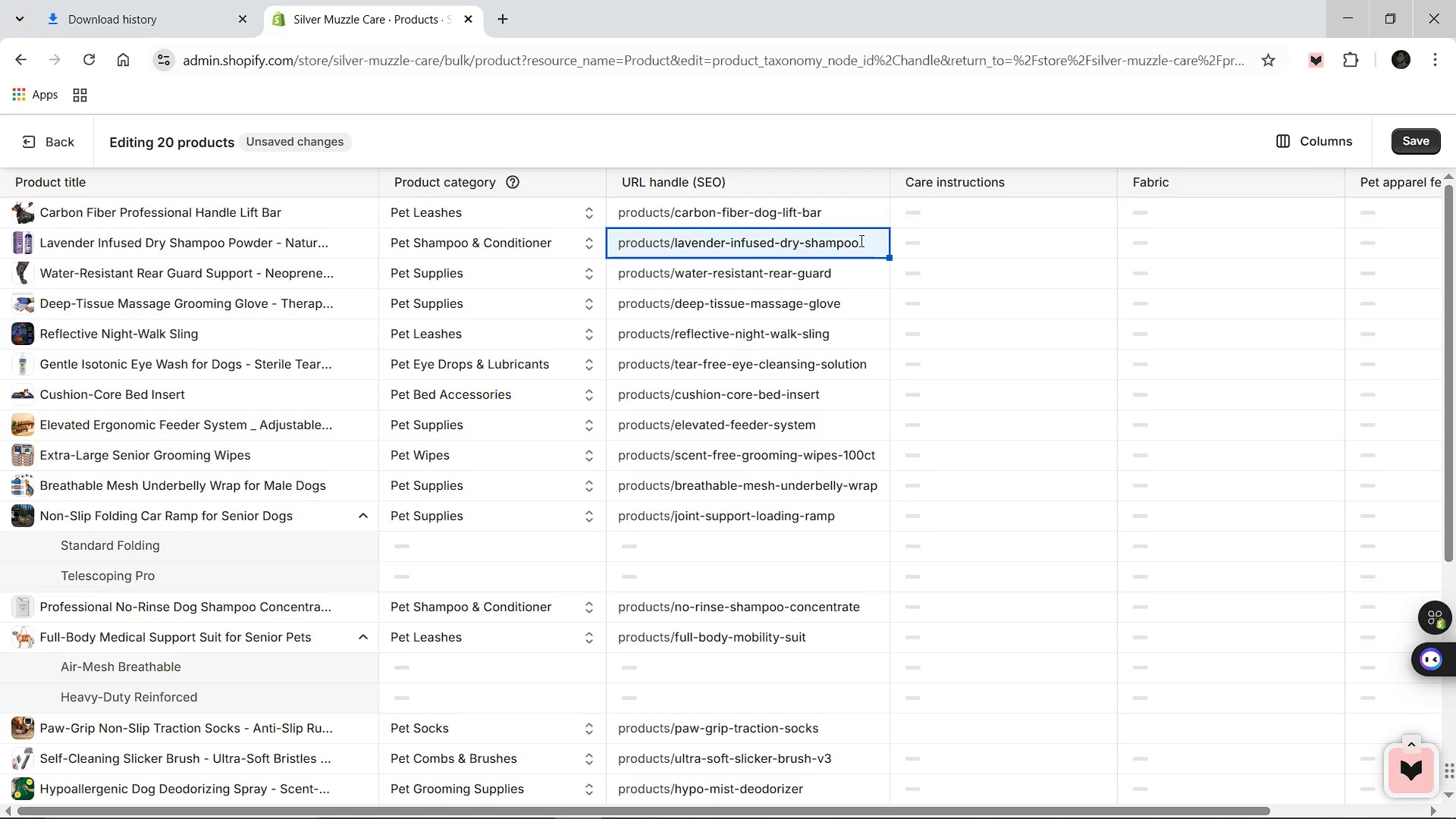 
left_click([777, 243])
 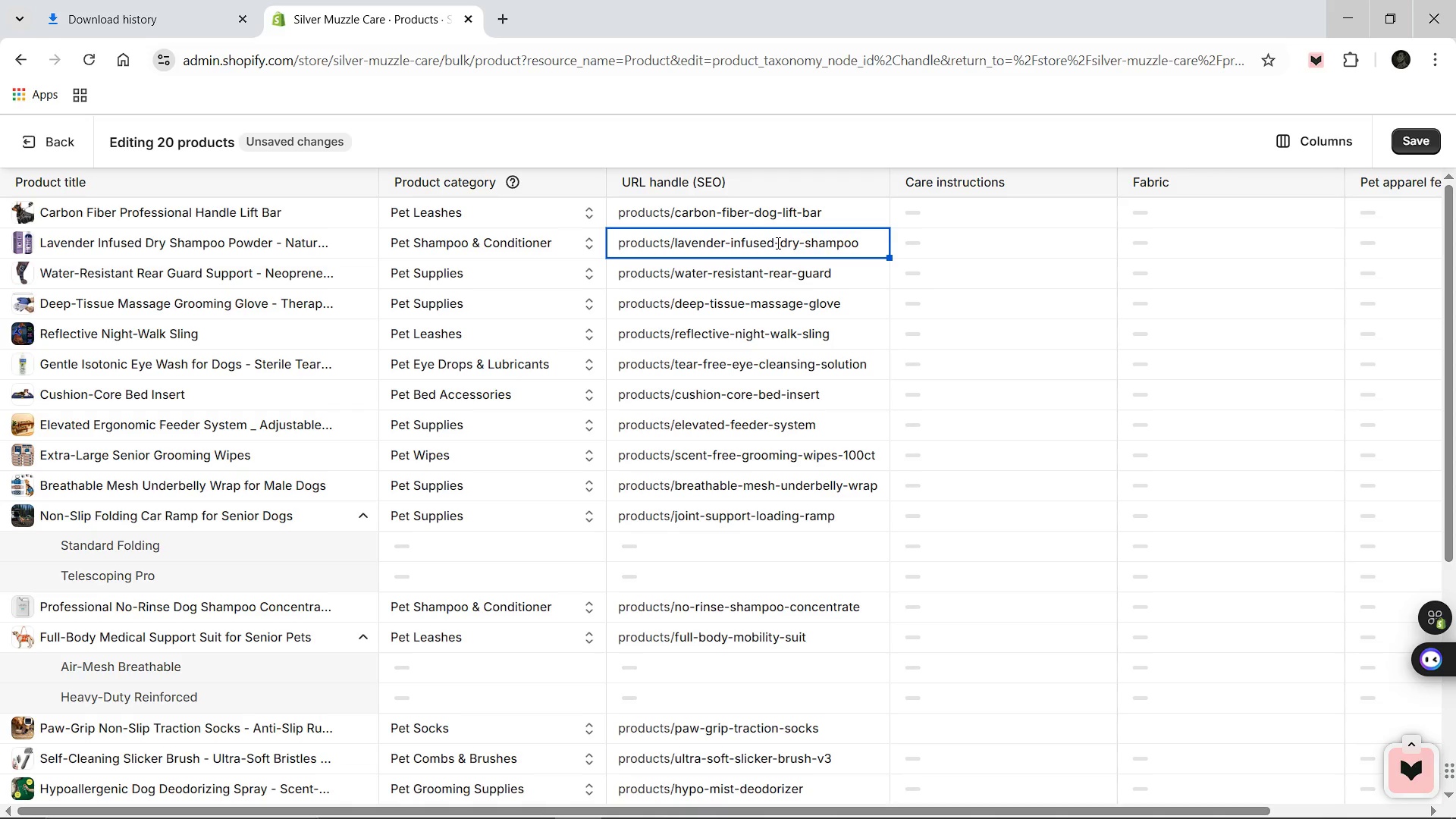 
key(Backspace)
 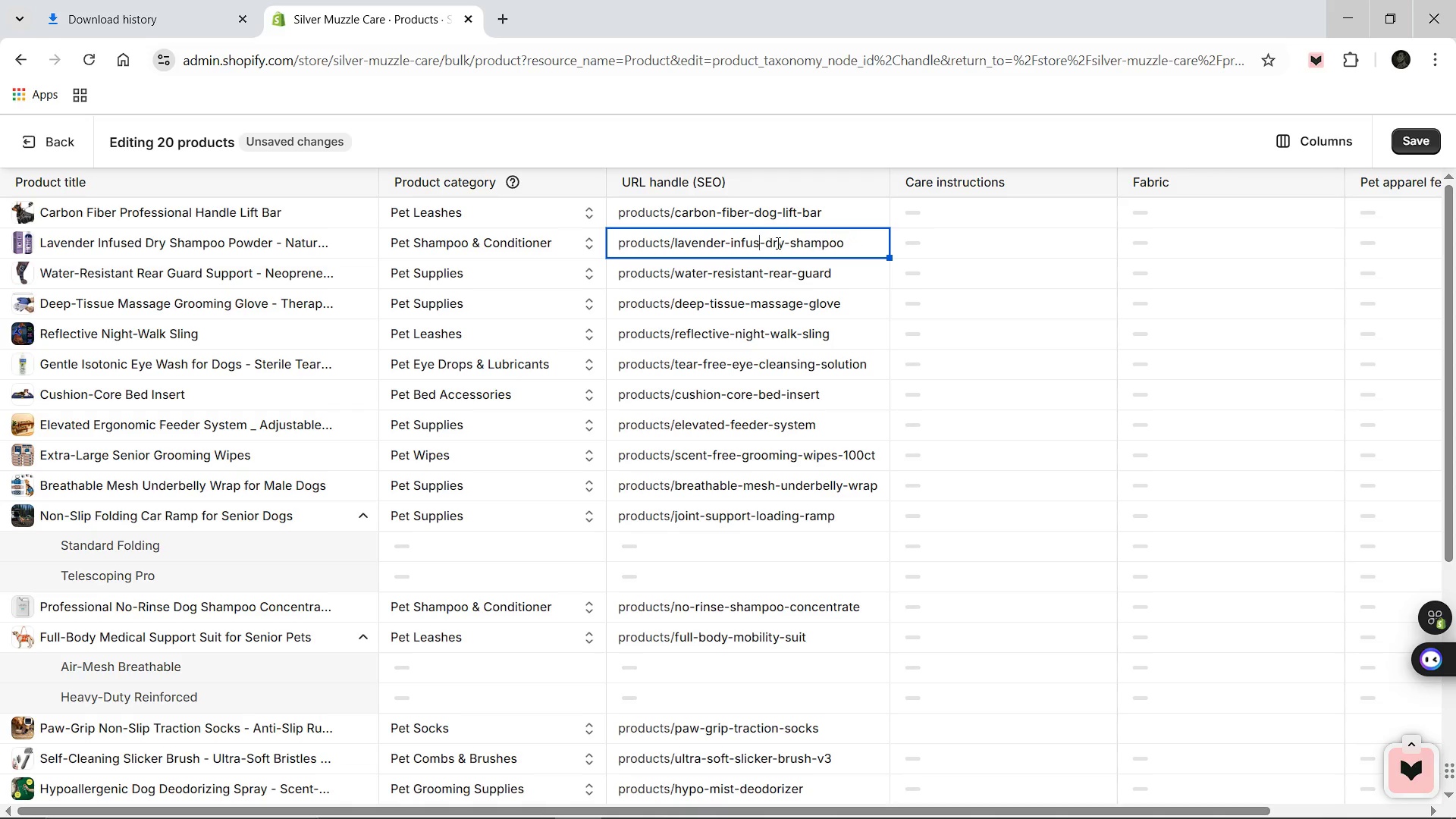 
key(Backspace)
 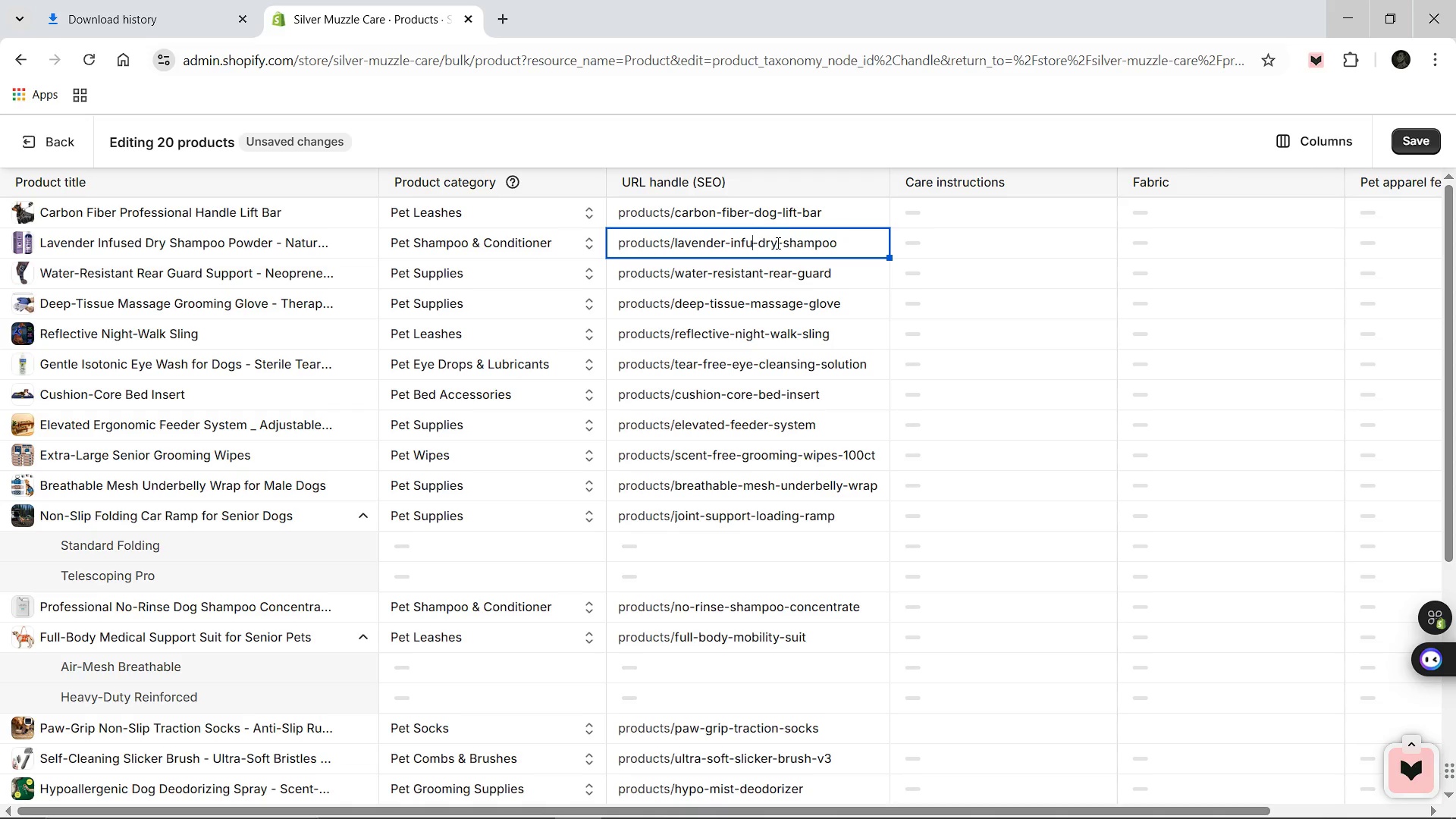 
key(Backspace)
 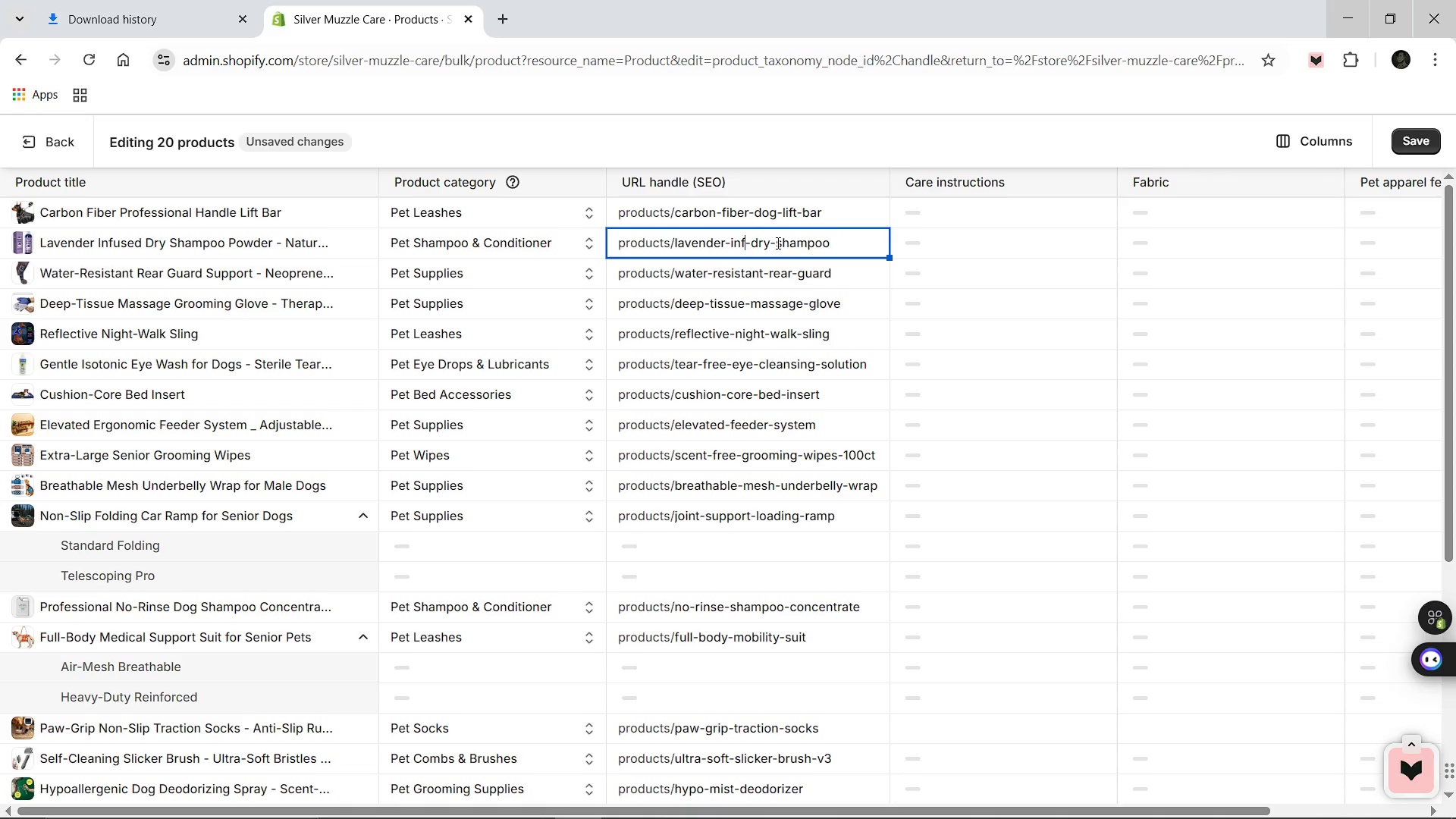 
key(Backspace)
 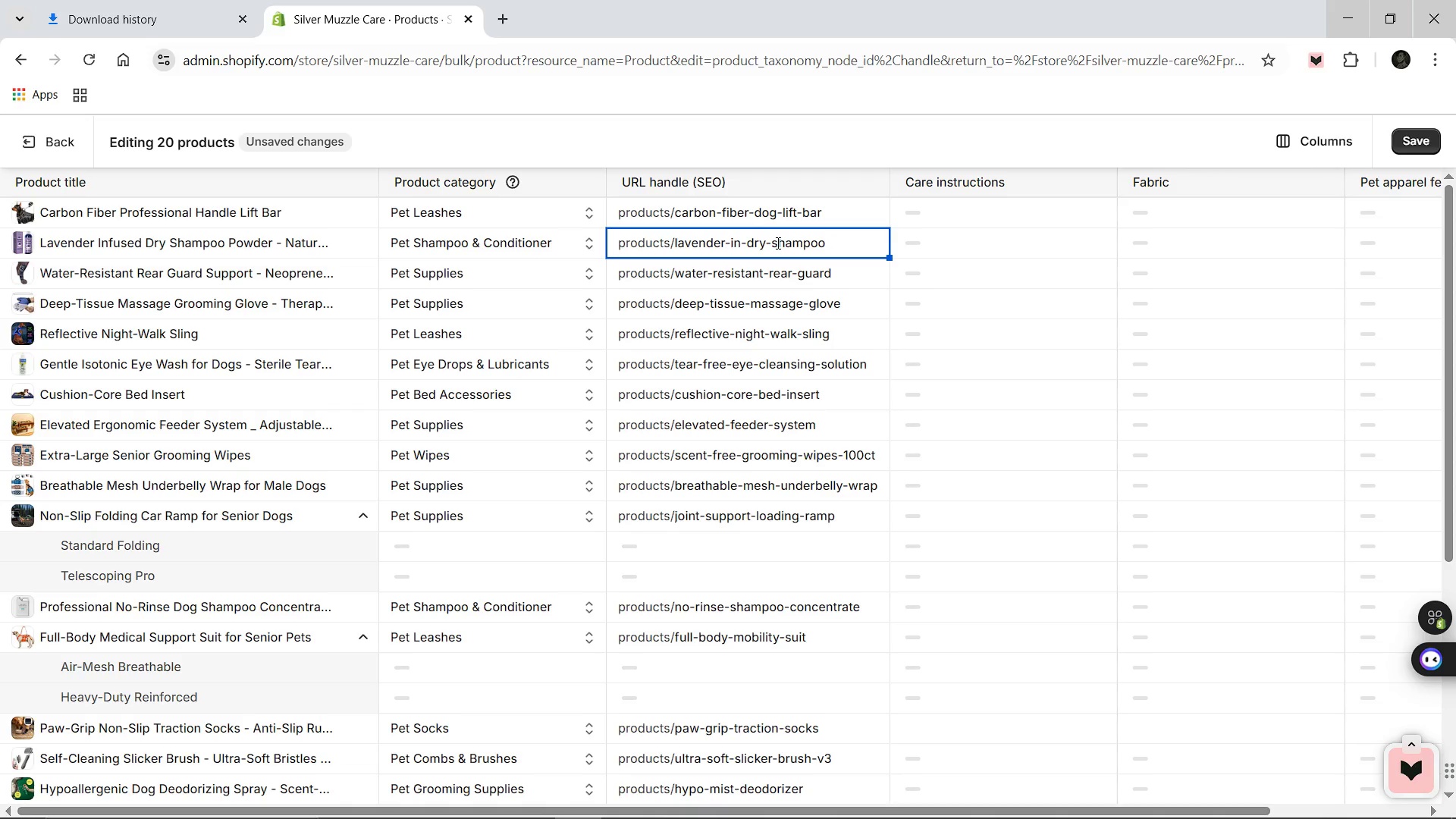 
key(Backspace)
 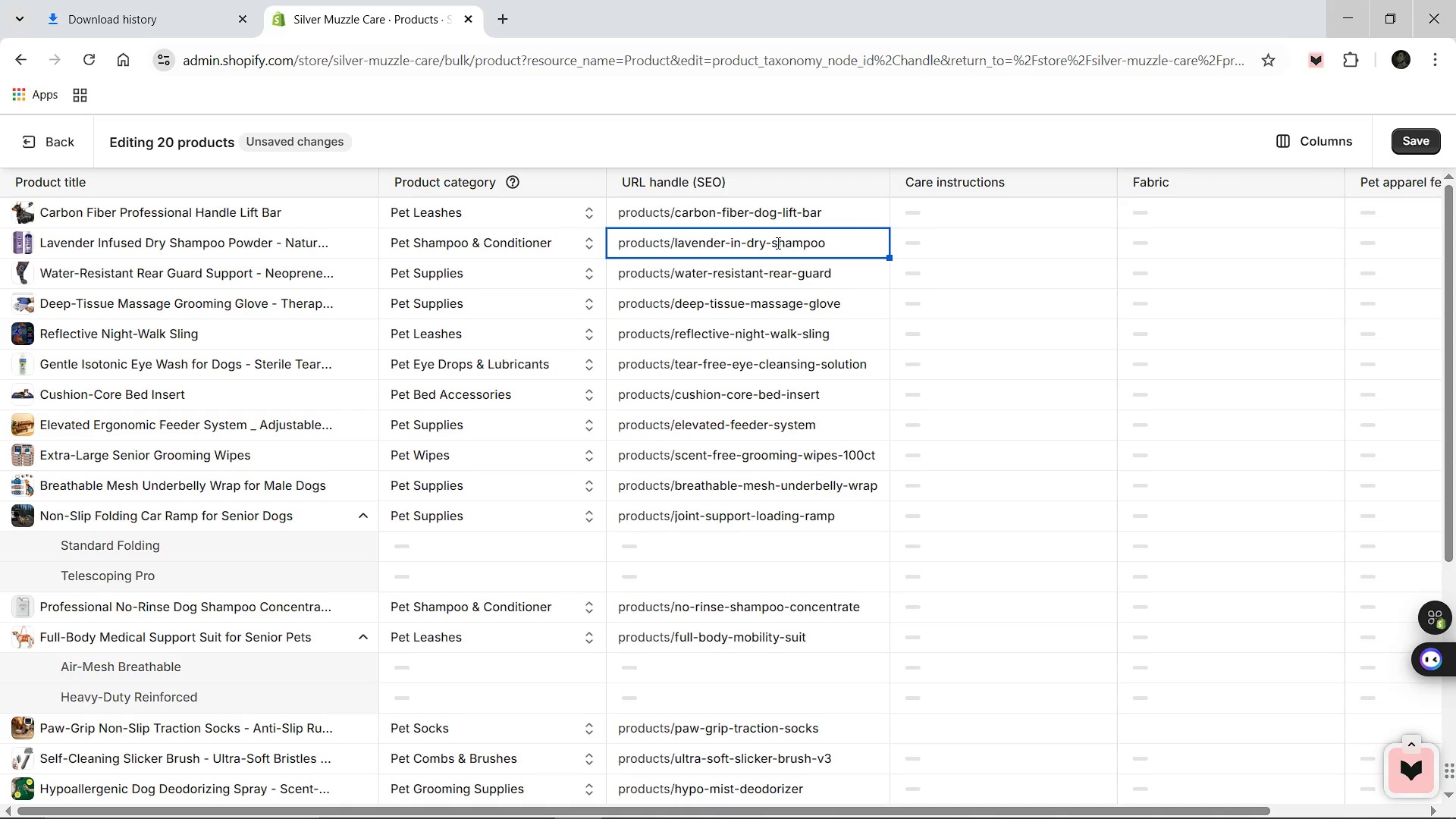 
key(Backspace)
 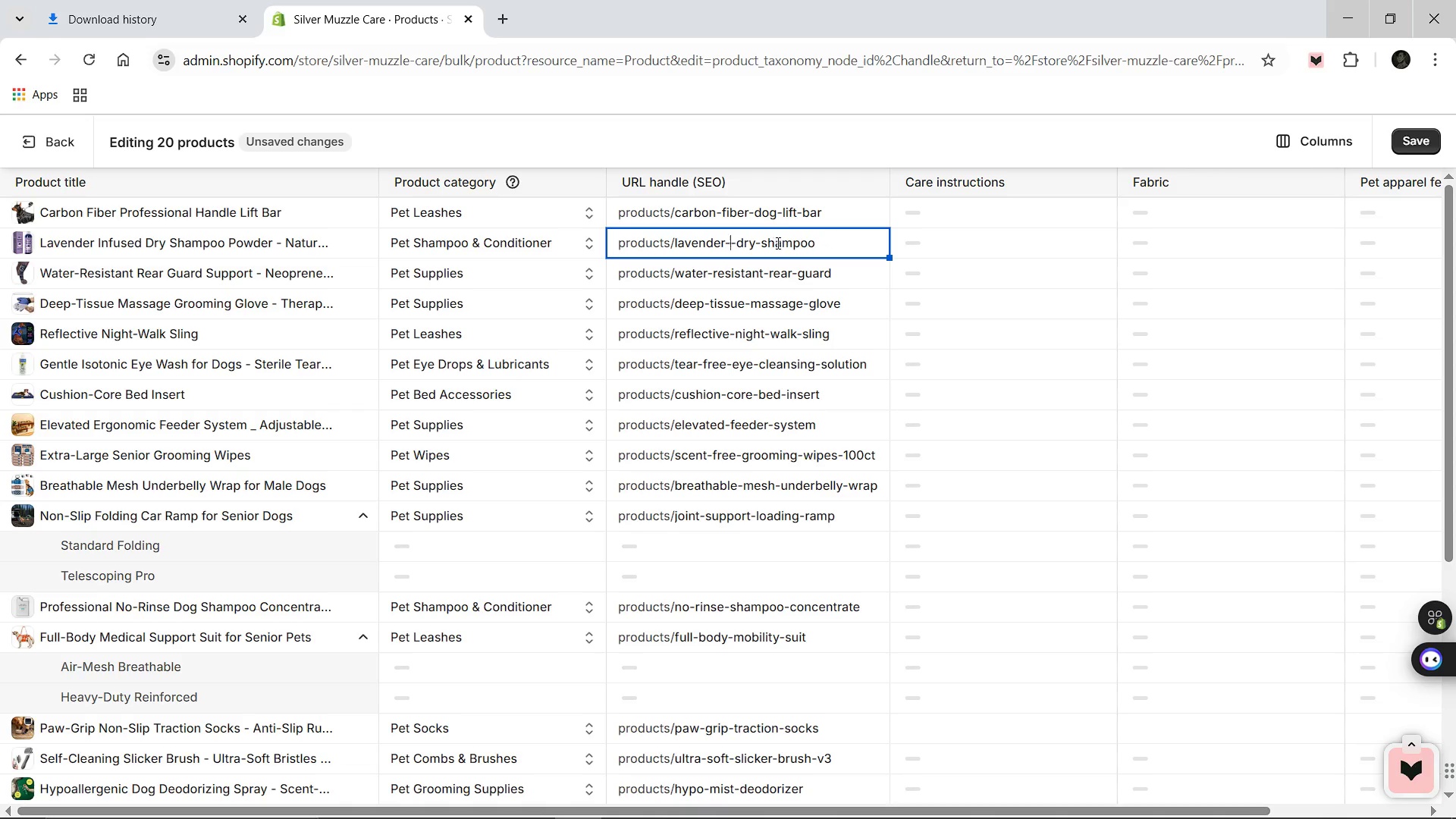 
key(Backspace)
 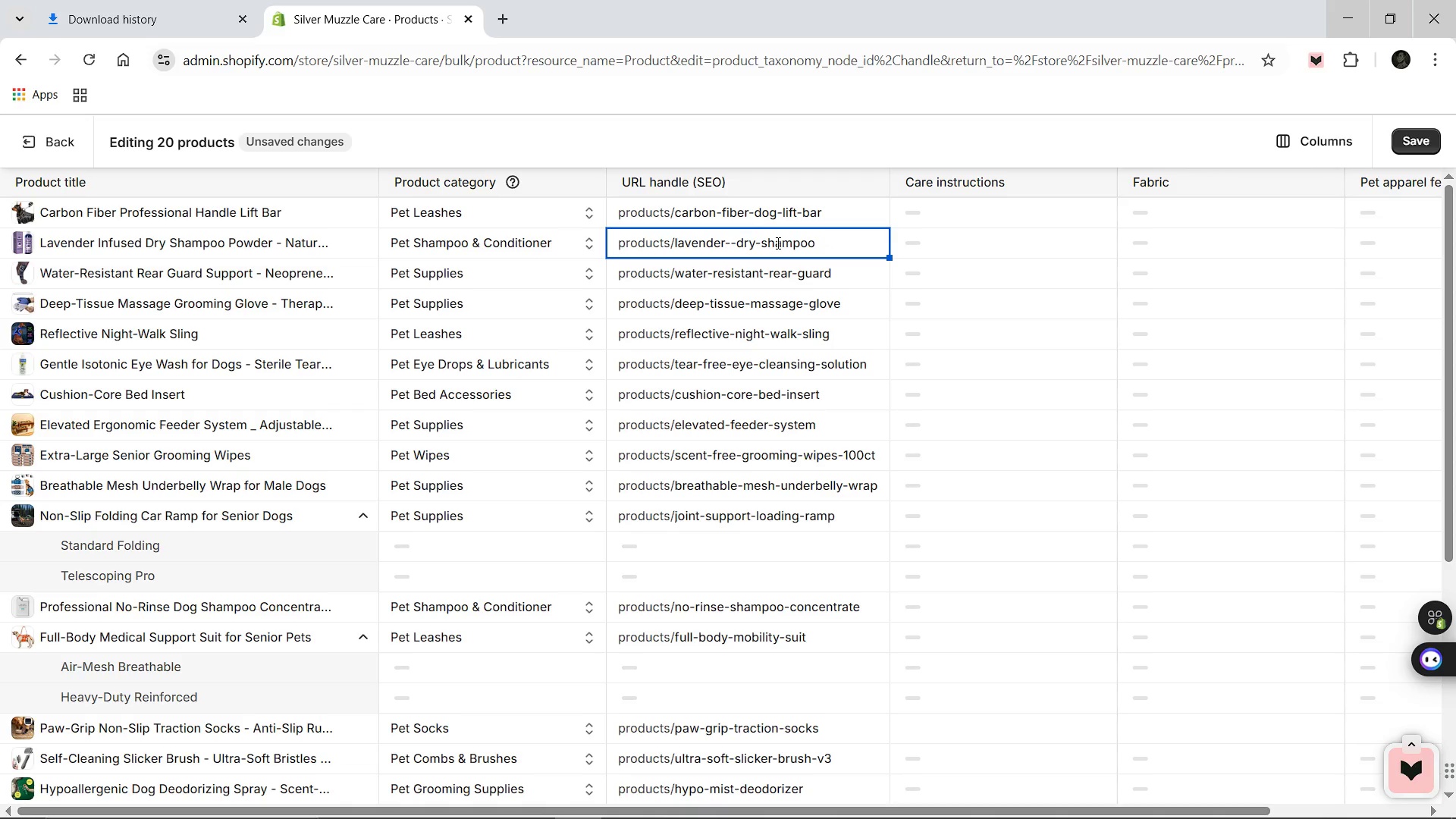 
key(Backspace)
 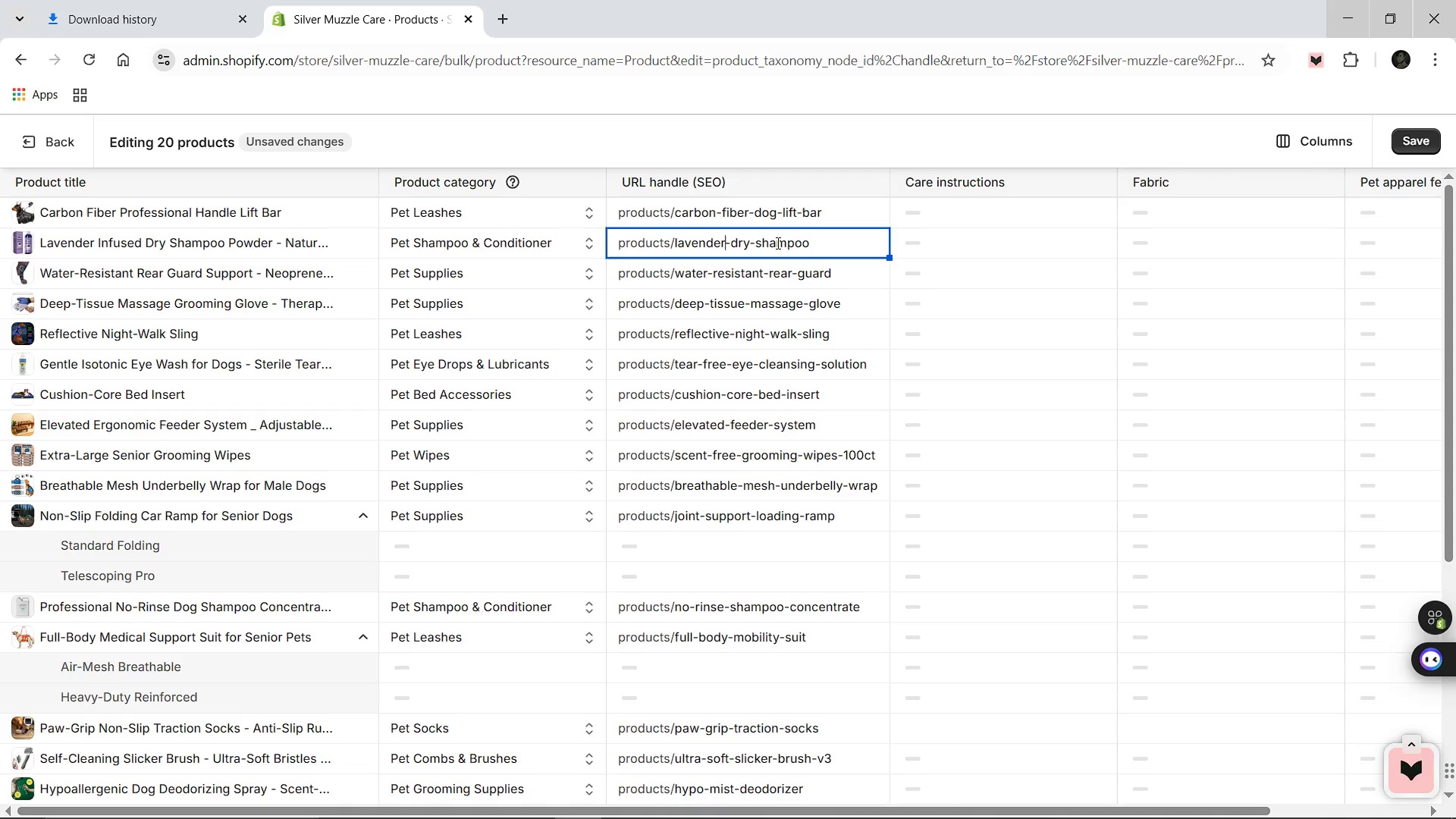 
hold_key(key=ArrowRight, duration=0.58)
 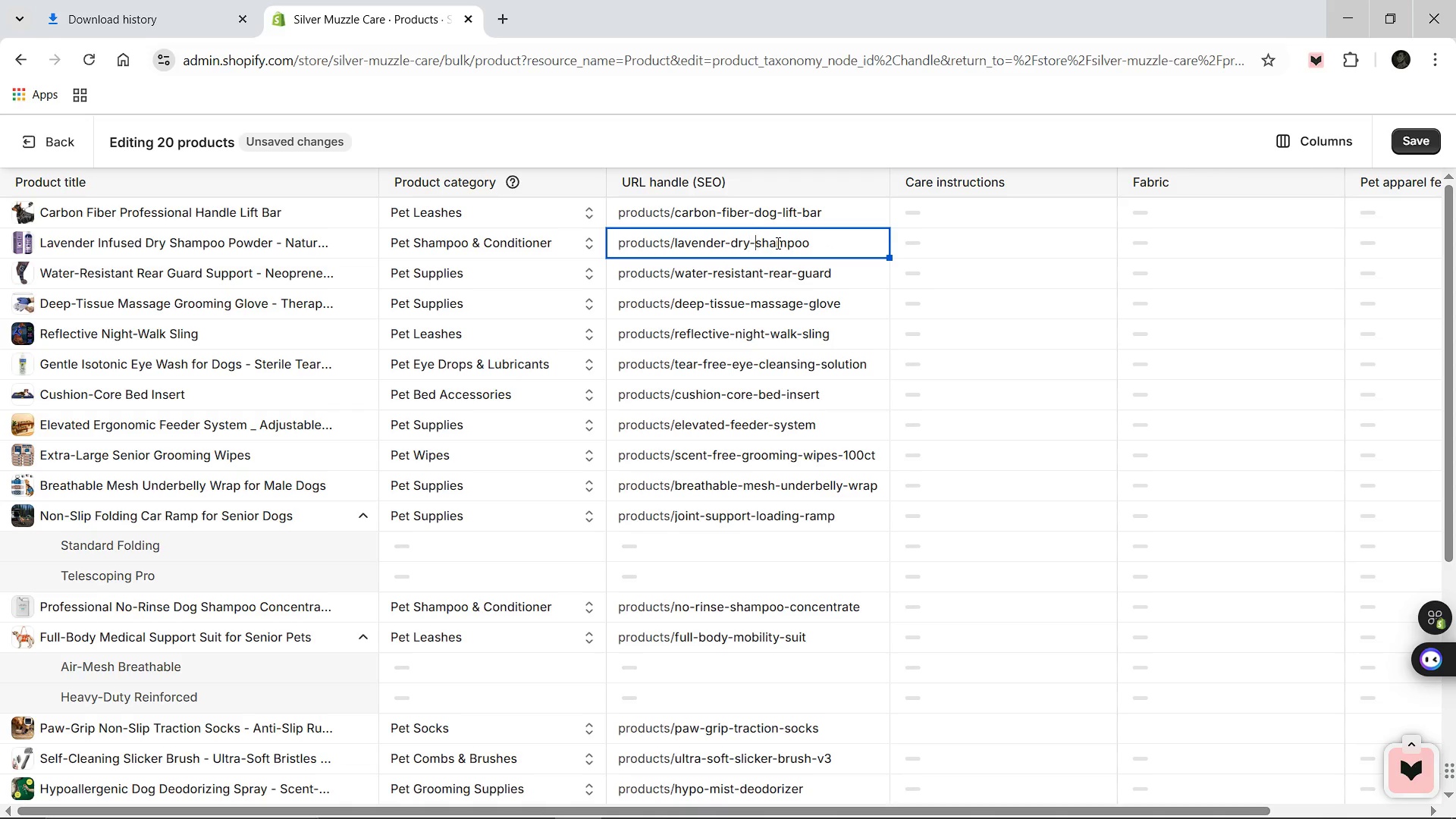 
key(ArrowRight)
 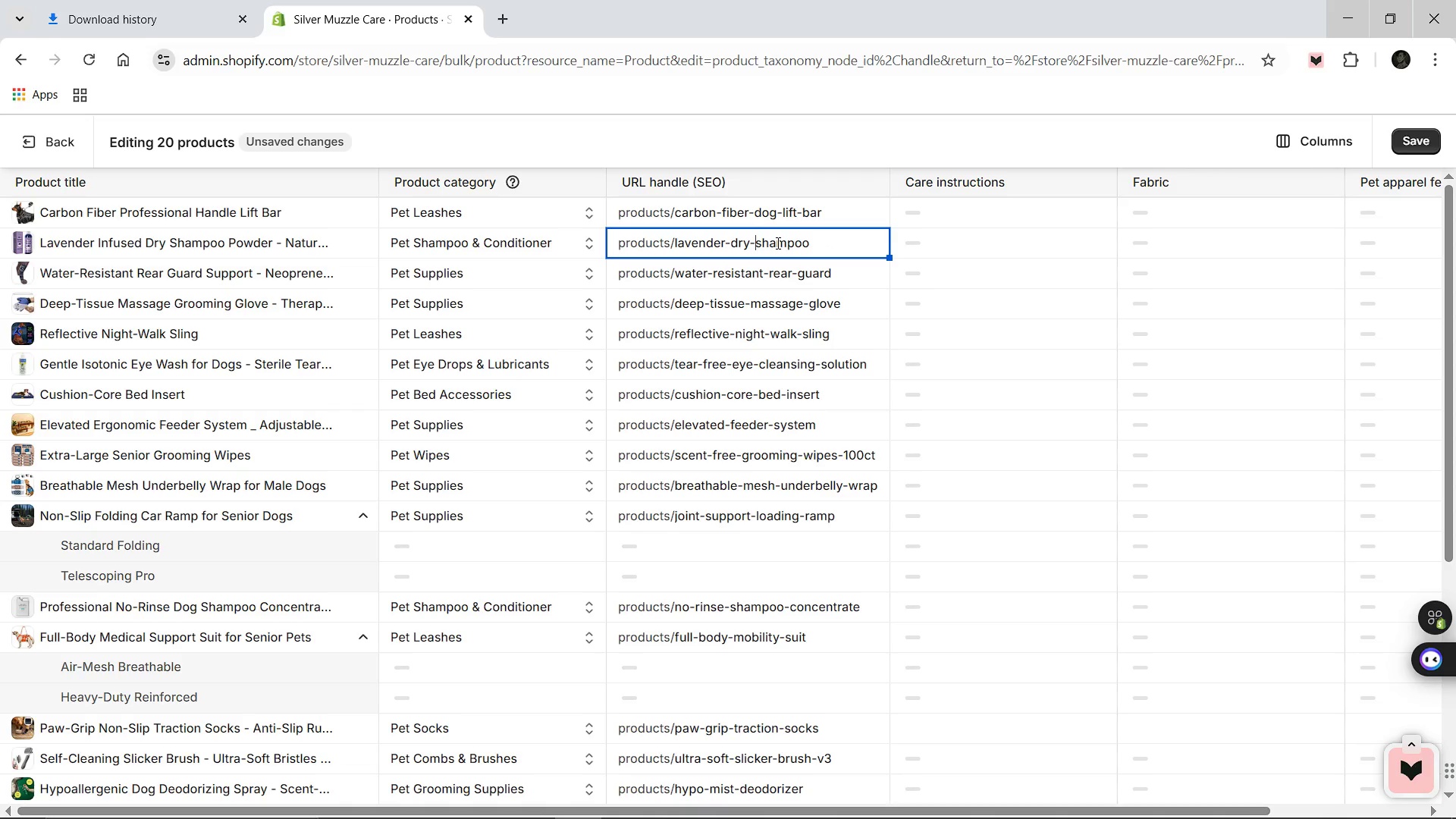 
type(dog0)
key(Backspace)
type(-)
 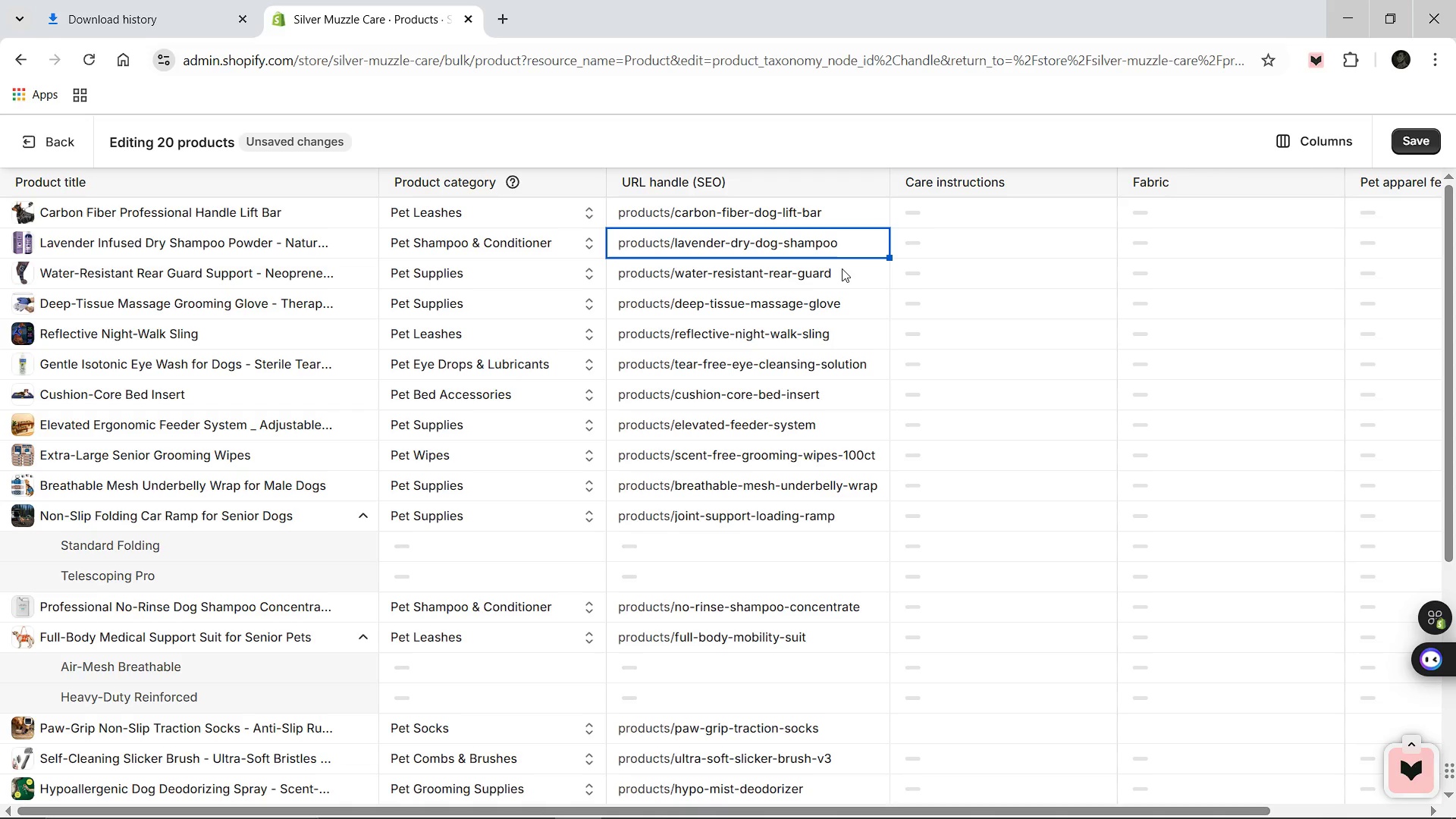 
left_click([842, 268])
 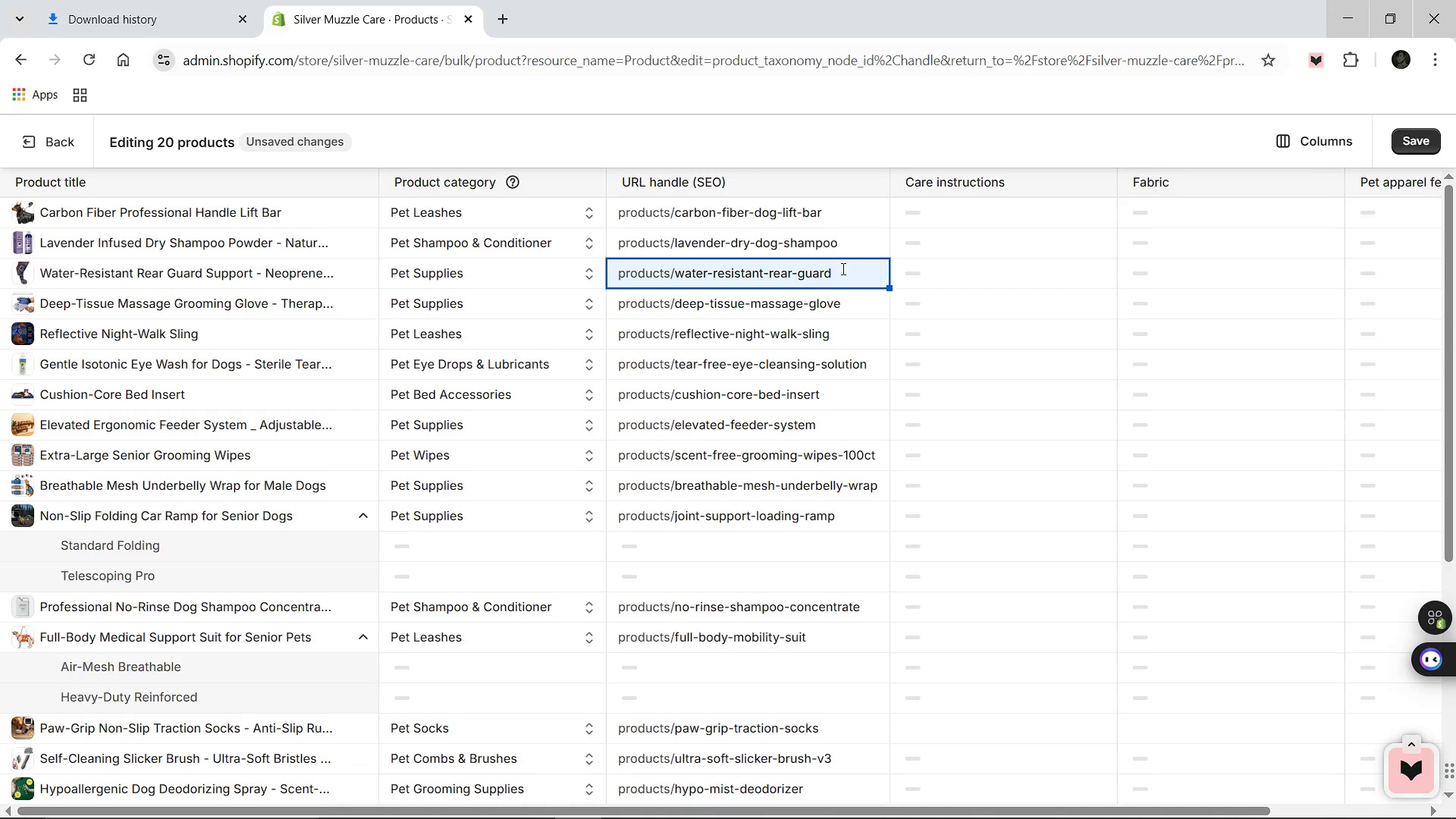 
left_click([842, 268])
 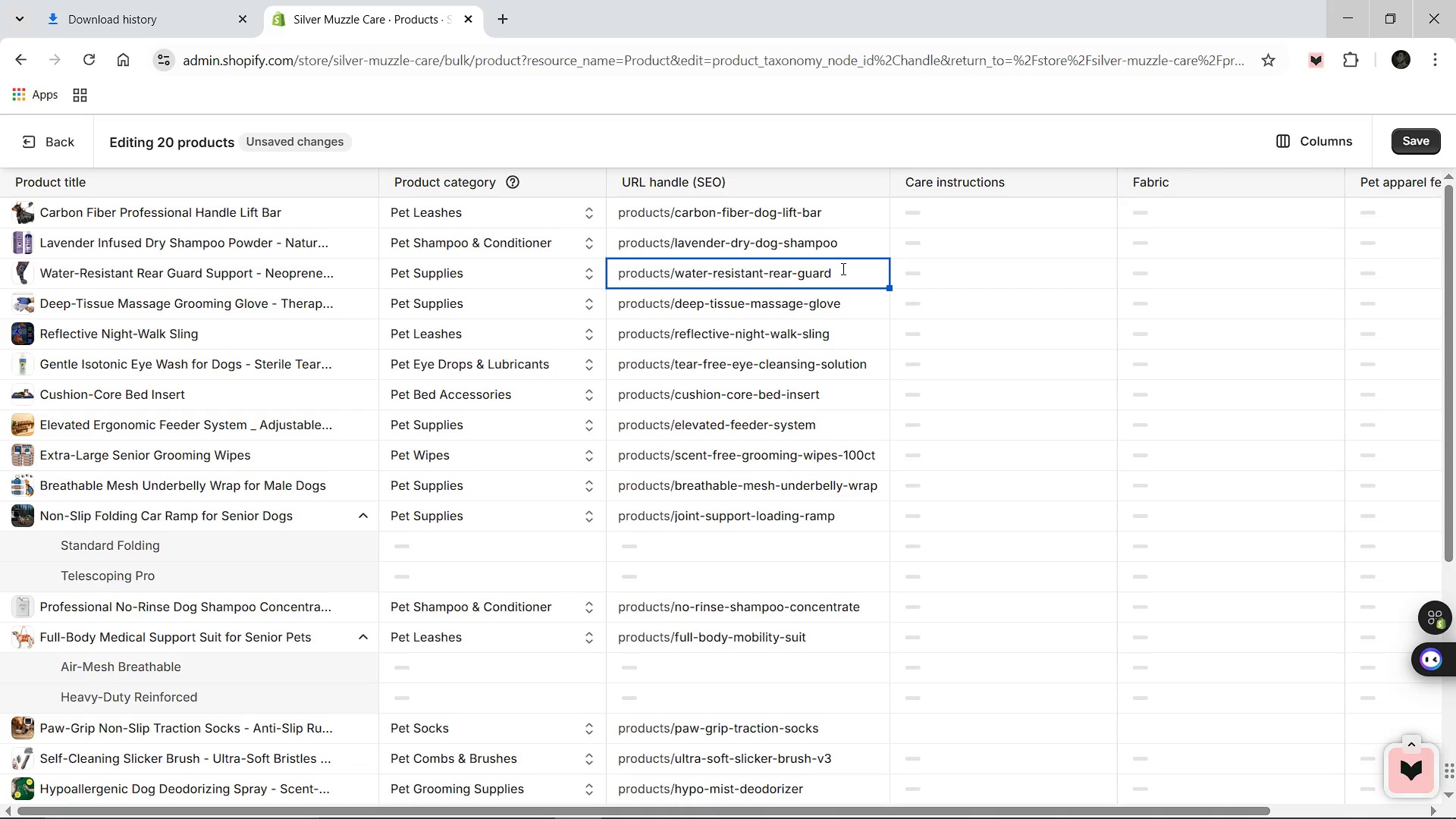 
key(ArrowLeft)
 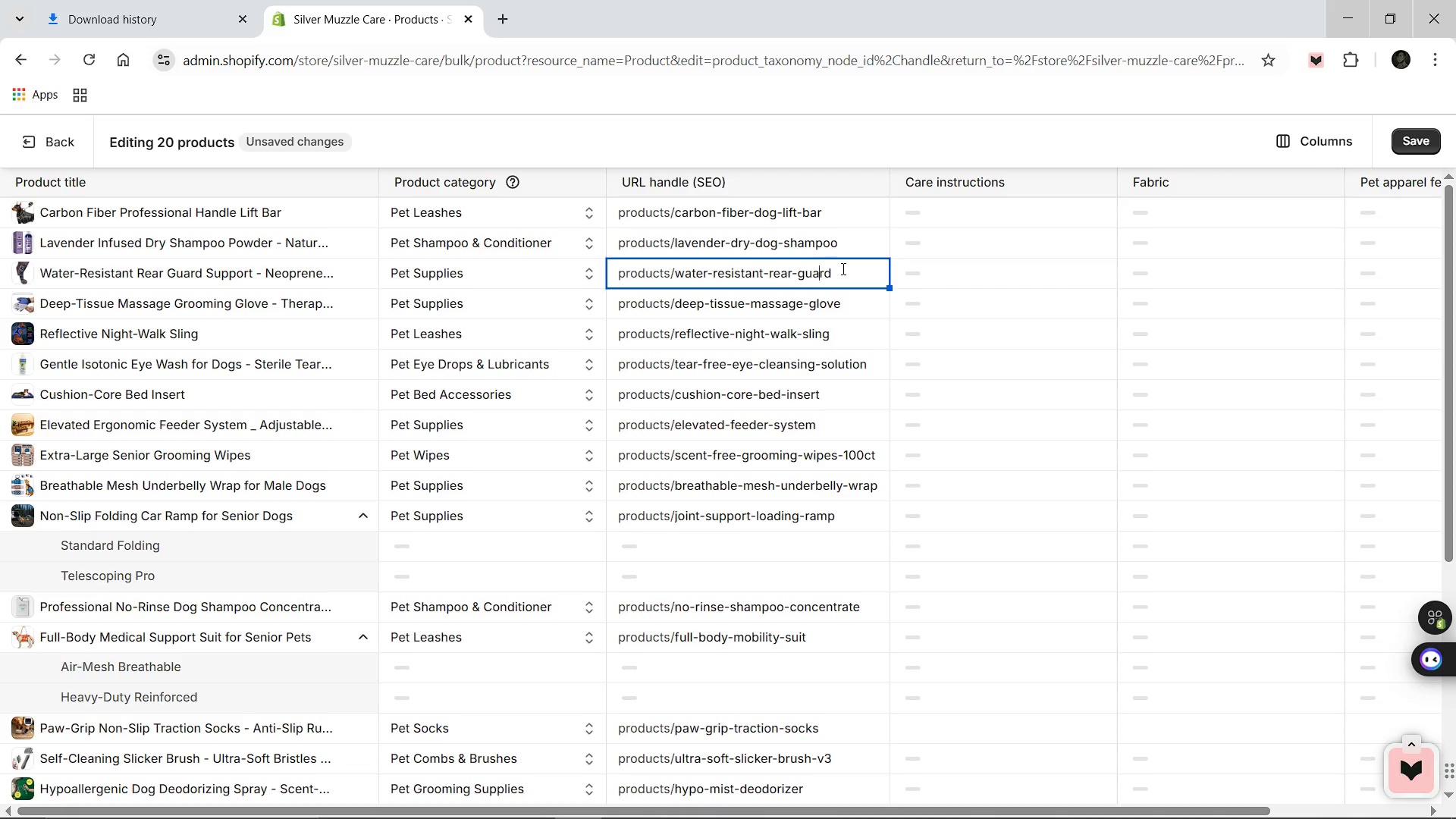 
key(ArrowLeft)
 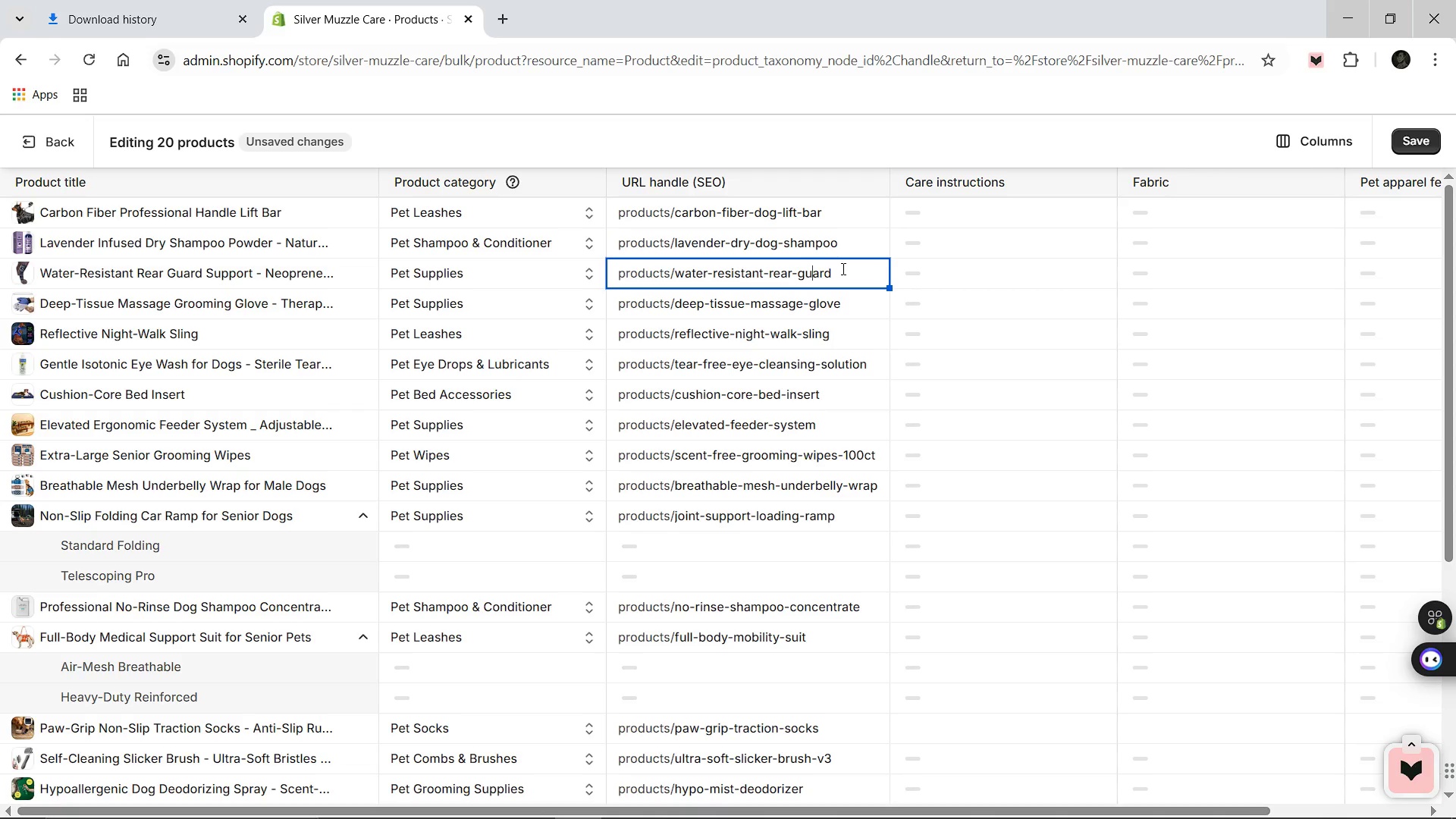 
key(ArrowLeft)
 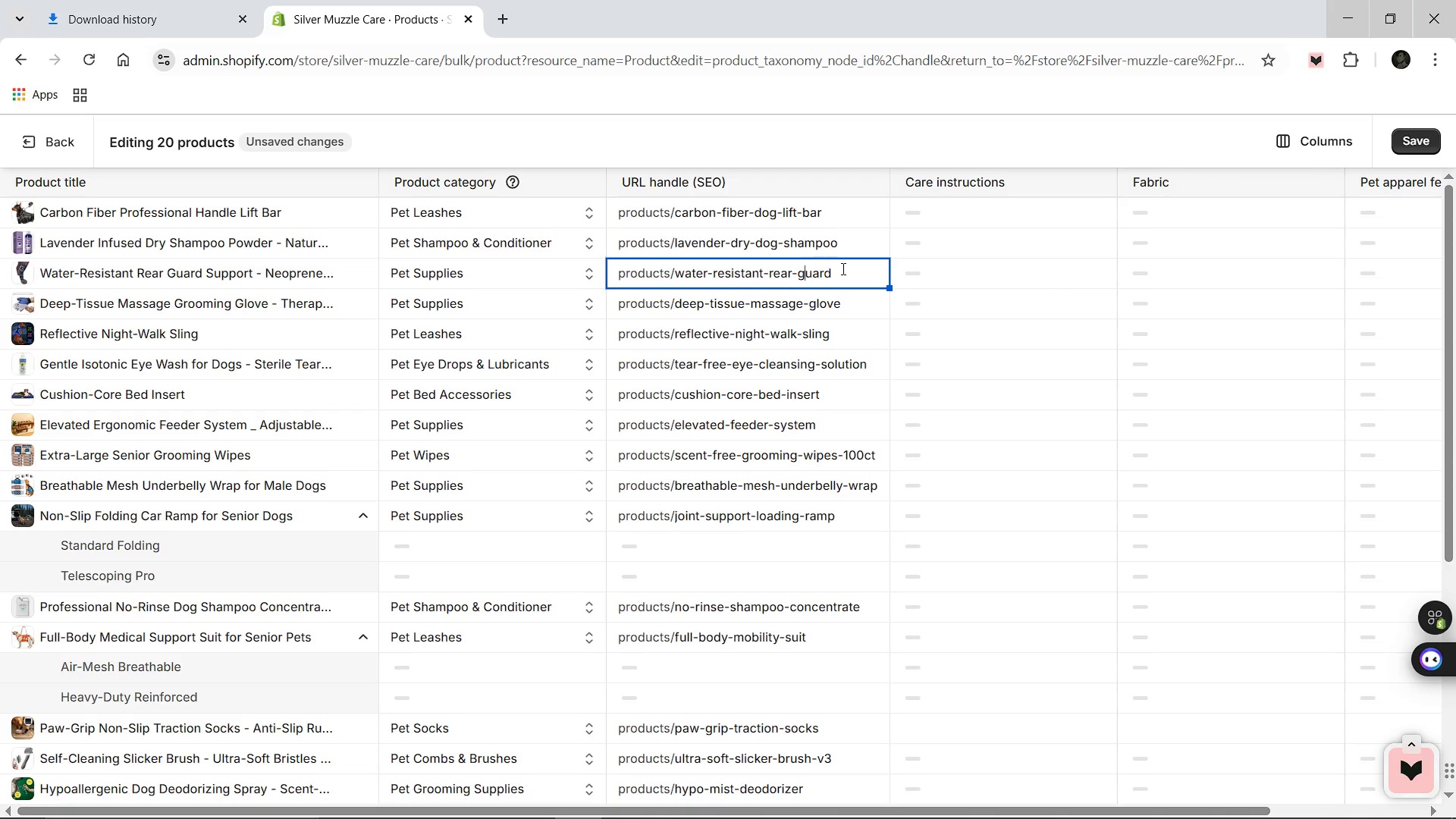 
key(ArrowLeft)
 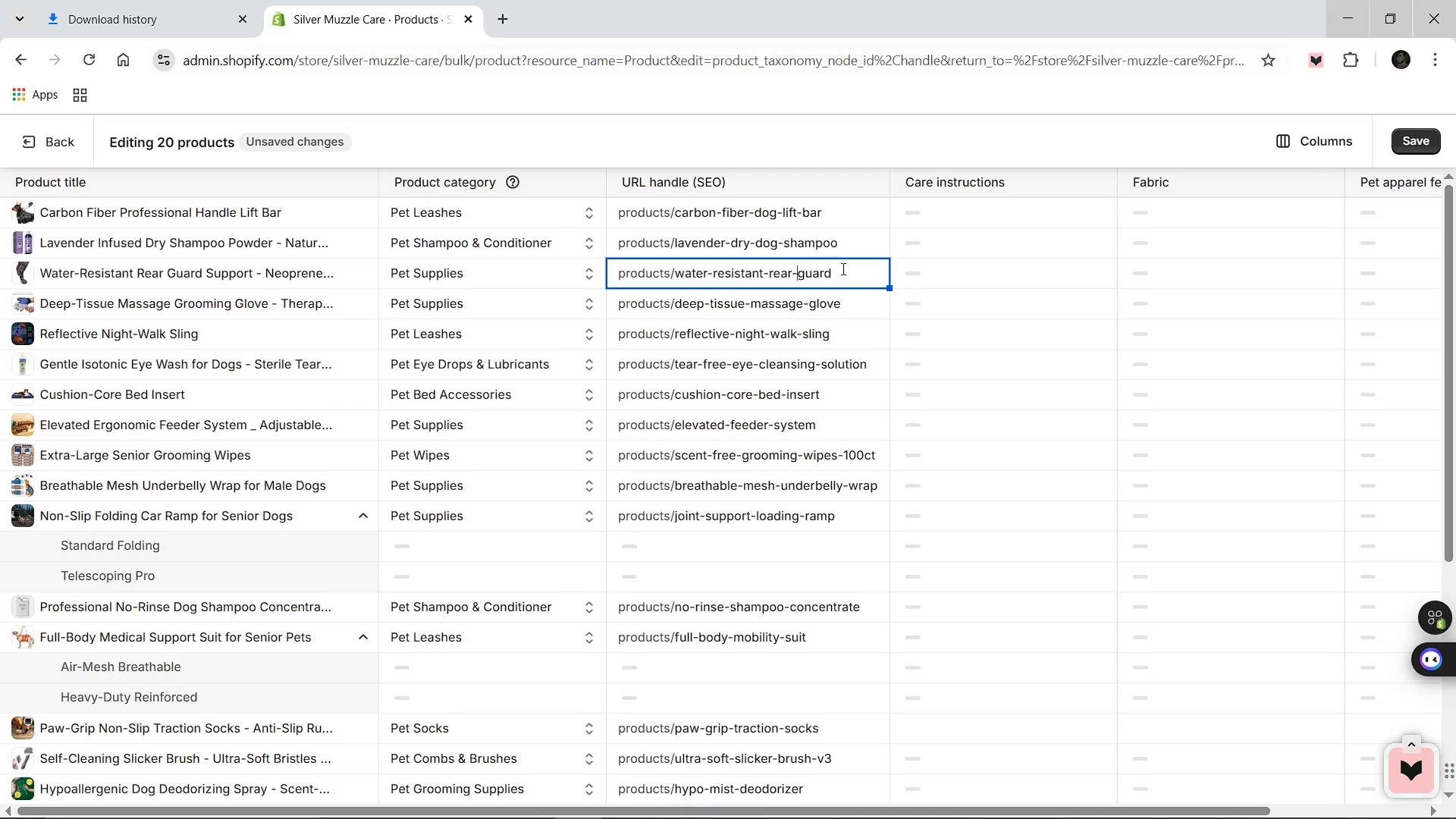 
key(ArrowLeft)
 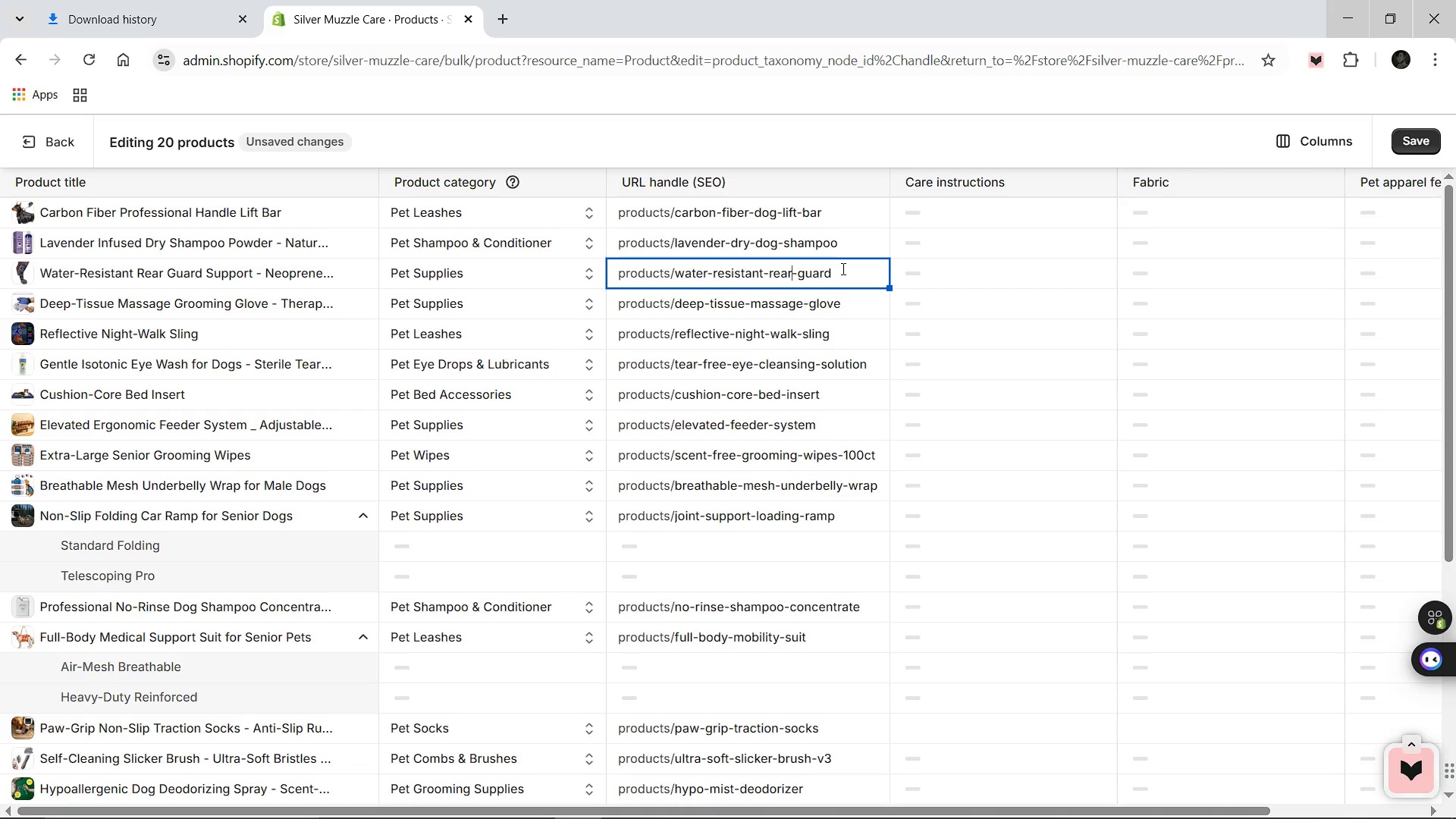 
key(ArrowLeft)
 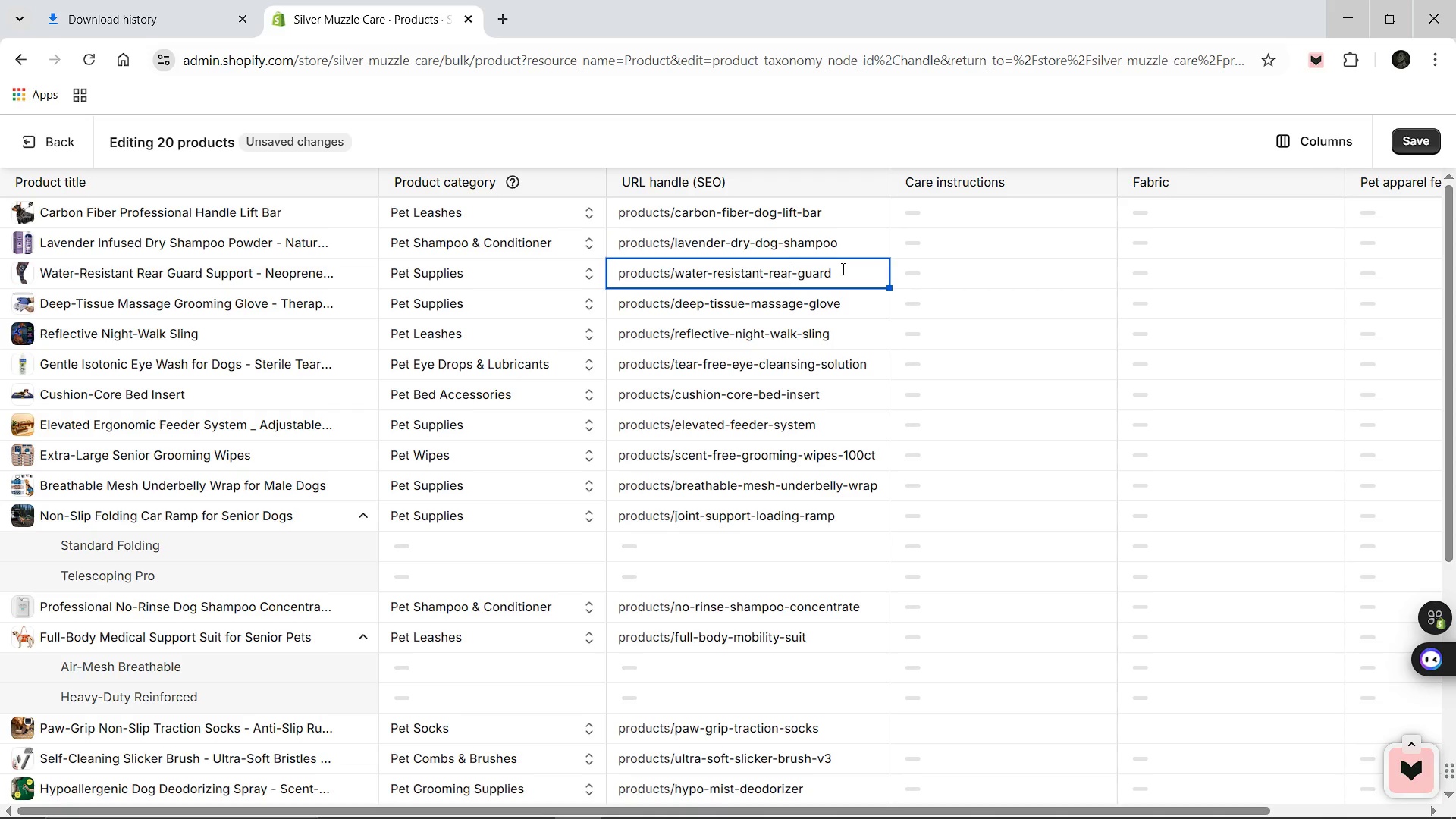 
key(Backspace)
key(Backspace)
key(Backspace)
key(Backspace)
type(hock)
 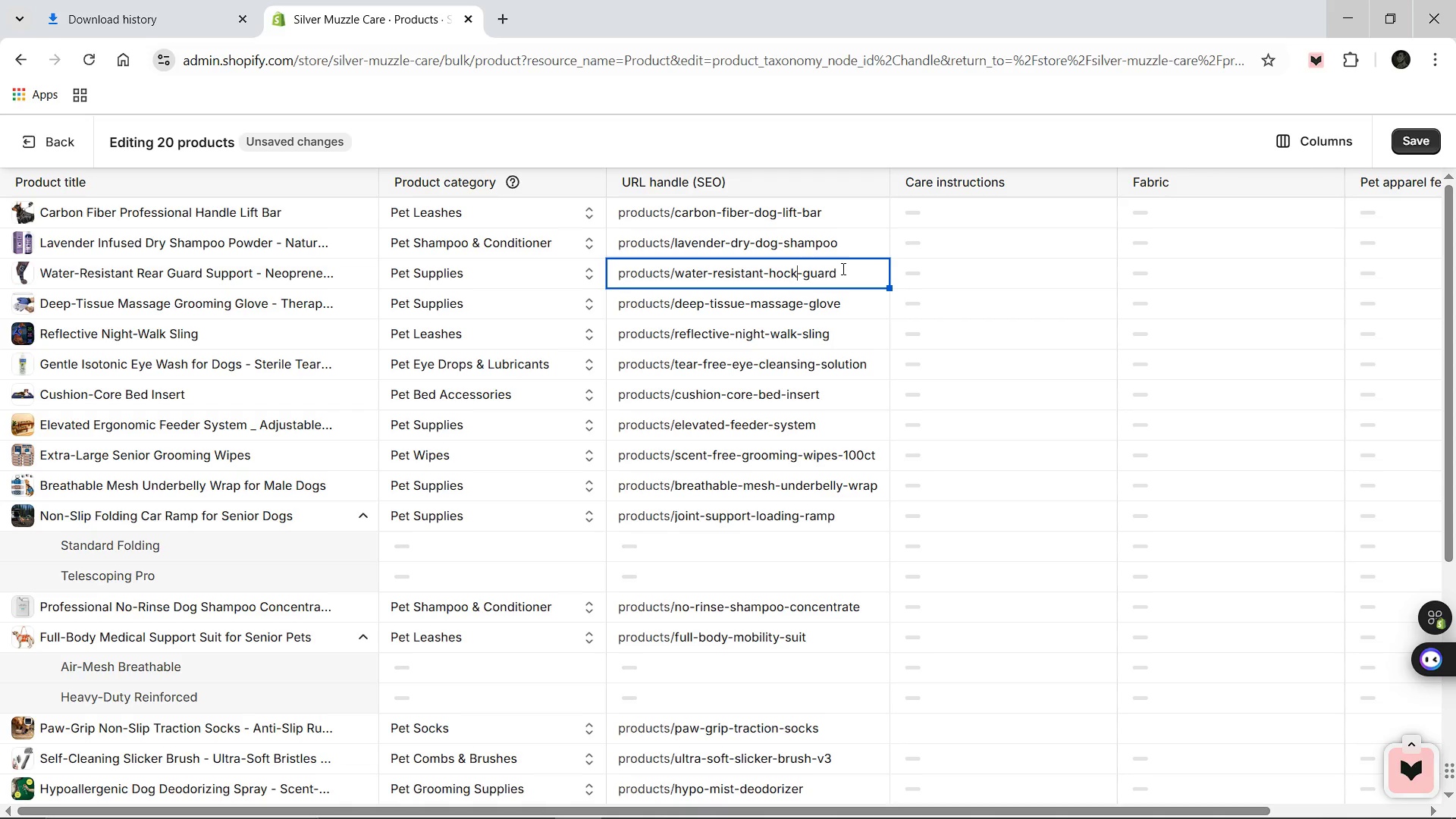 
key(ArrowRight)
 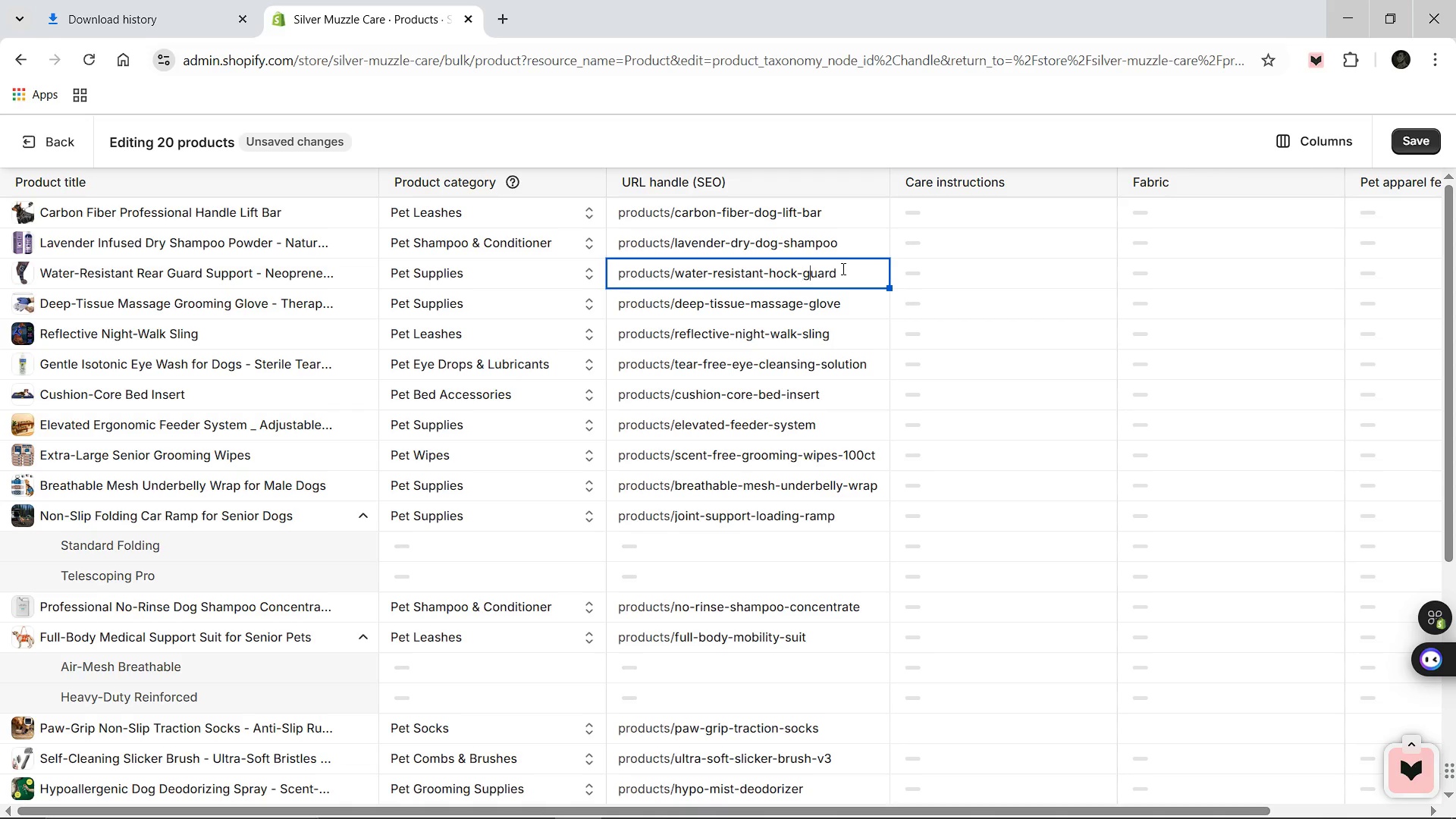 
key(ArrowRight)
 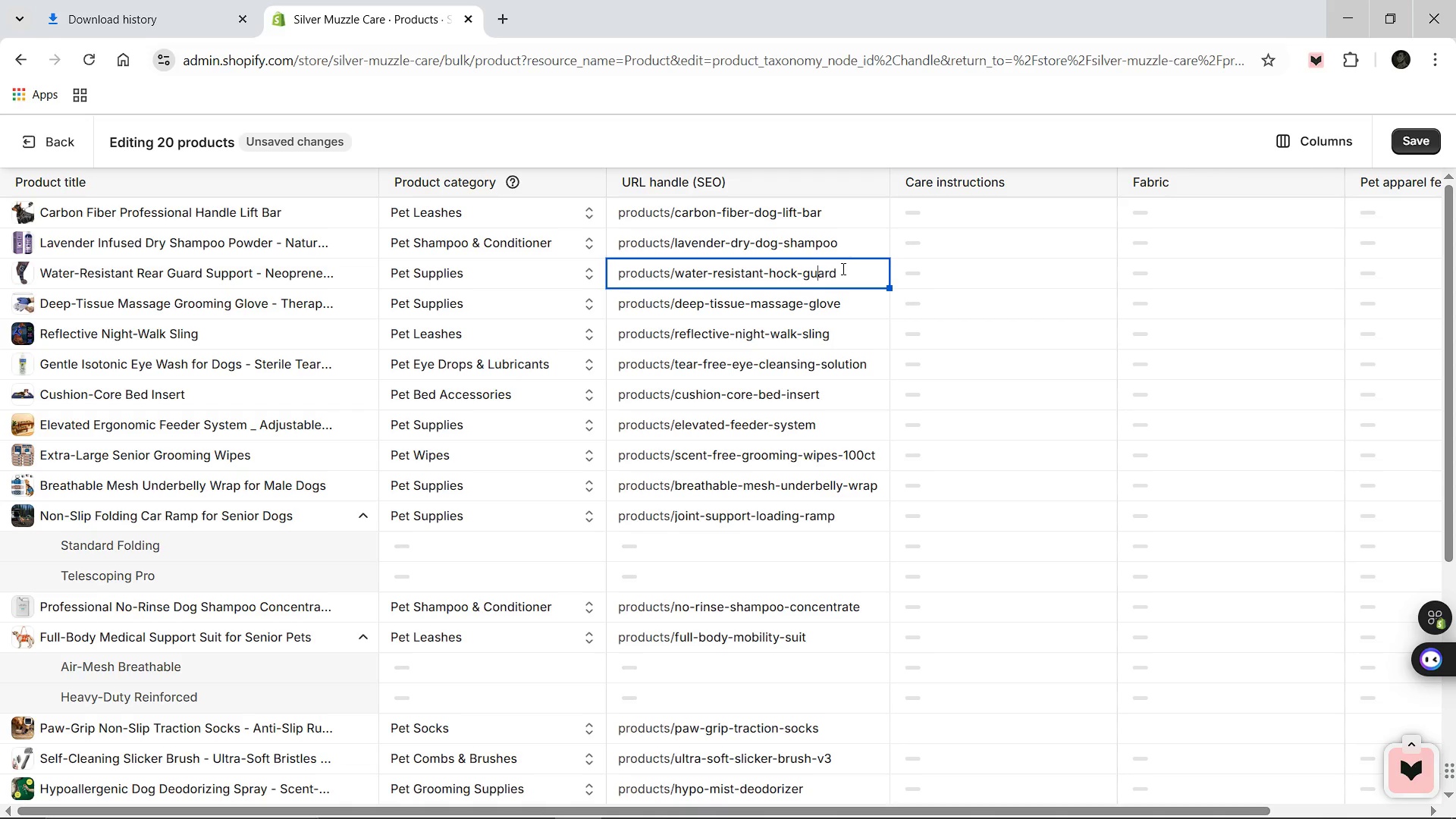 
key(ArrowRight)
 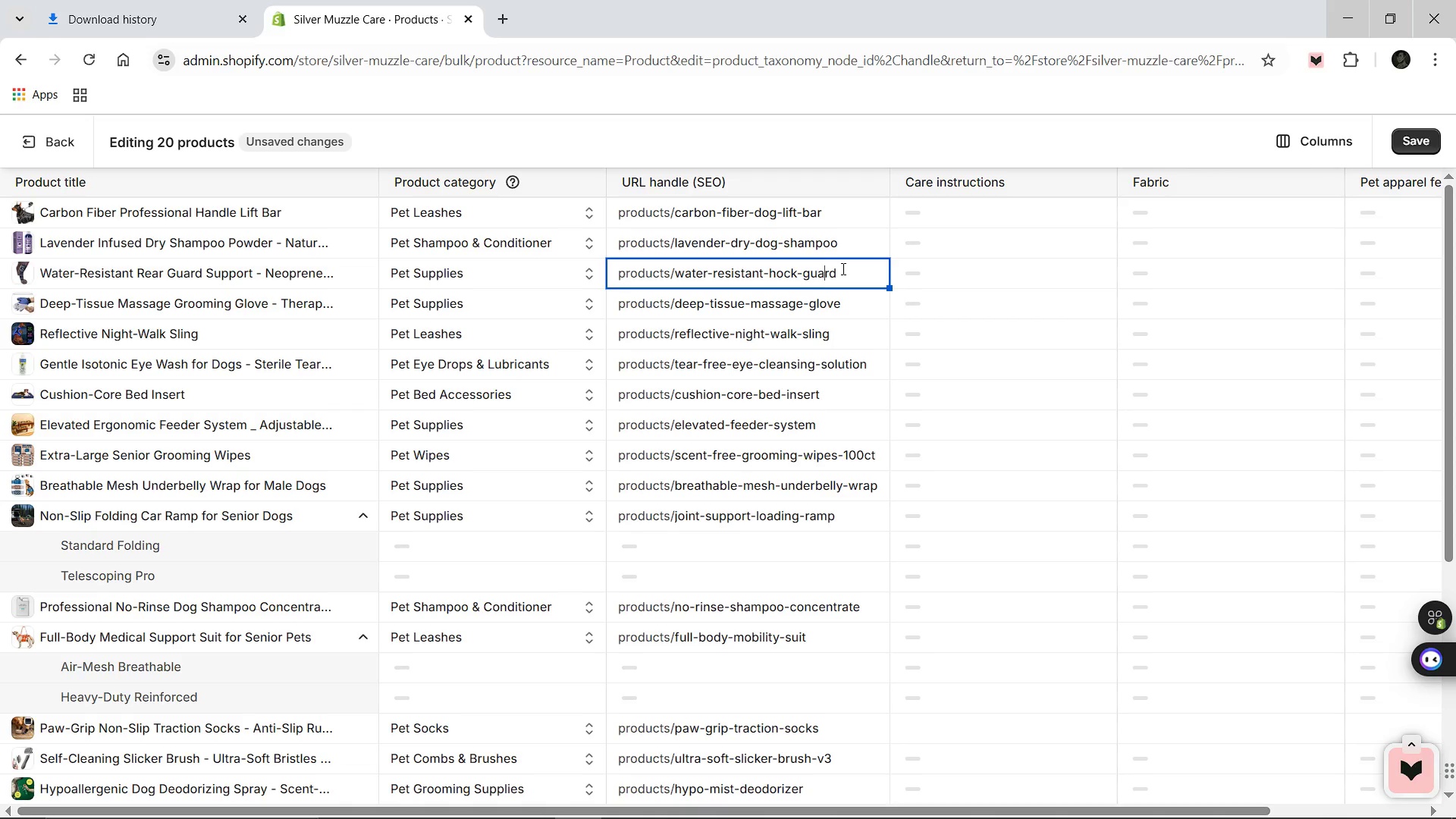 
key(ArrowRight)
 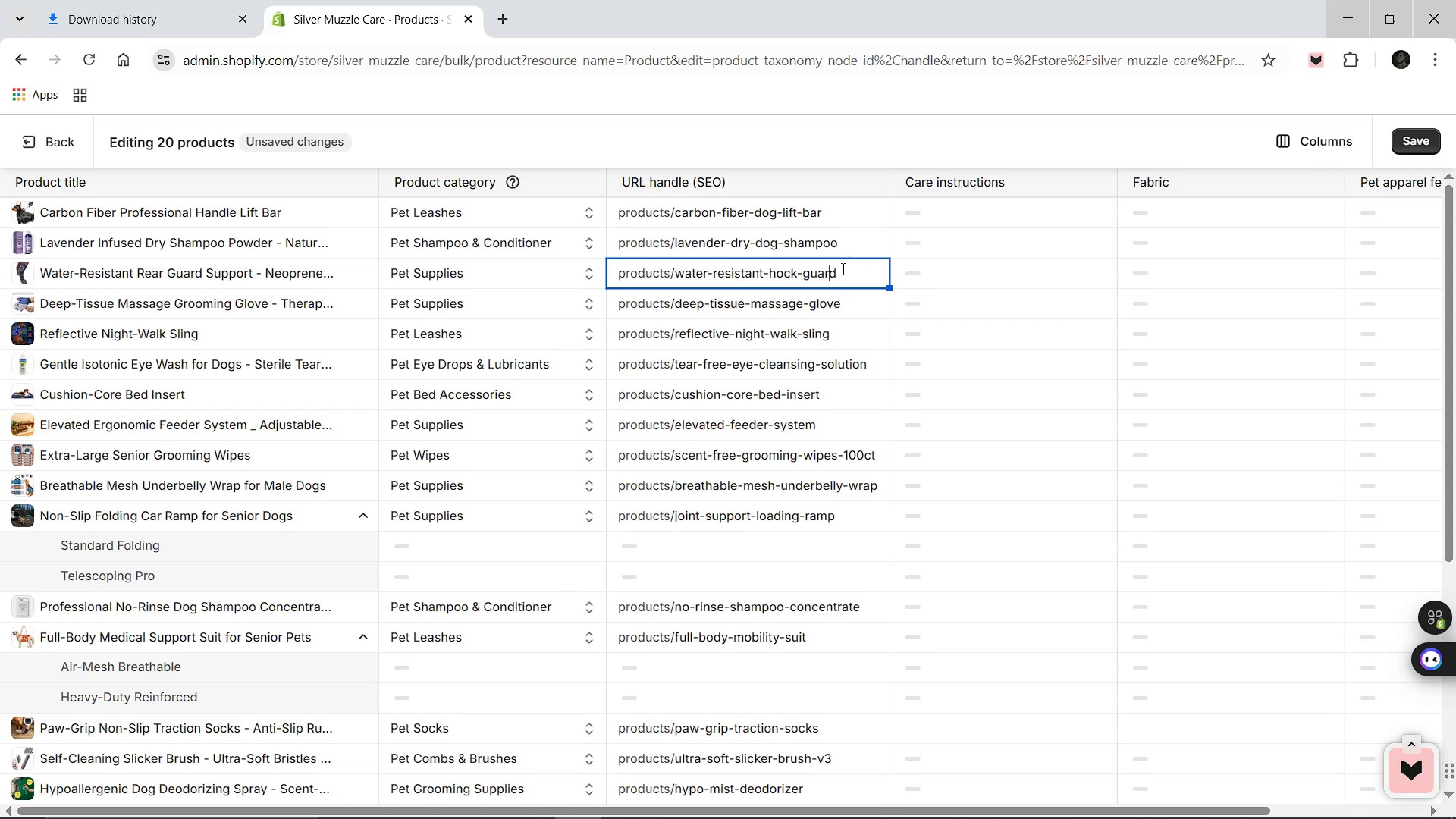 
key(ArrowRight)
 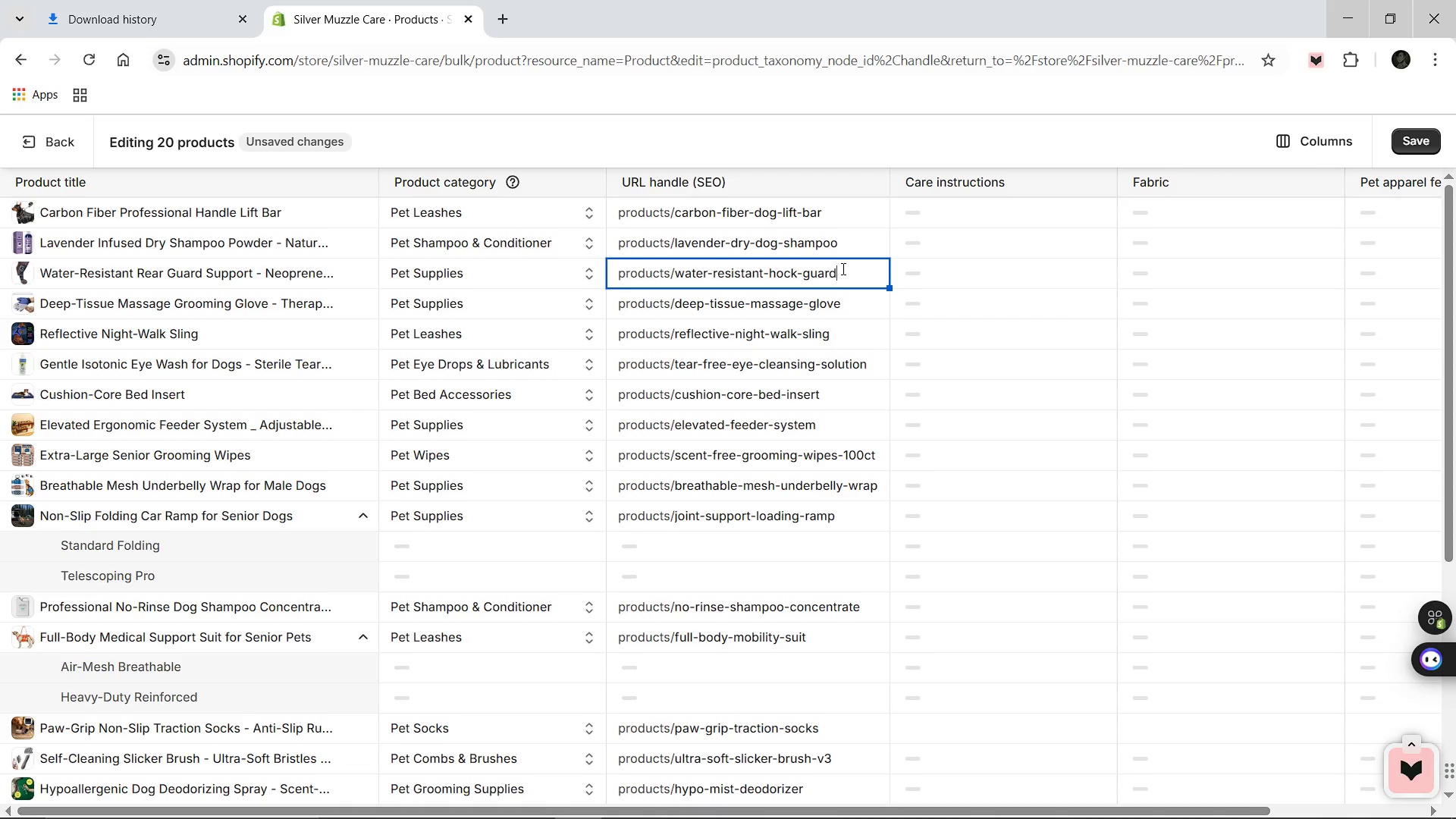 
key(ArrowRight)
 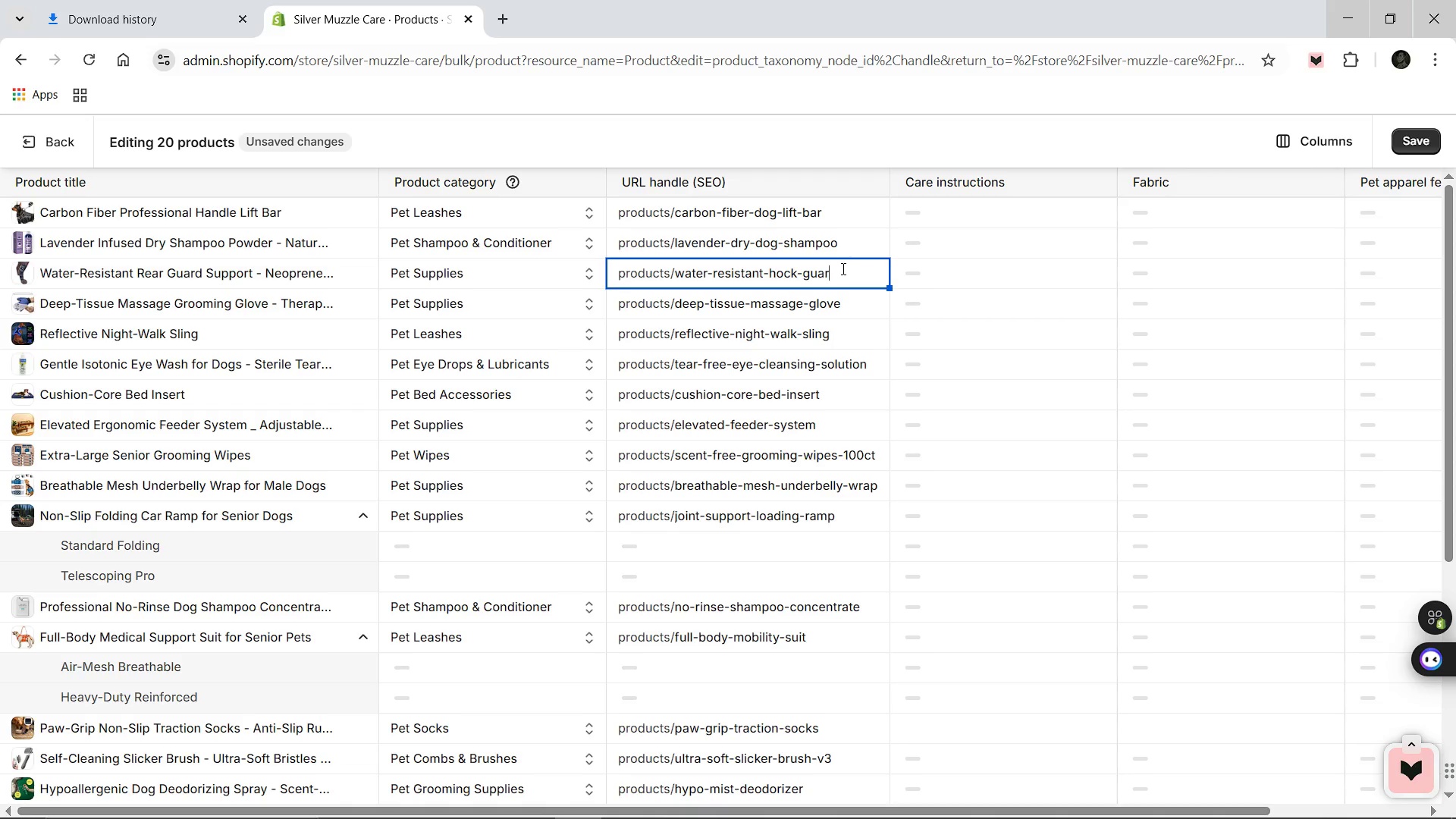 
key(Backspace)
key(Backspace)
key(Backspace)
key(Backspace)
key(Backspace)
type(brace)
 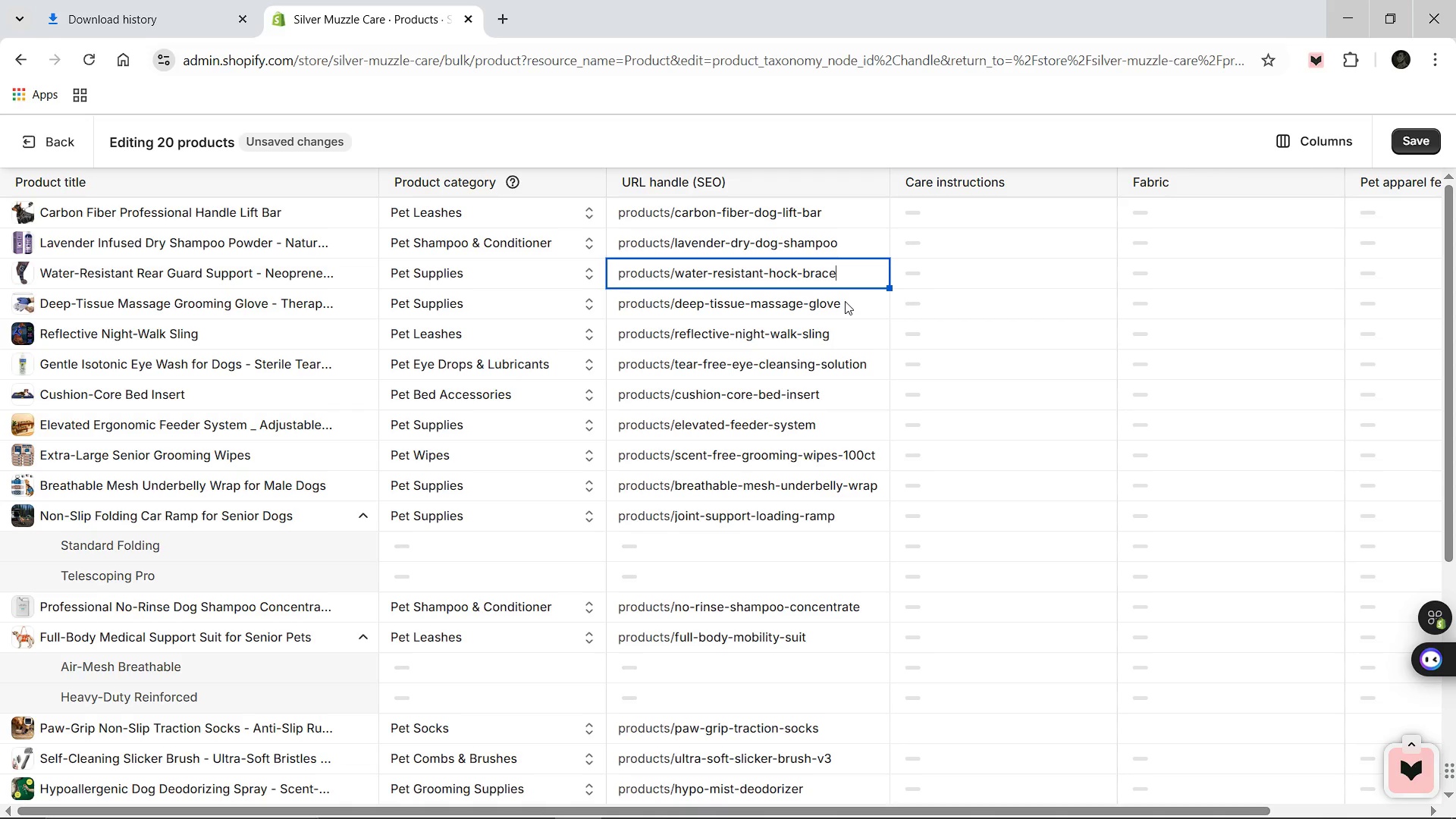 
left_click([845, 301])
 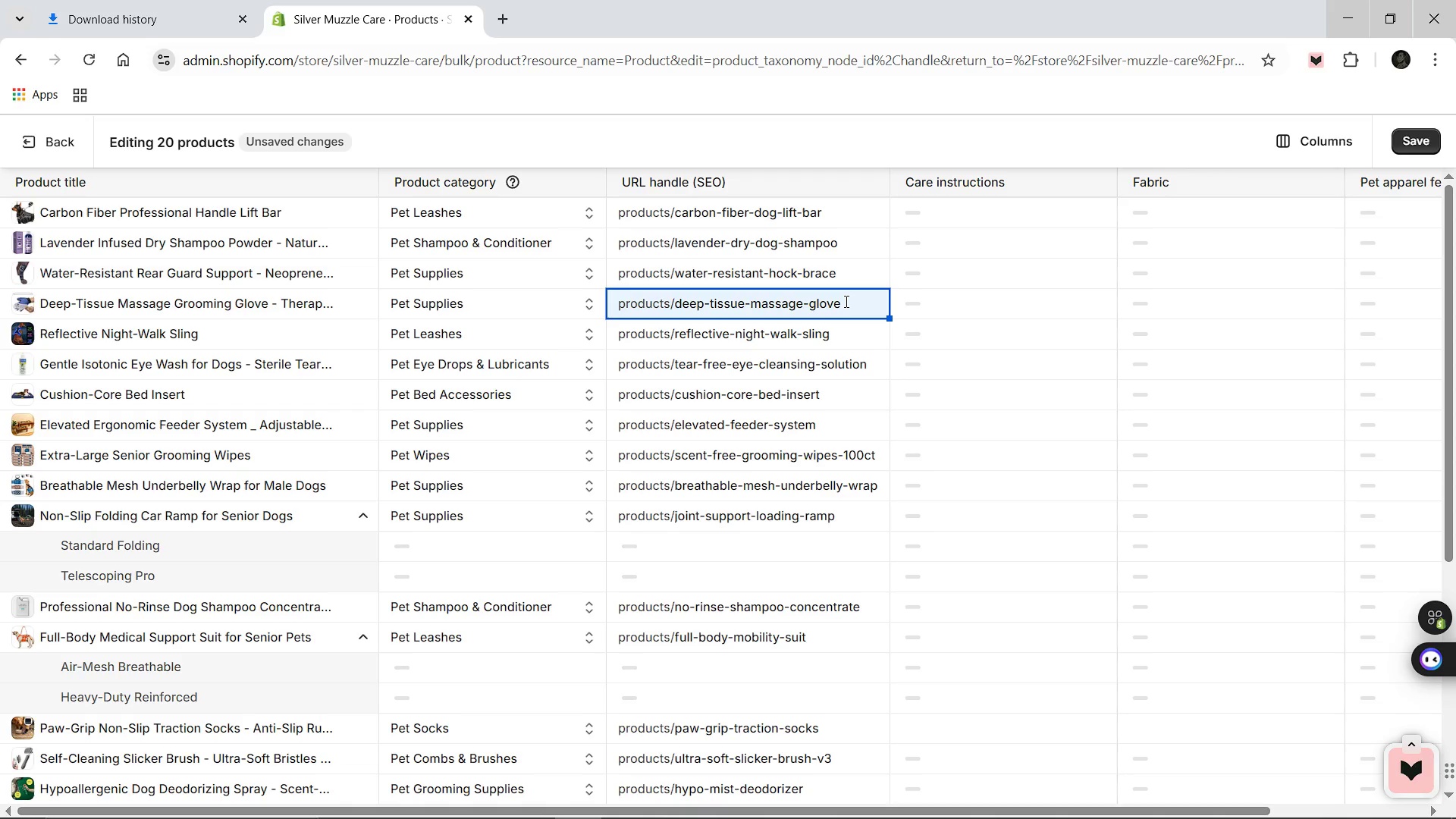 
hold_key(key=Backspace, duration=0.38)
 